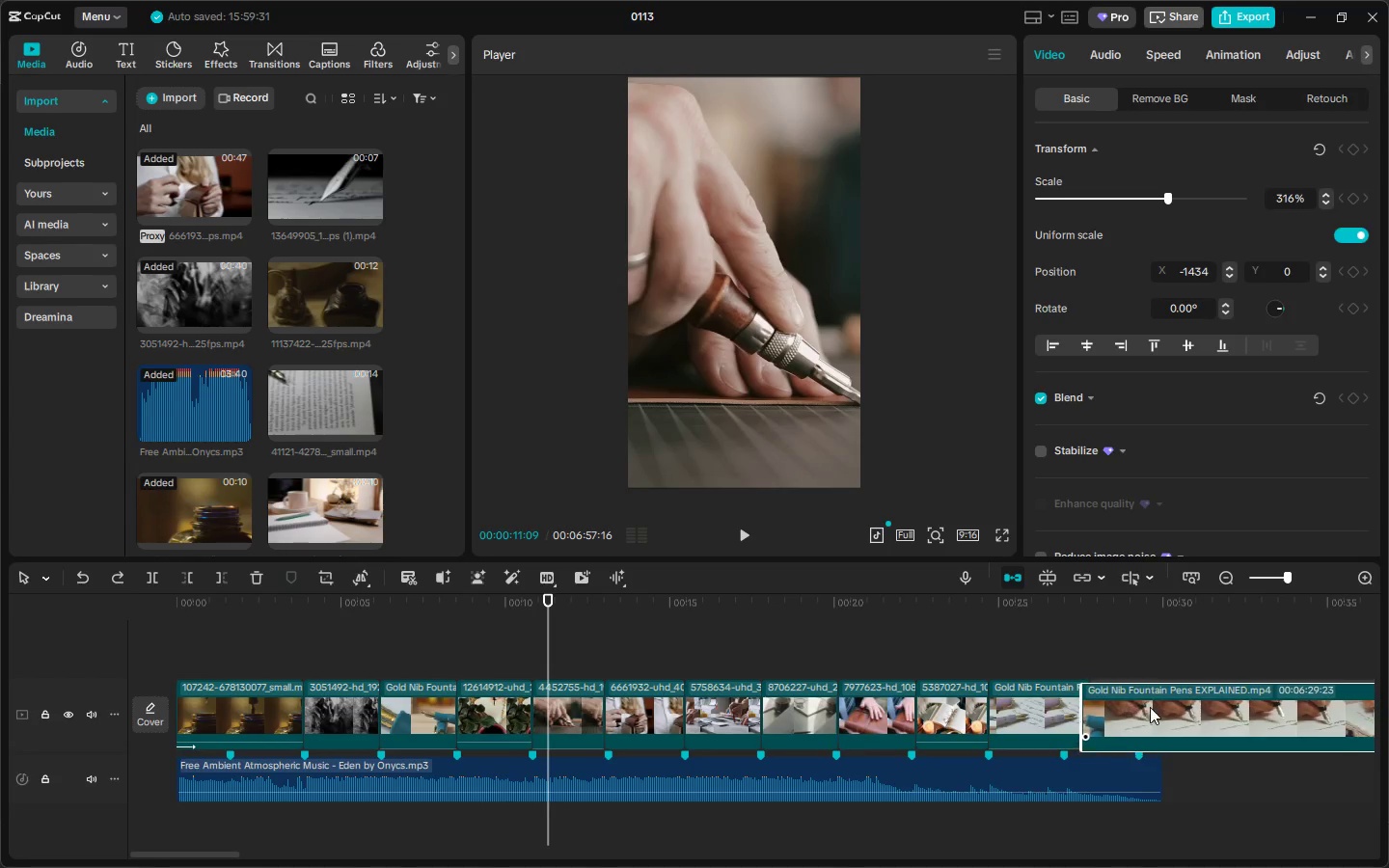 
left_click_drag(start_coordinate=[1139, 615], to_coordinate=[1270, 634])
 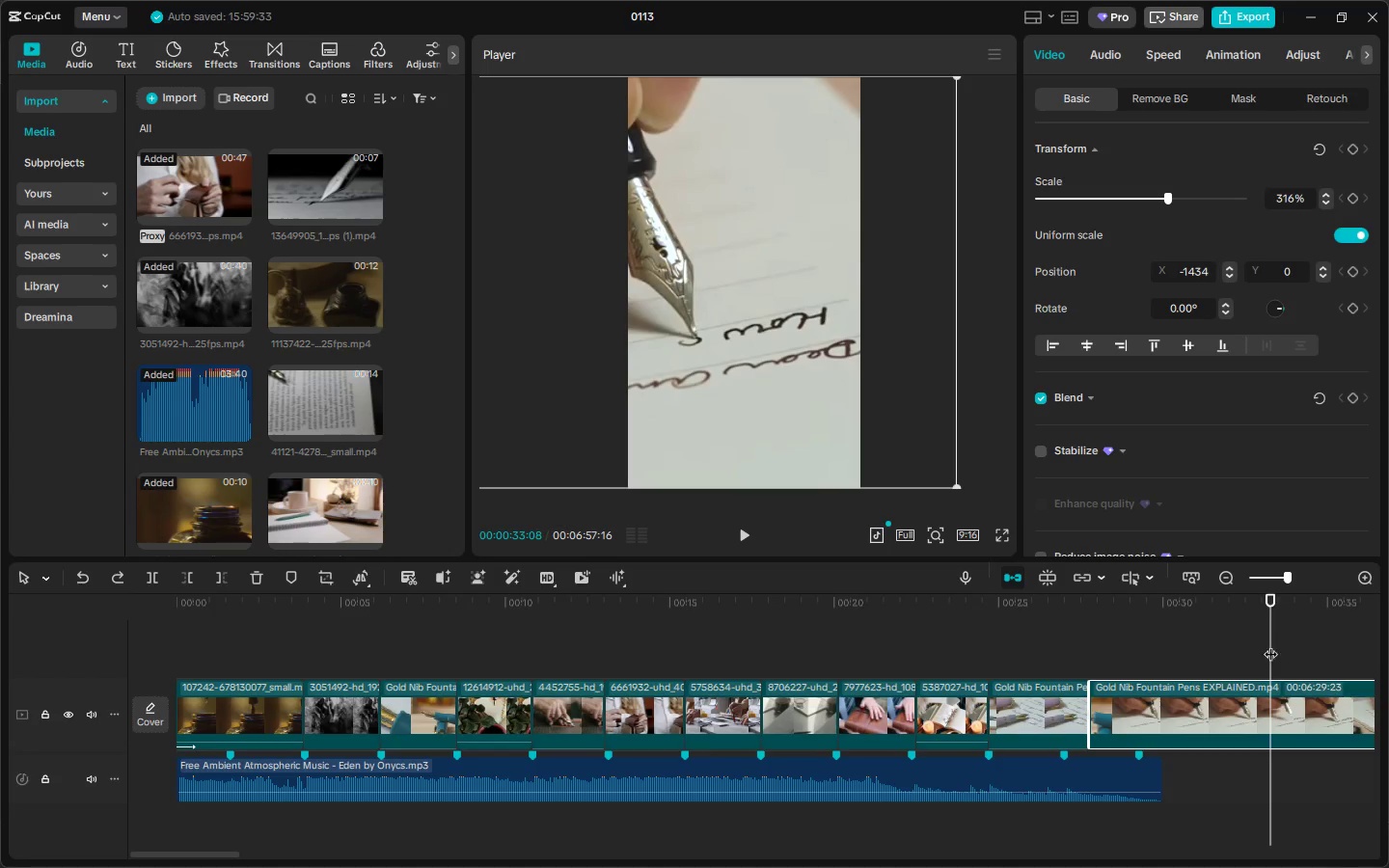 
key(Control+ControlLeft)
 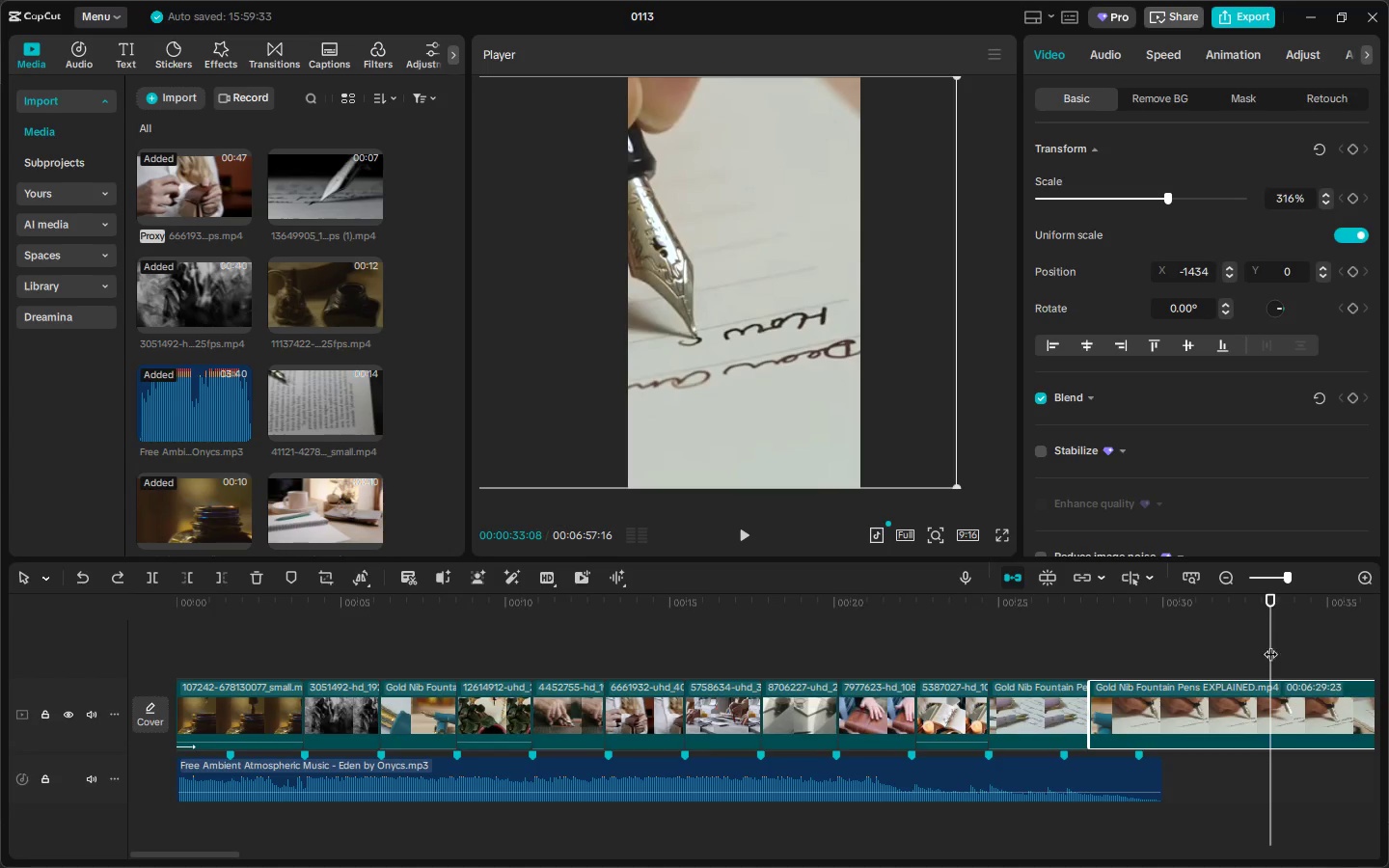 
key(Control+B)
 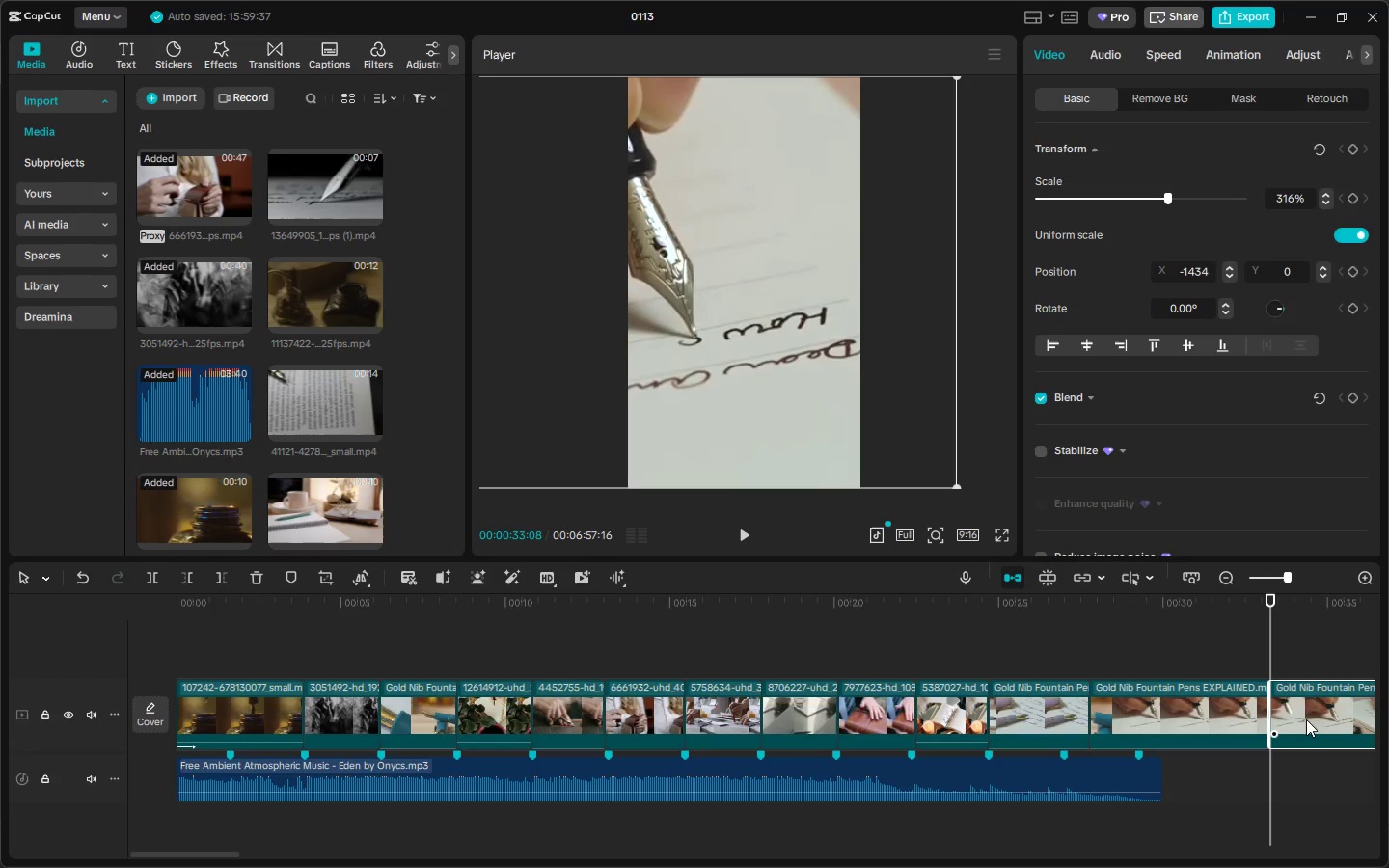 
left_click([1306, 719])
 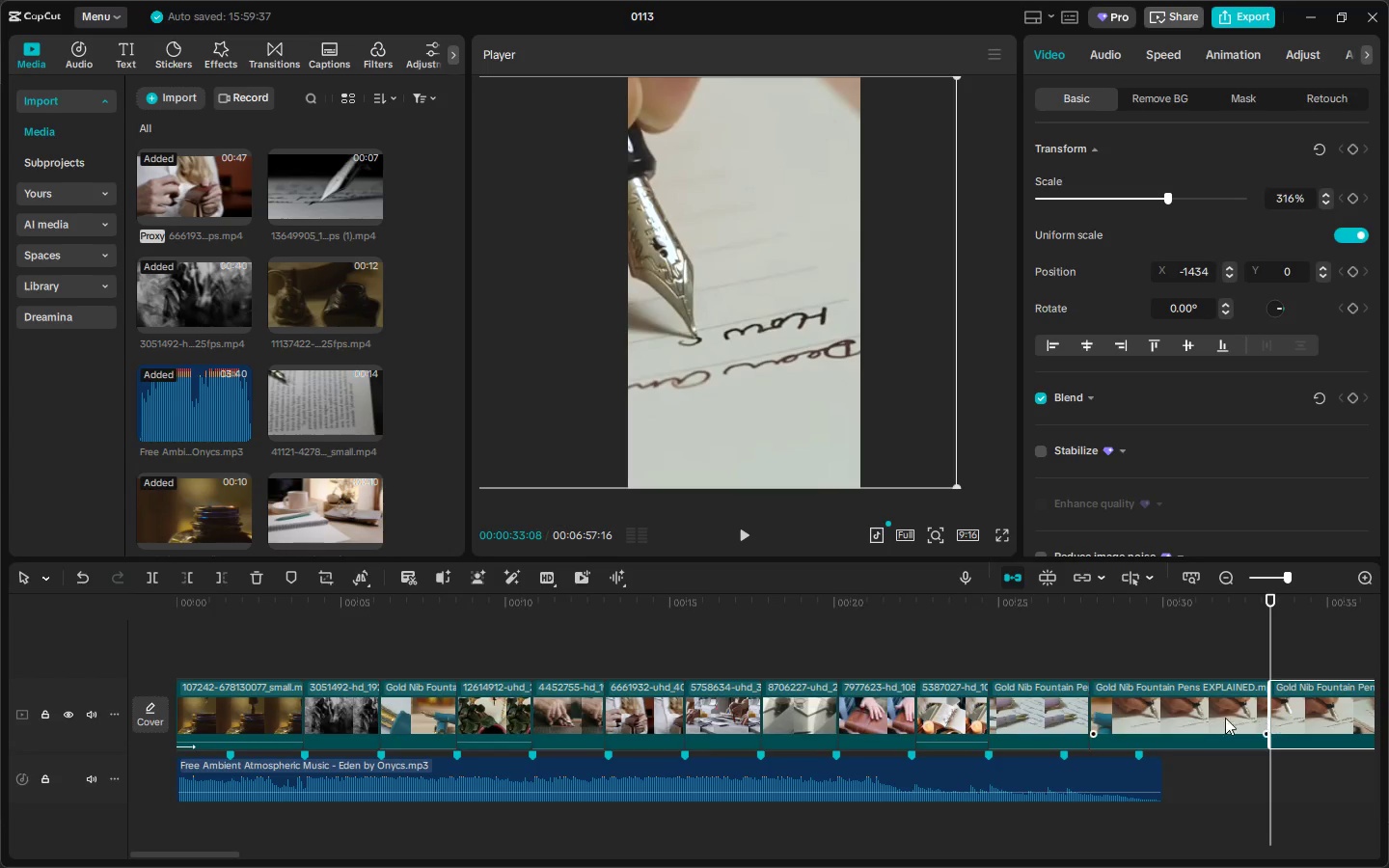 
key(Delete)
 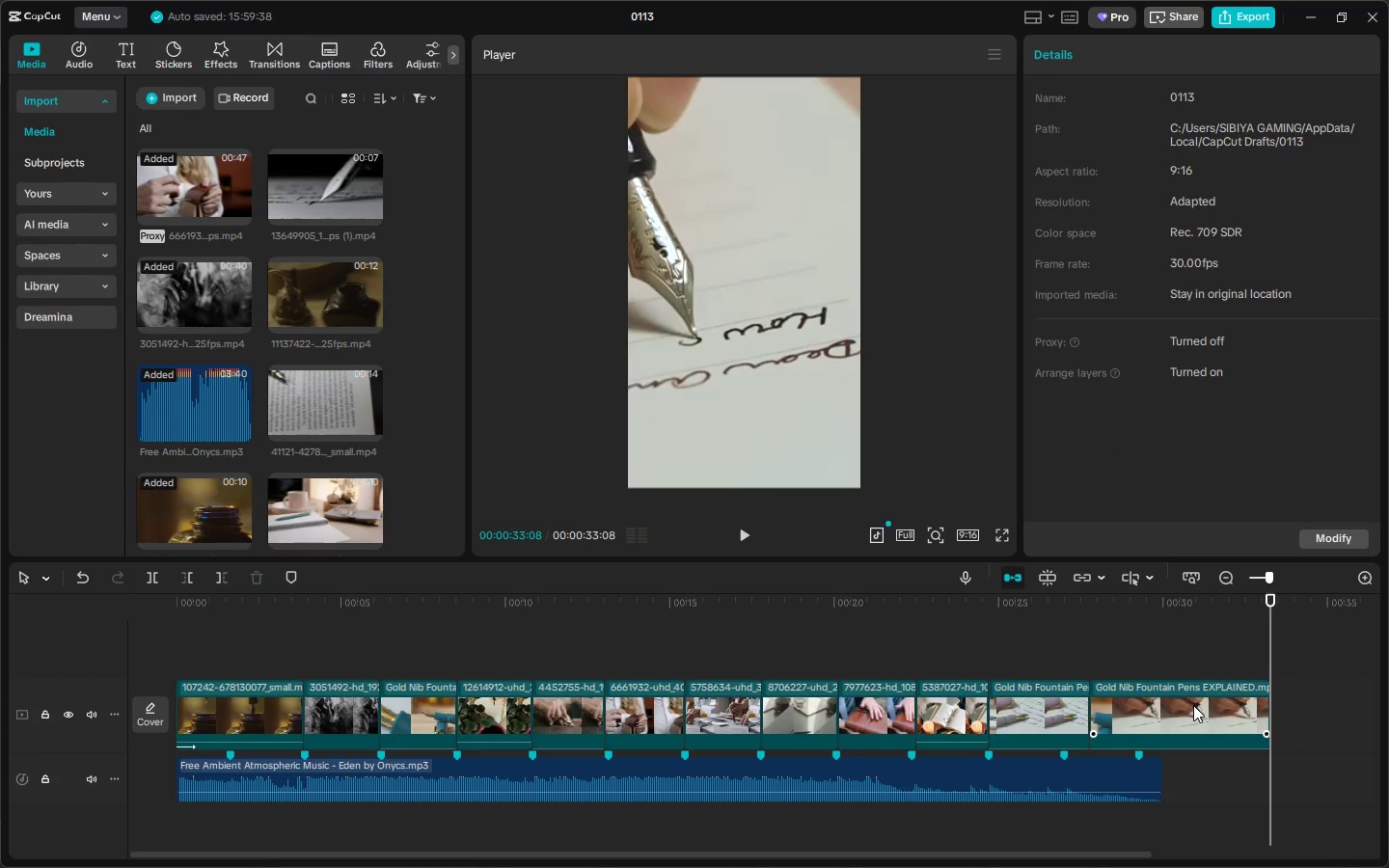 
left_click_drag(start_coordinate=[1195, 704], to_coordinate=[500, 719])
 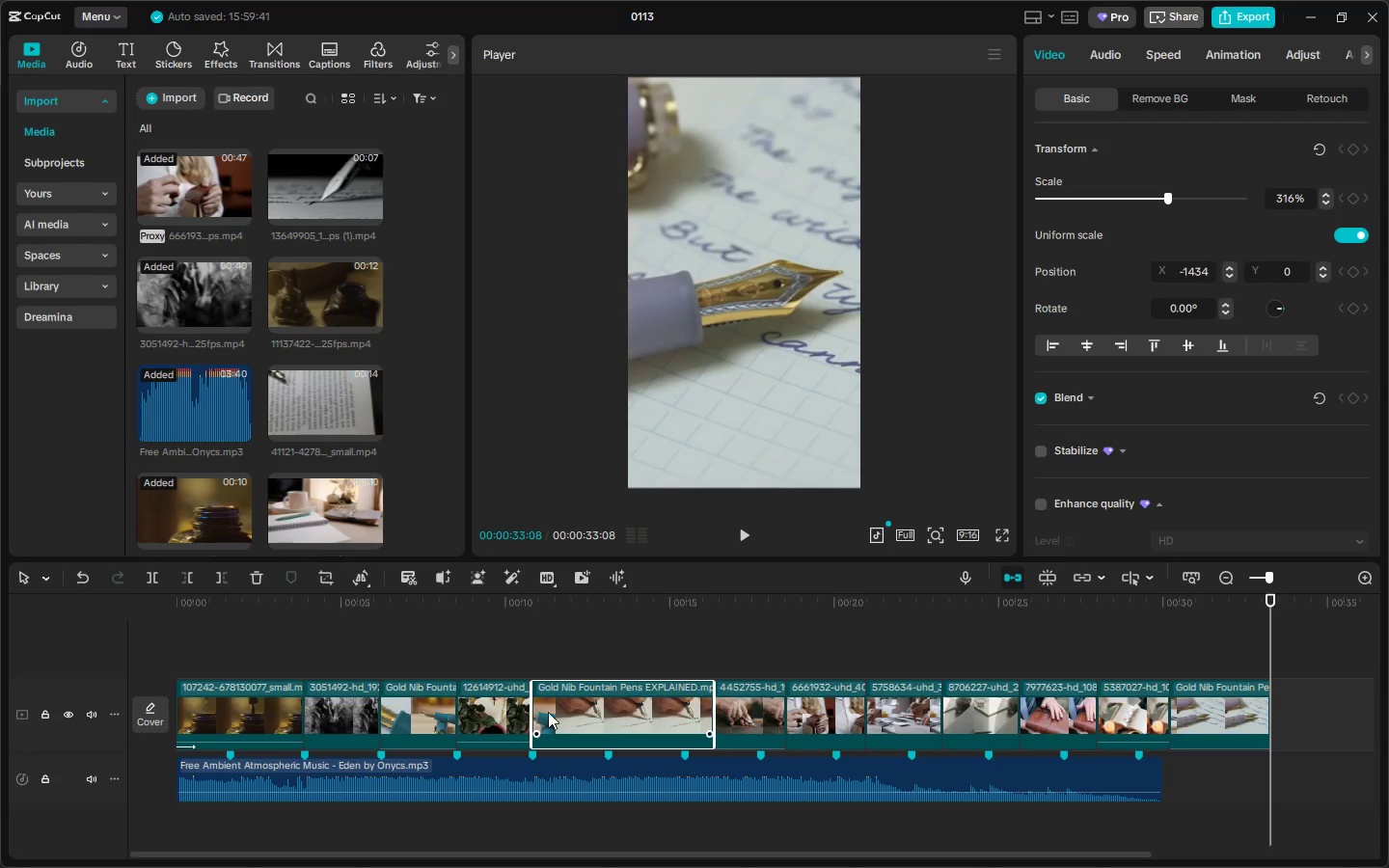 
left_click_drag(start_coordinate=[589, 708], to_coordinate=[491, 715])
 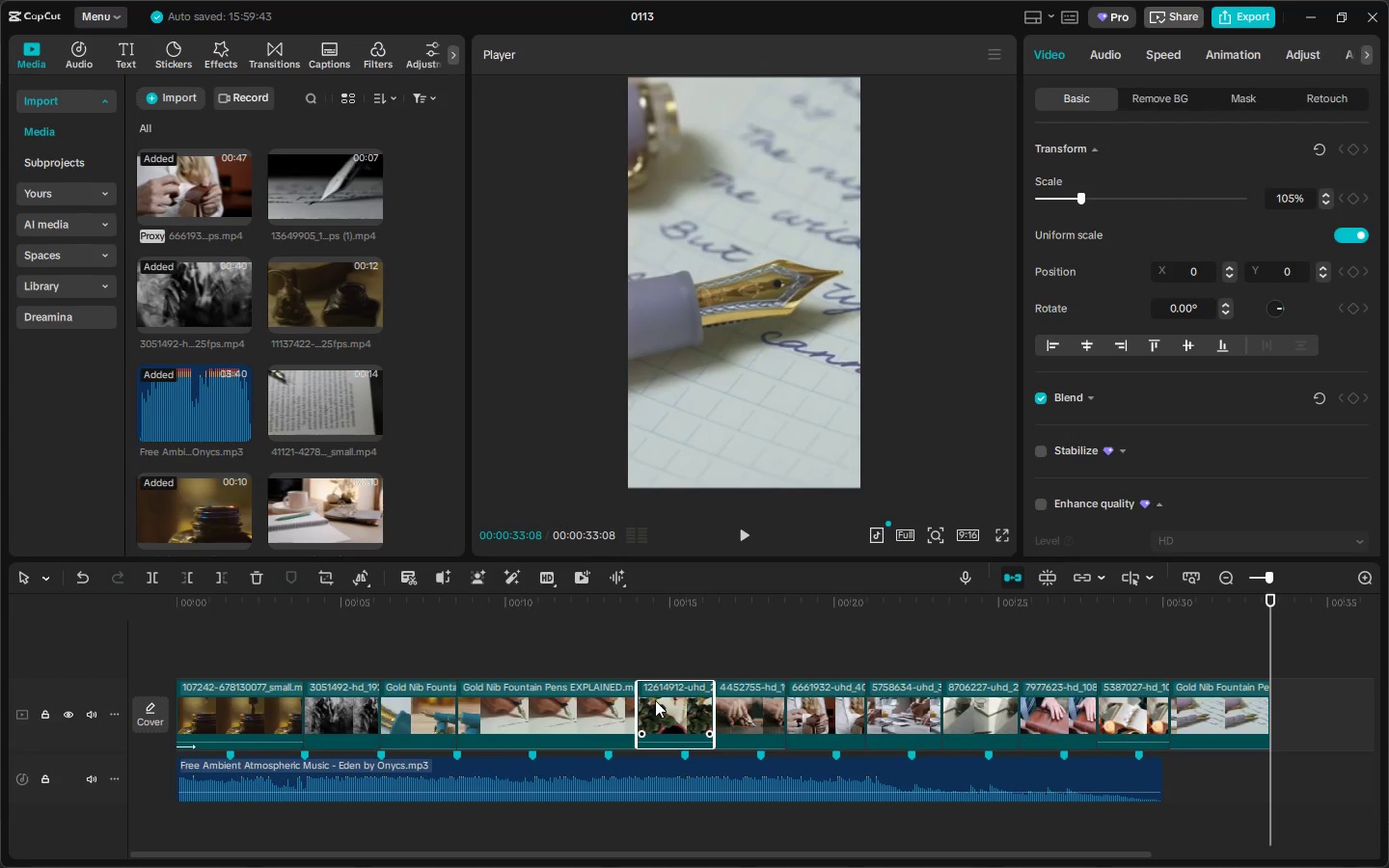 
key(Delete)
 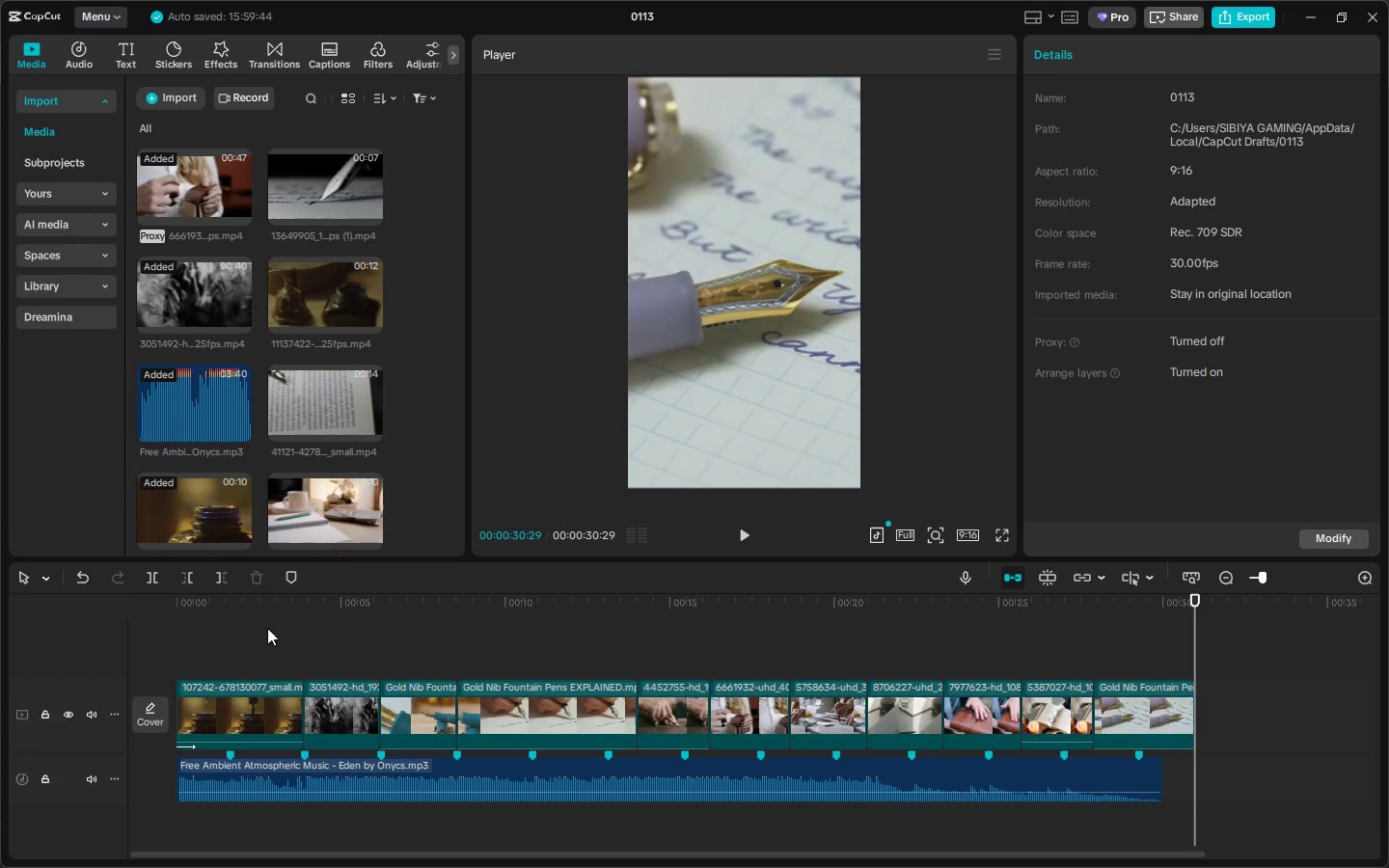 
left_click_drag(start_coordinate=[217, 614], to_coordinate=[145, 614])
 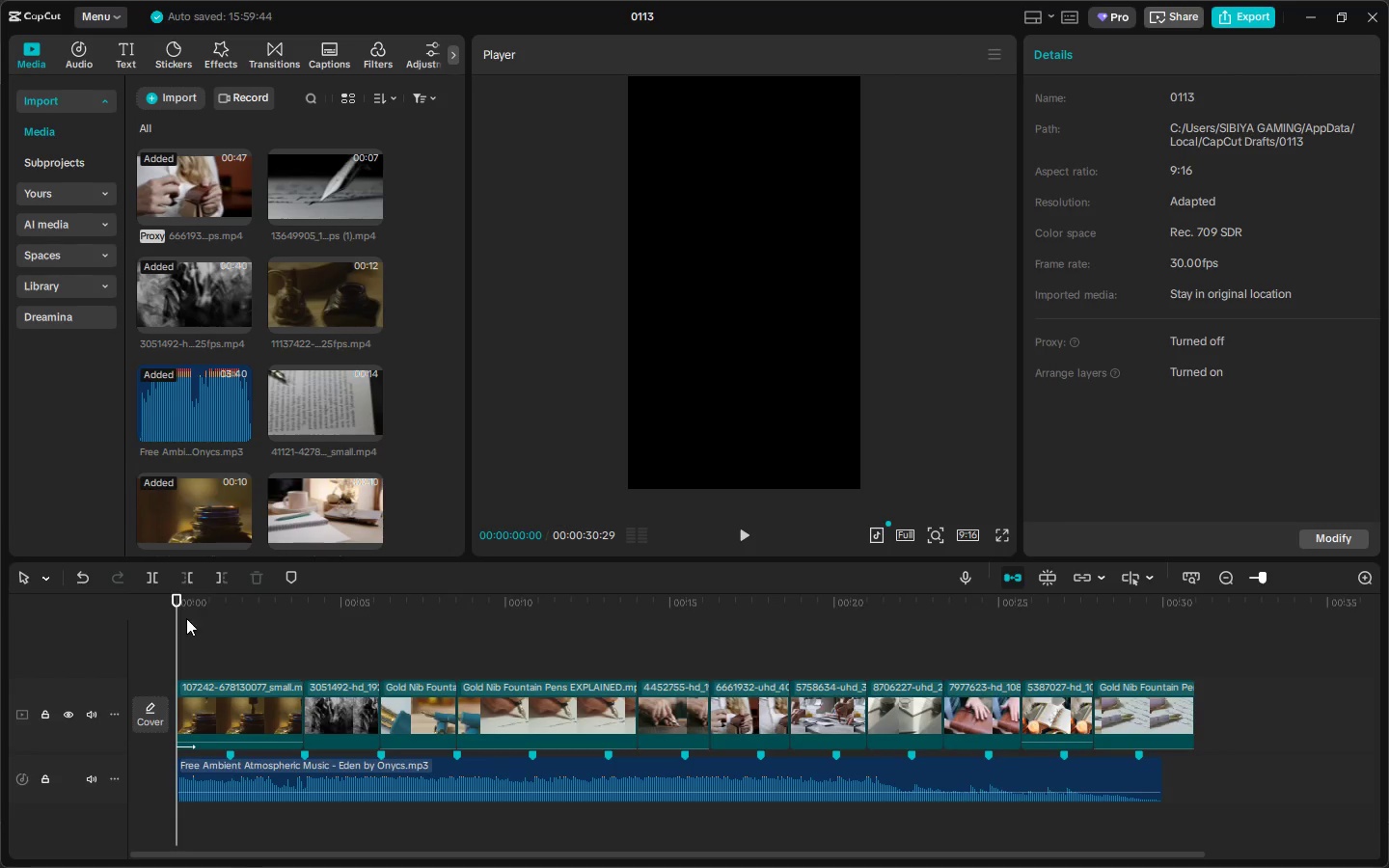 
key(Space)
 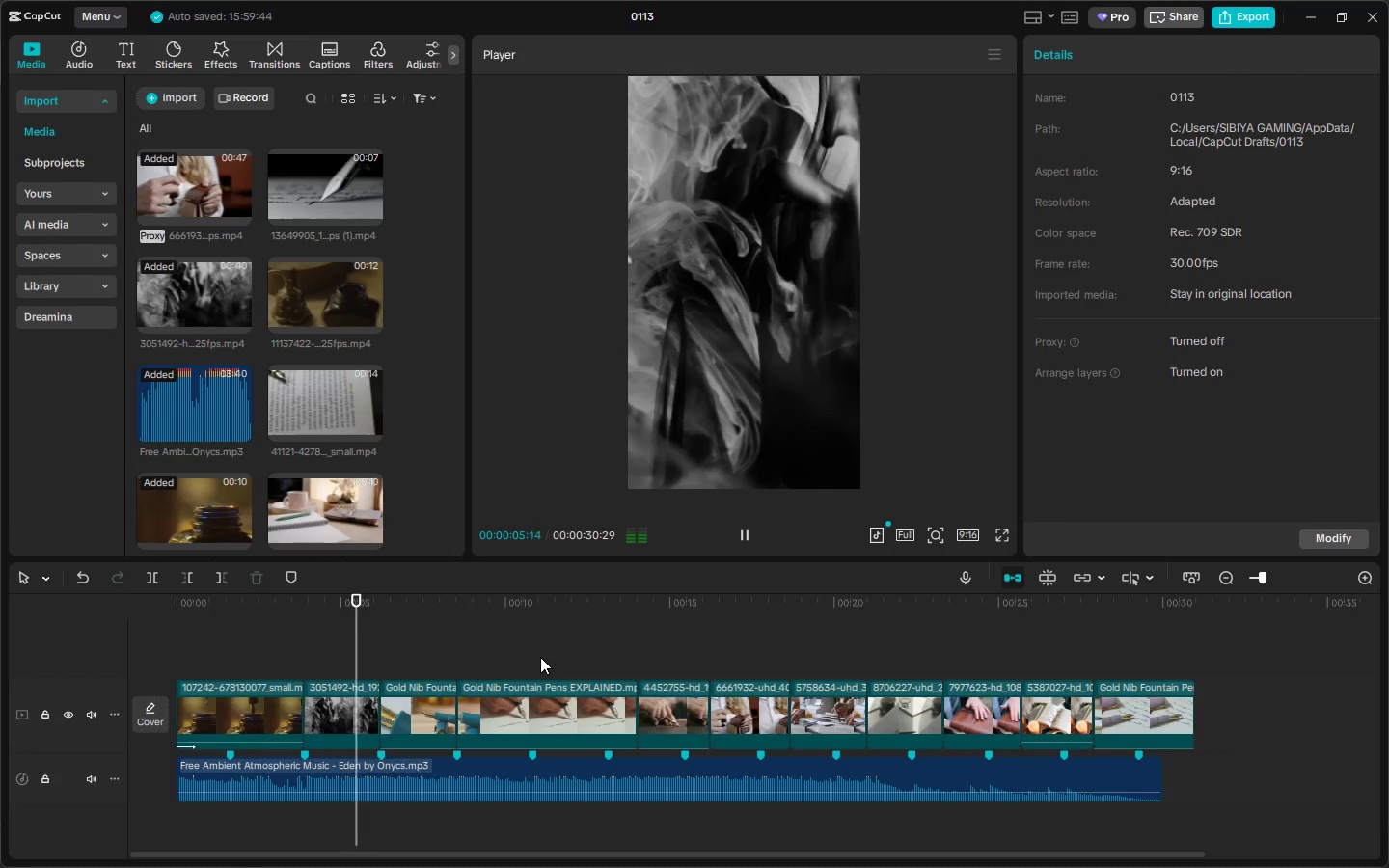 
wait(10.53)
 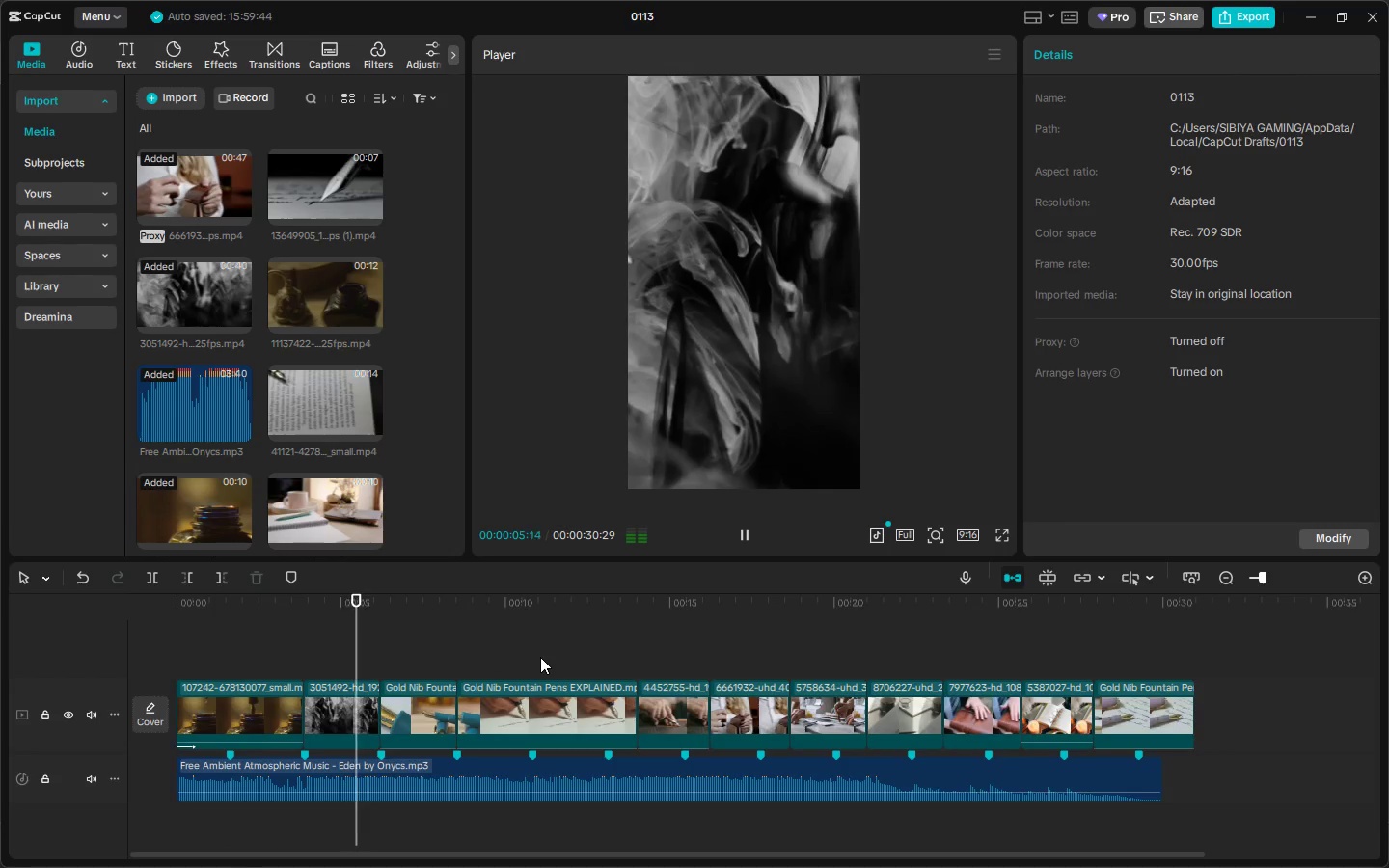 
left_click([453, 614])
 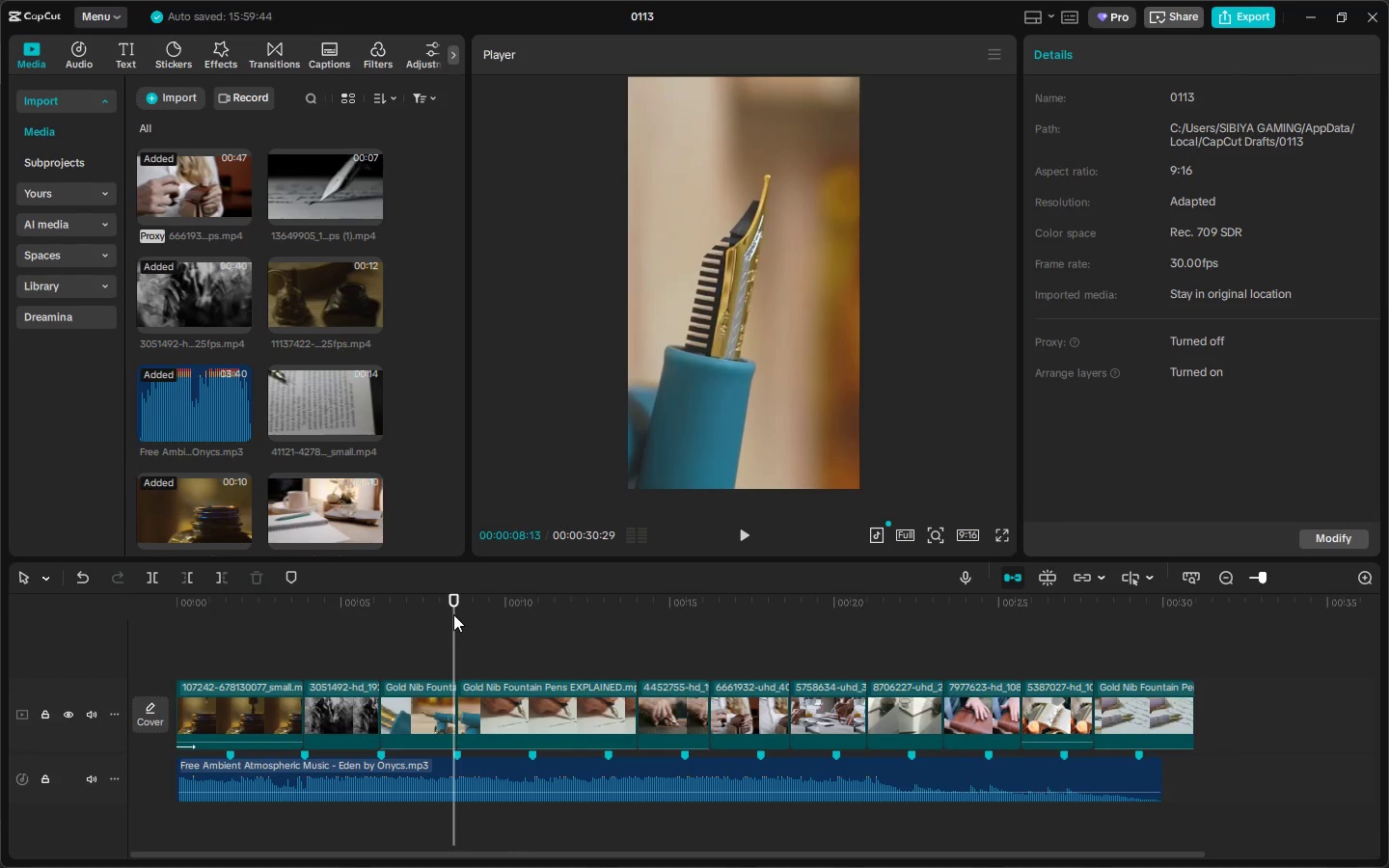 
key(Space)
 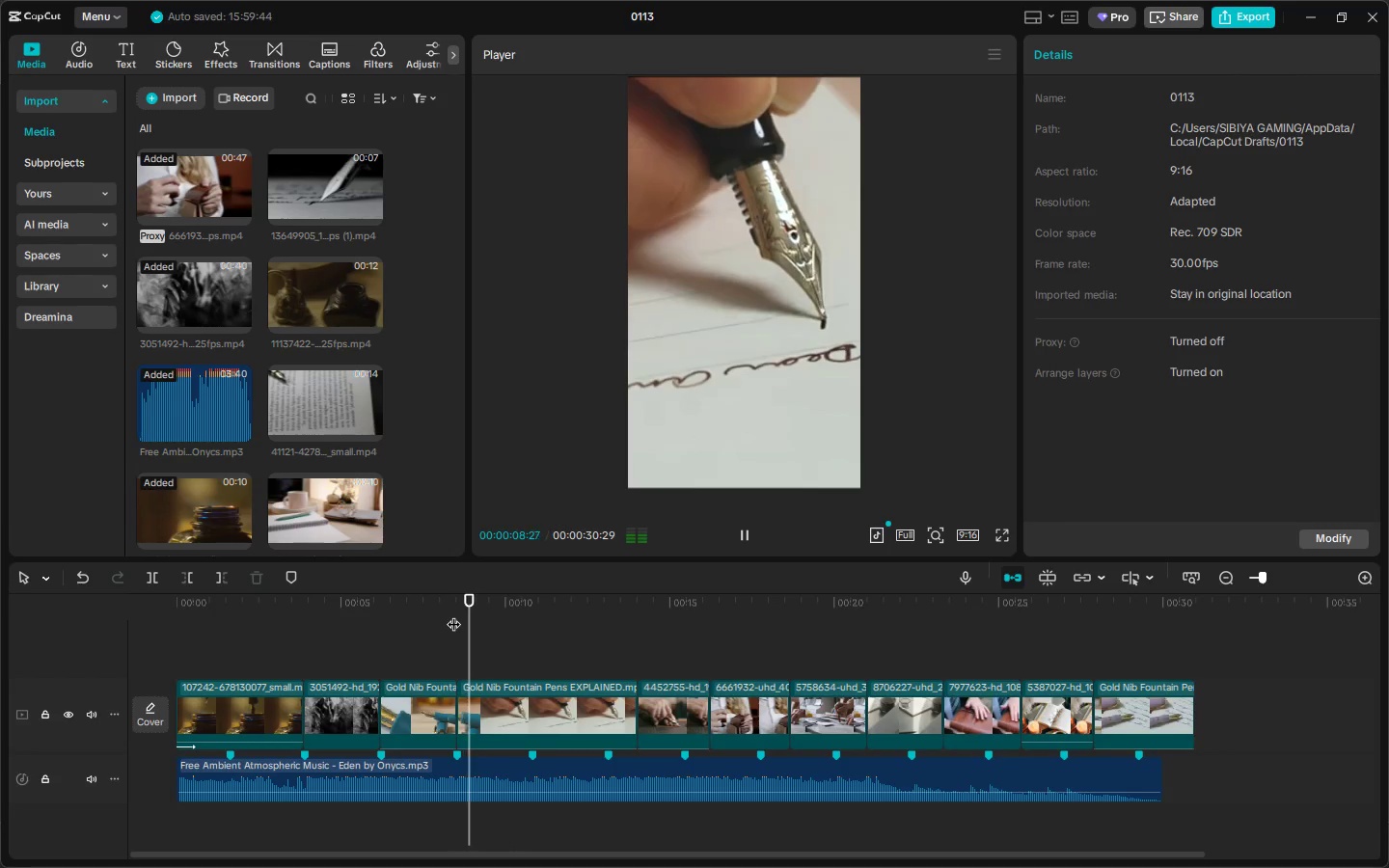 
left_click_drag(start_coordinate=[453, 614], to_coordinate=[431, 616])
 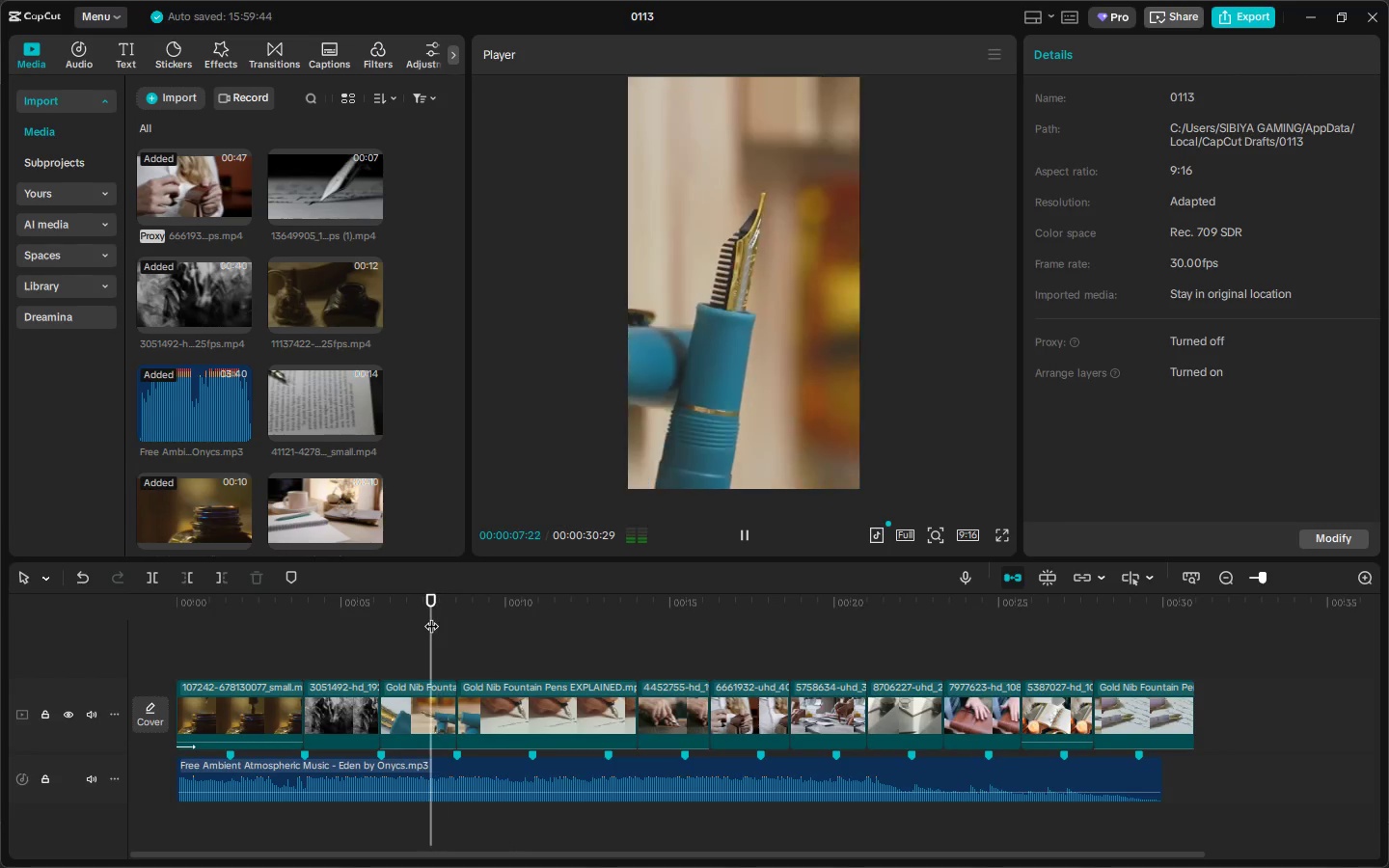 
key(Space)
 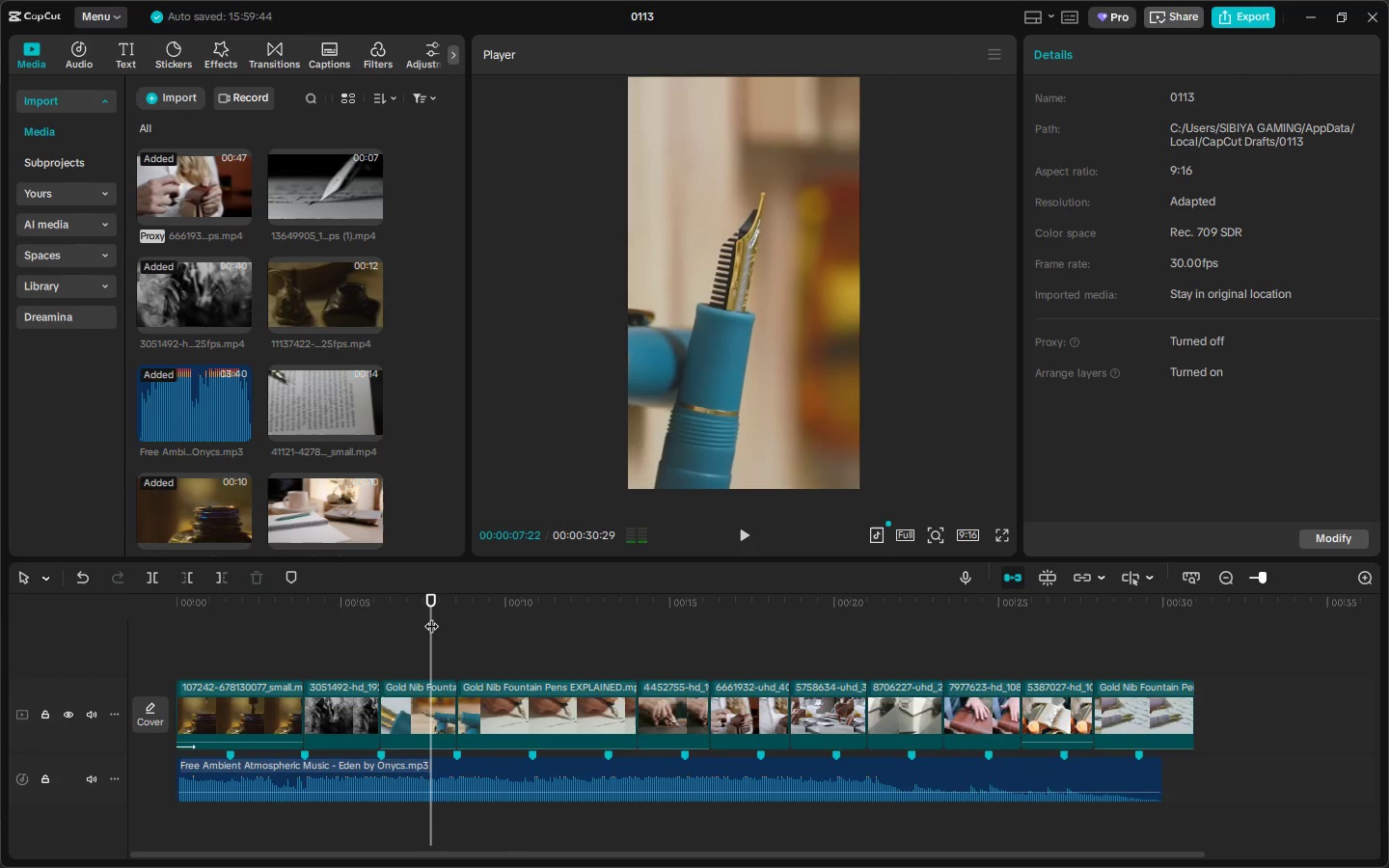 
key(Space)
 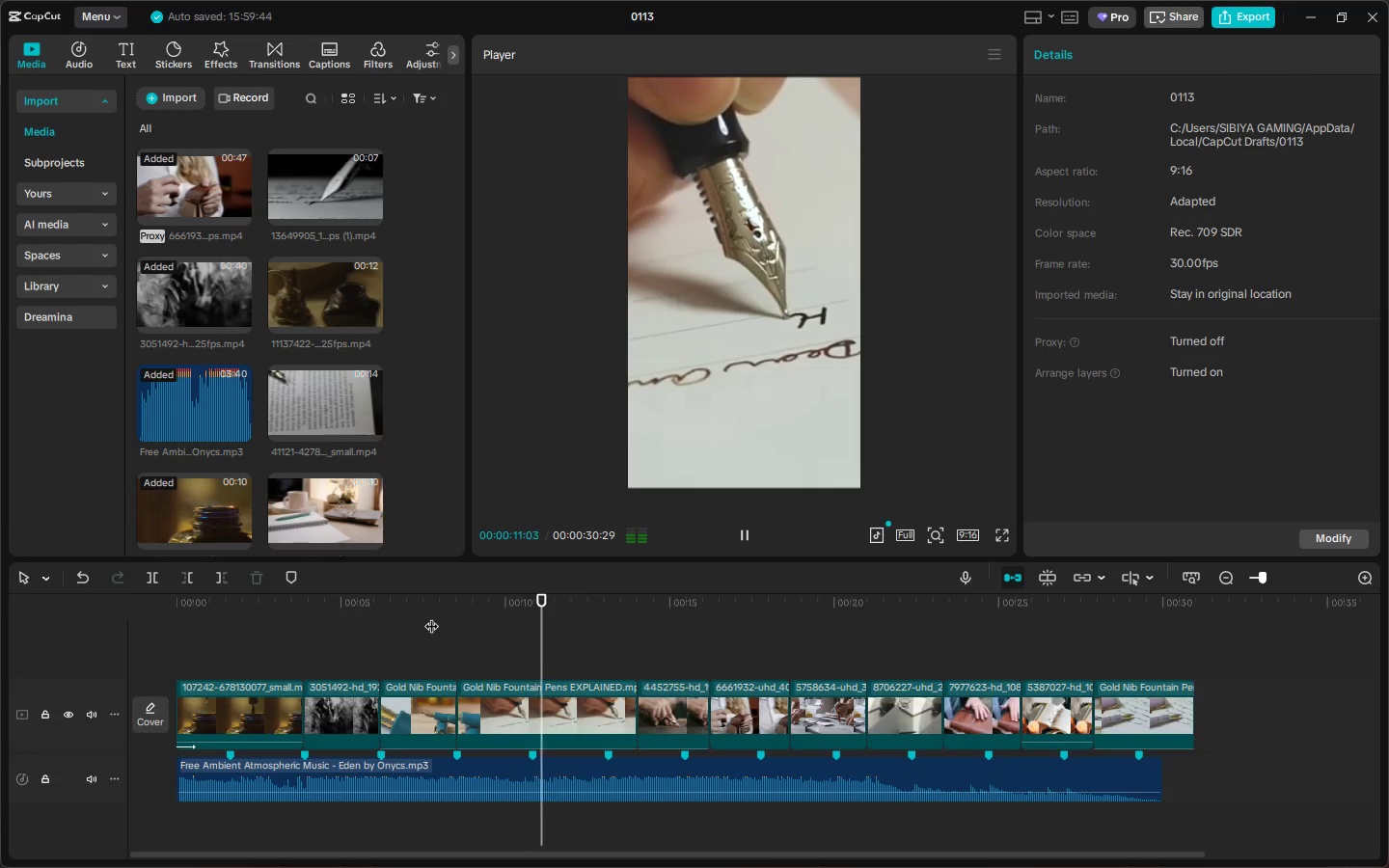 
key(Space)
 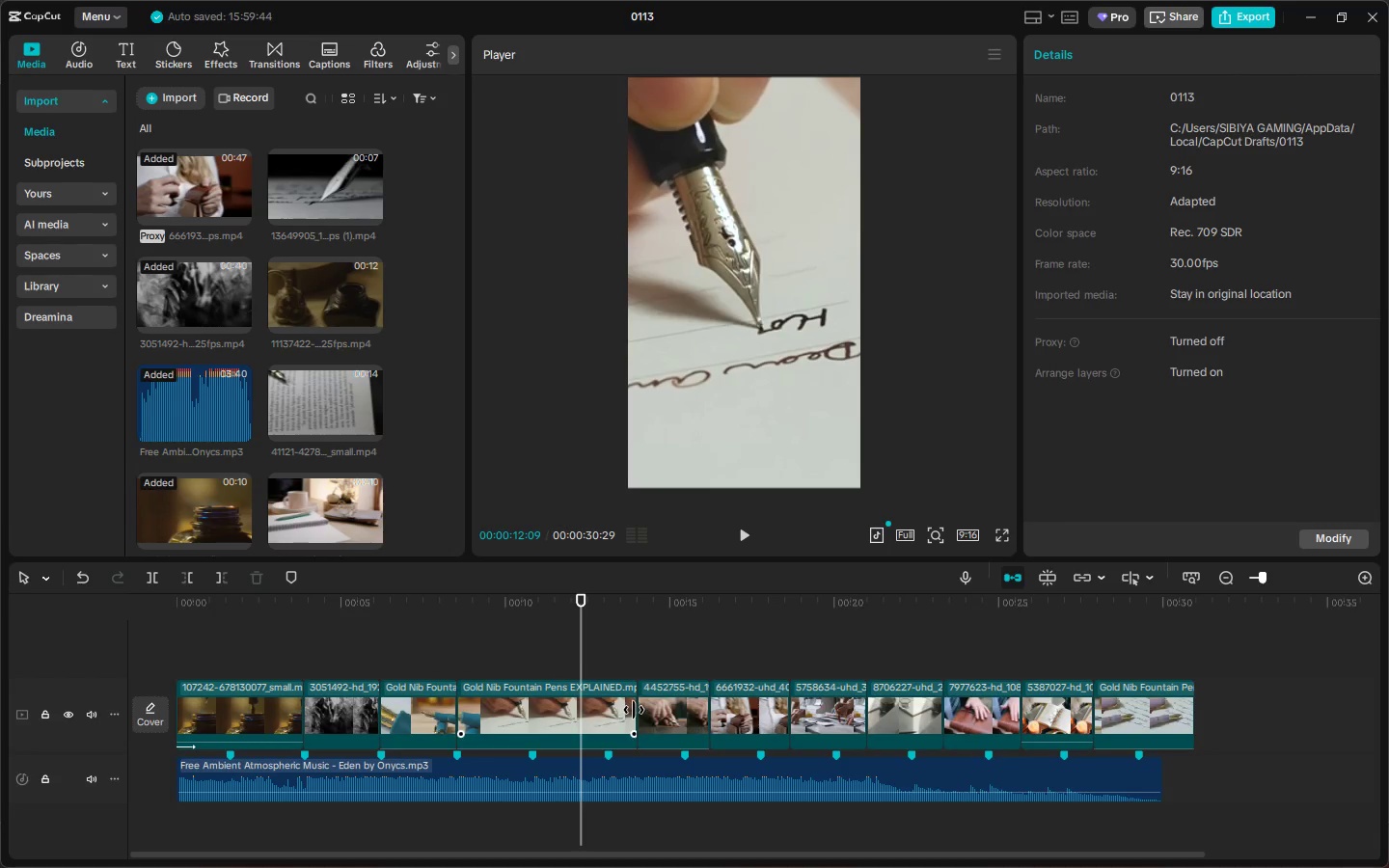 
left_click([627, 709])
 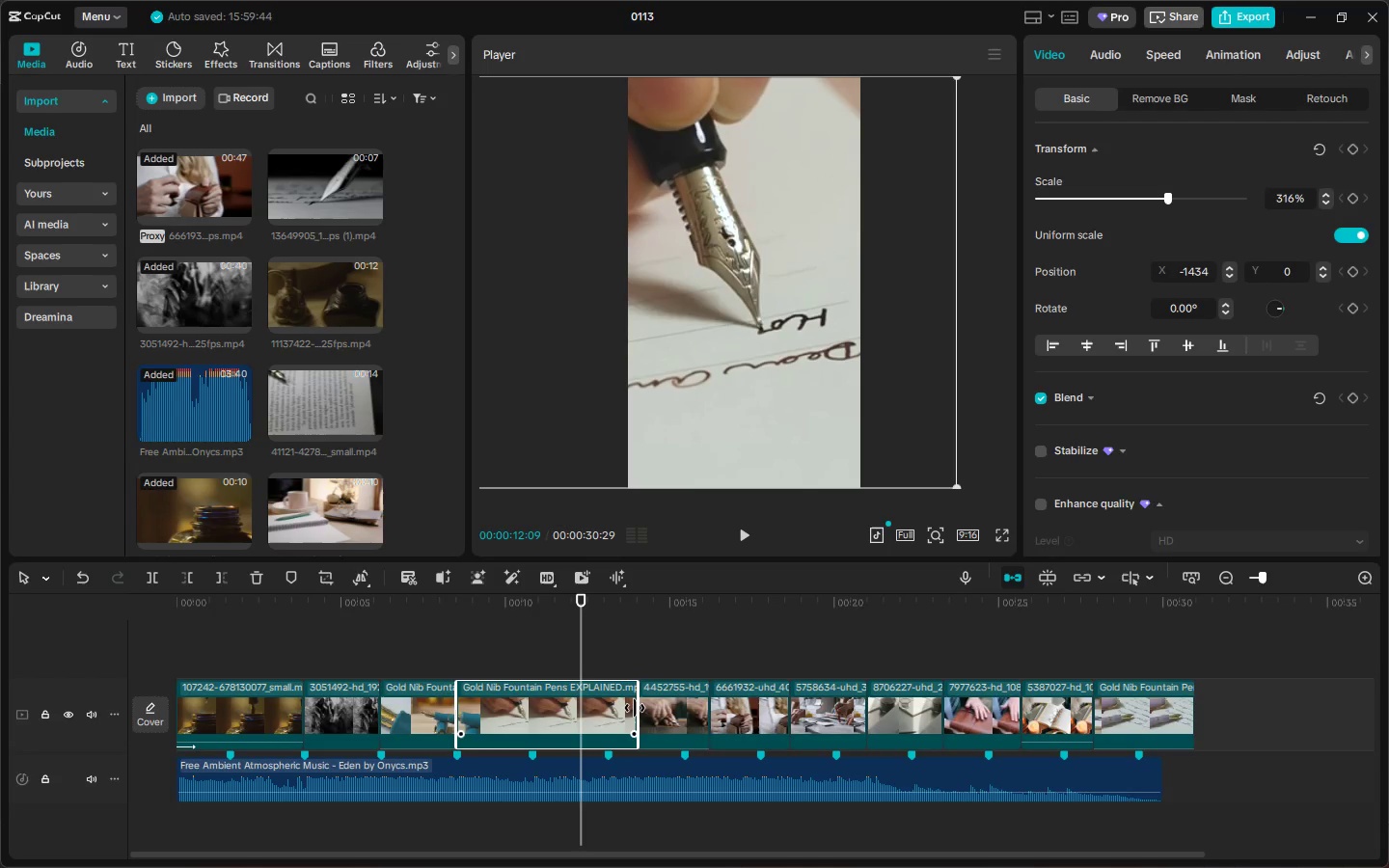 
left_click_drag(start_coordinate=[636, 708], to_coordinate=[604, 718])
 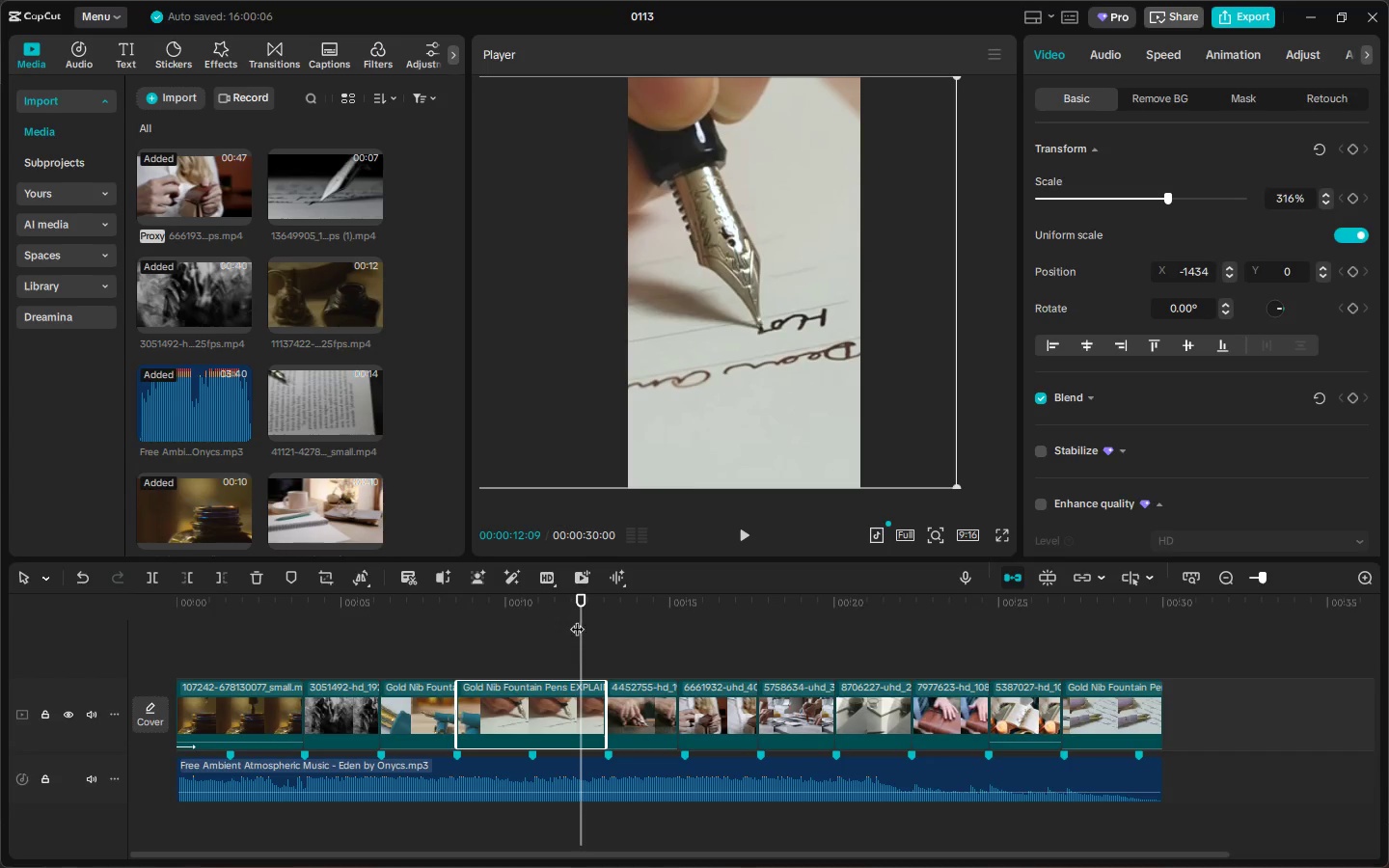 
left_click([569, 610])
 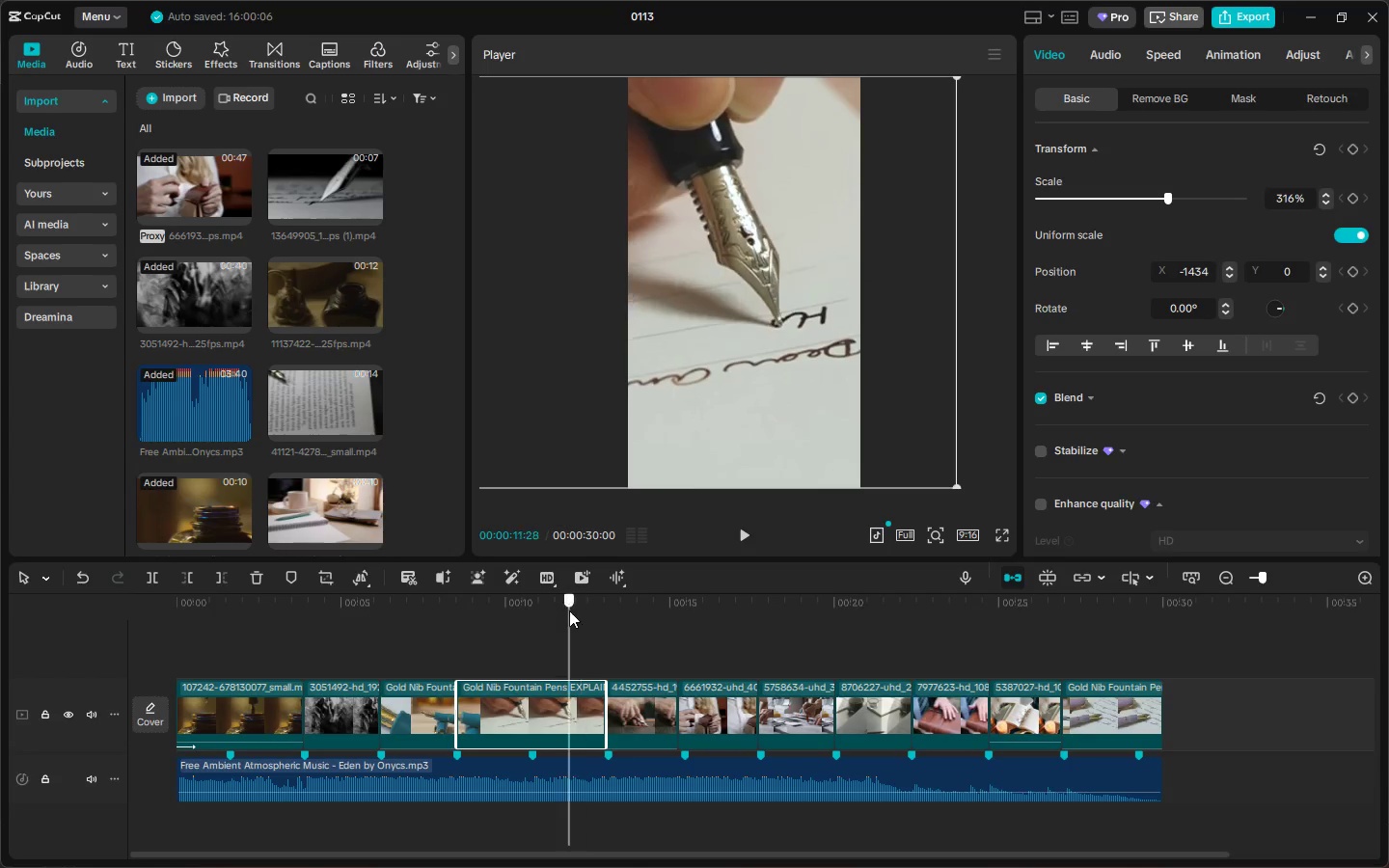 
key(Space)
 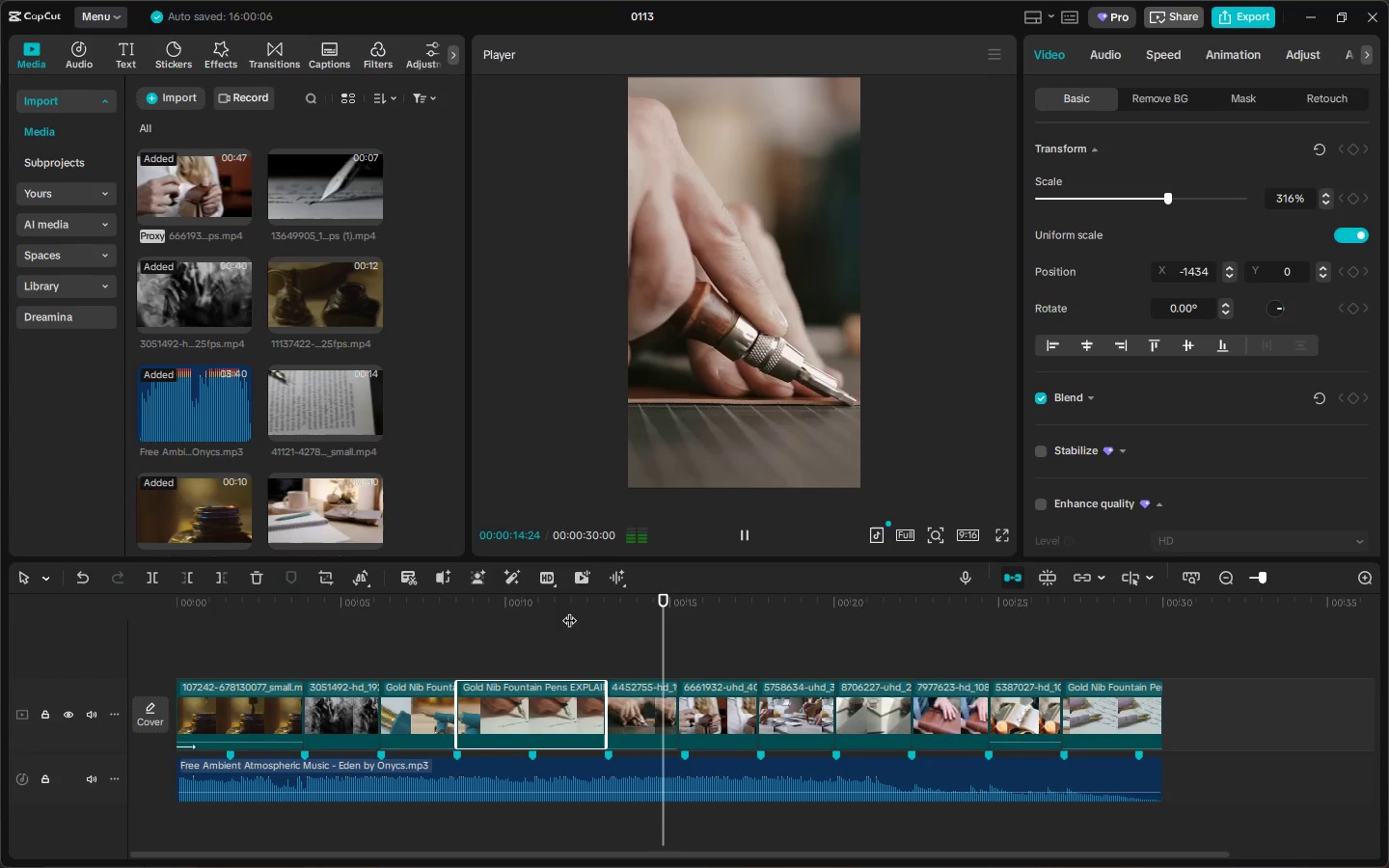 
key(Space)
 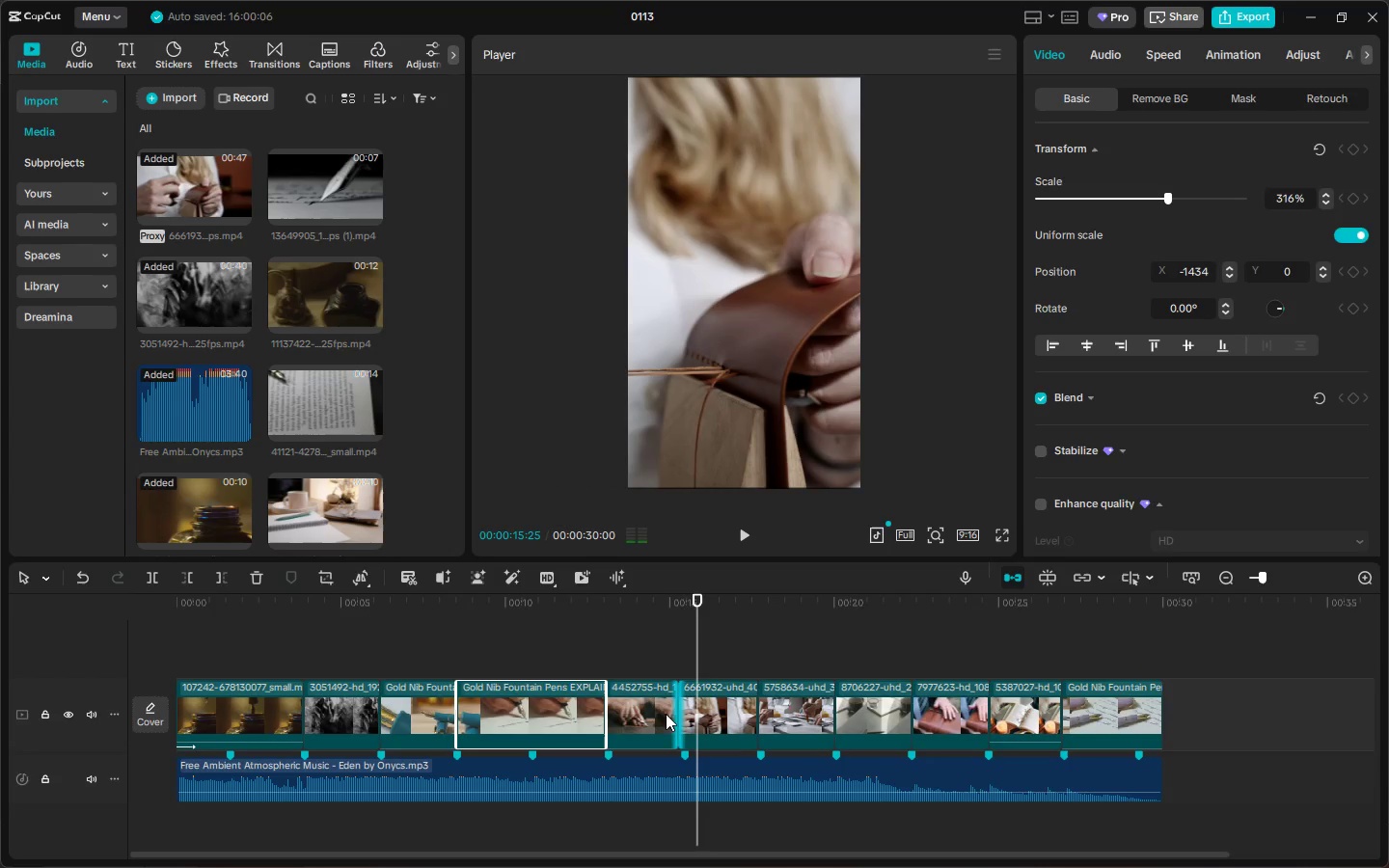 
left_click([657, 712])
 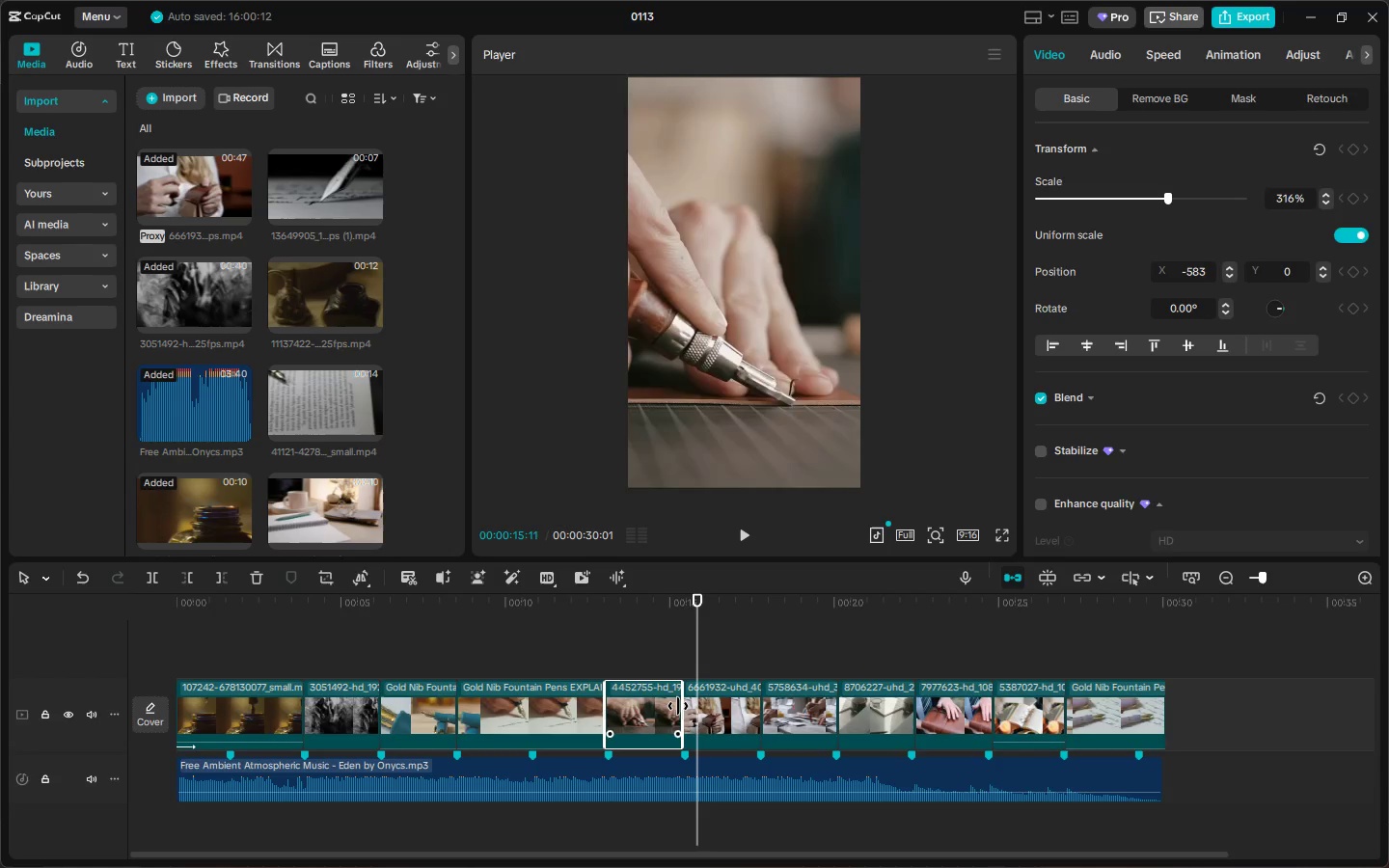 
key(Space)
 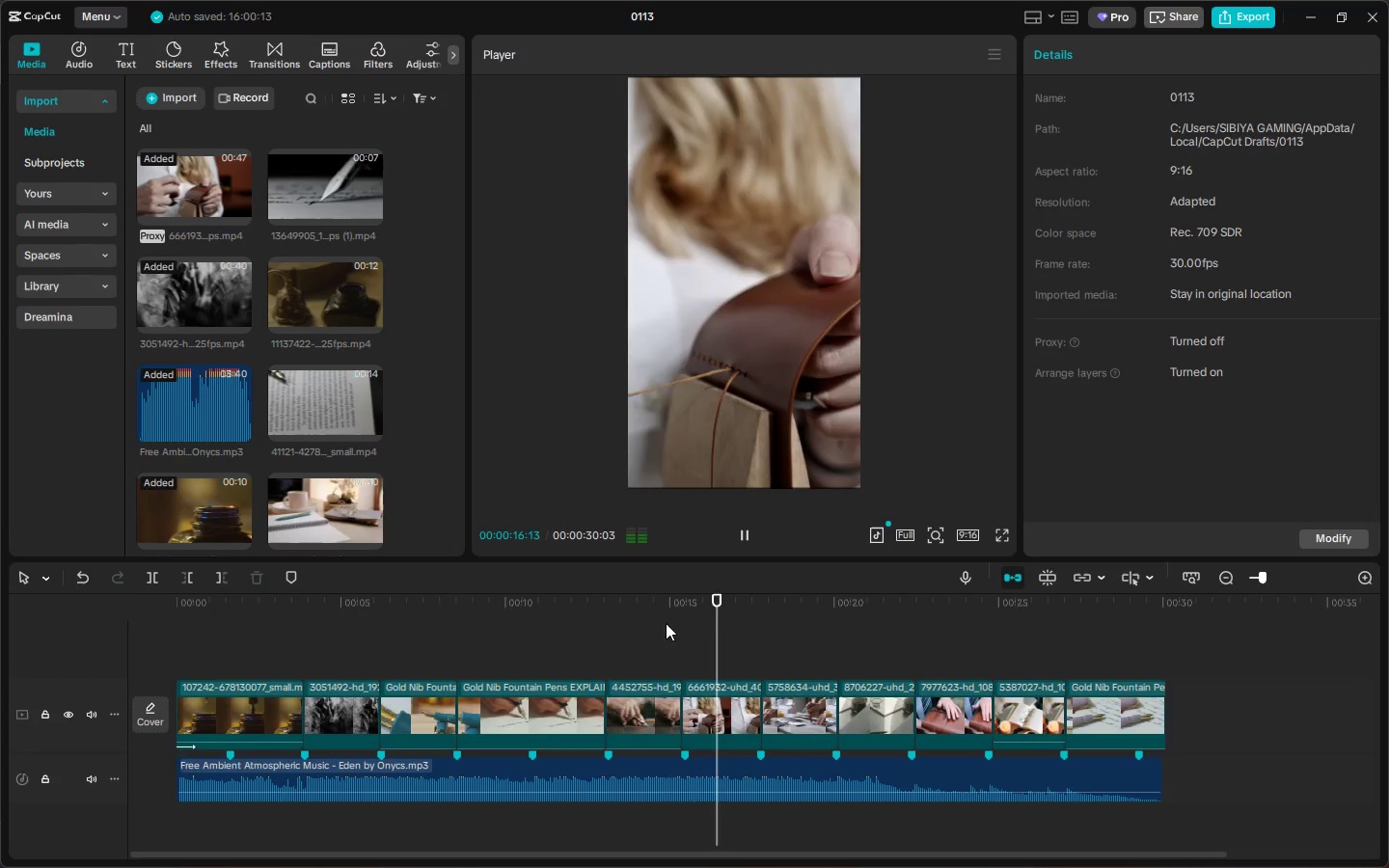 
double_click([659, 601])
 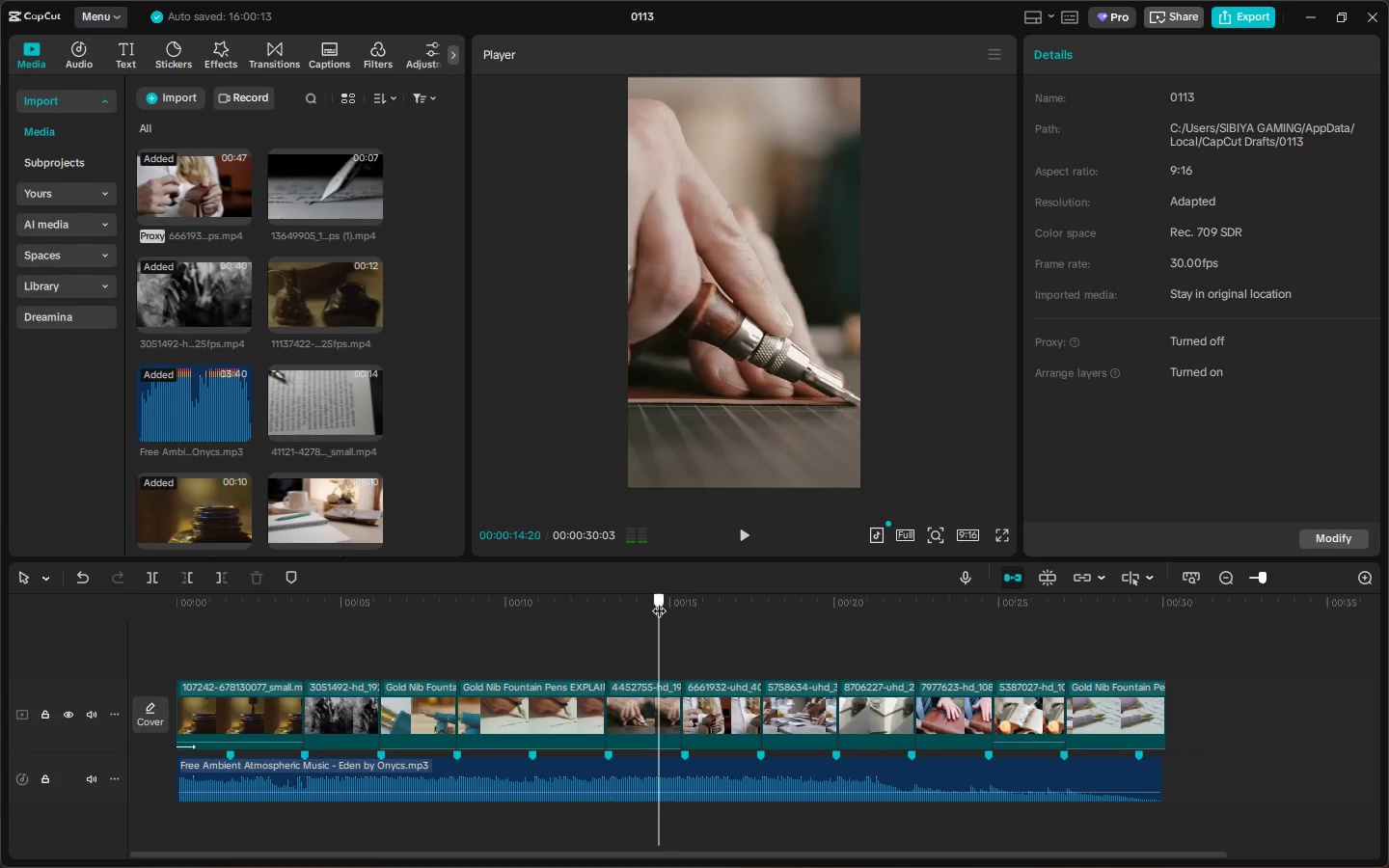 
key(Space)
 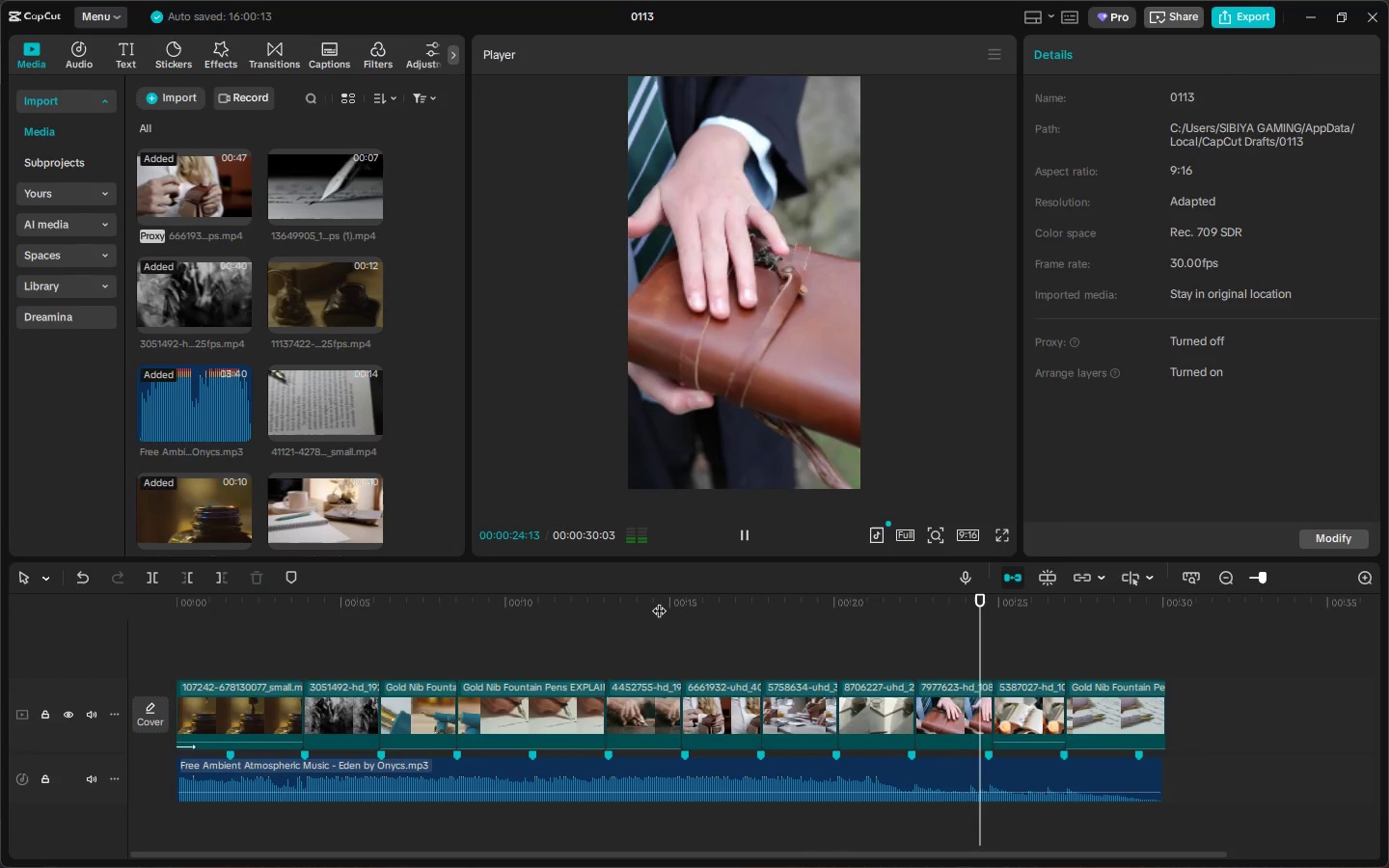 
wait(14.8)
 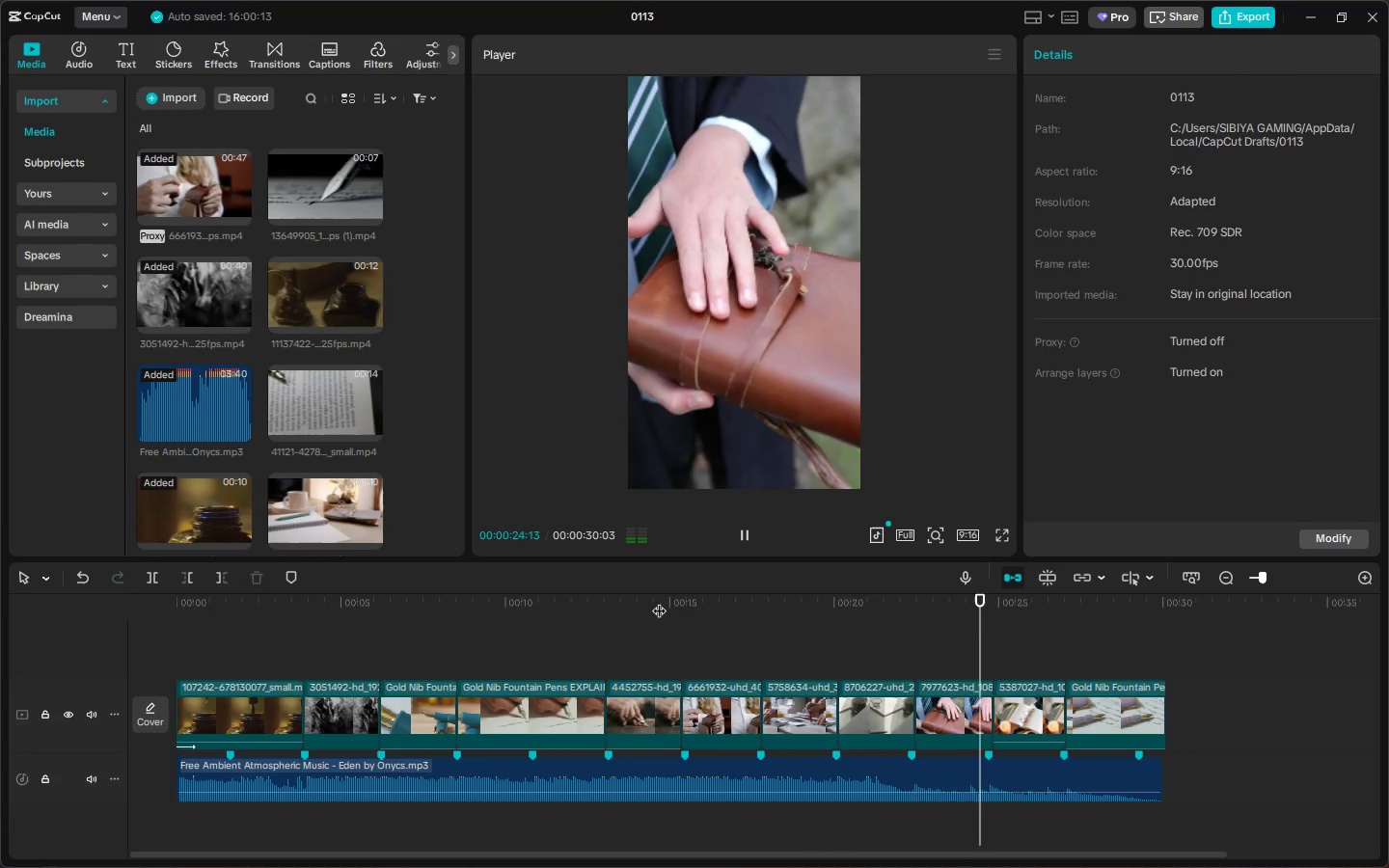 
left_click([802, 235])
 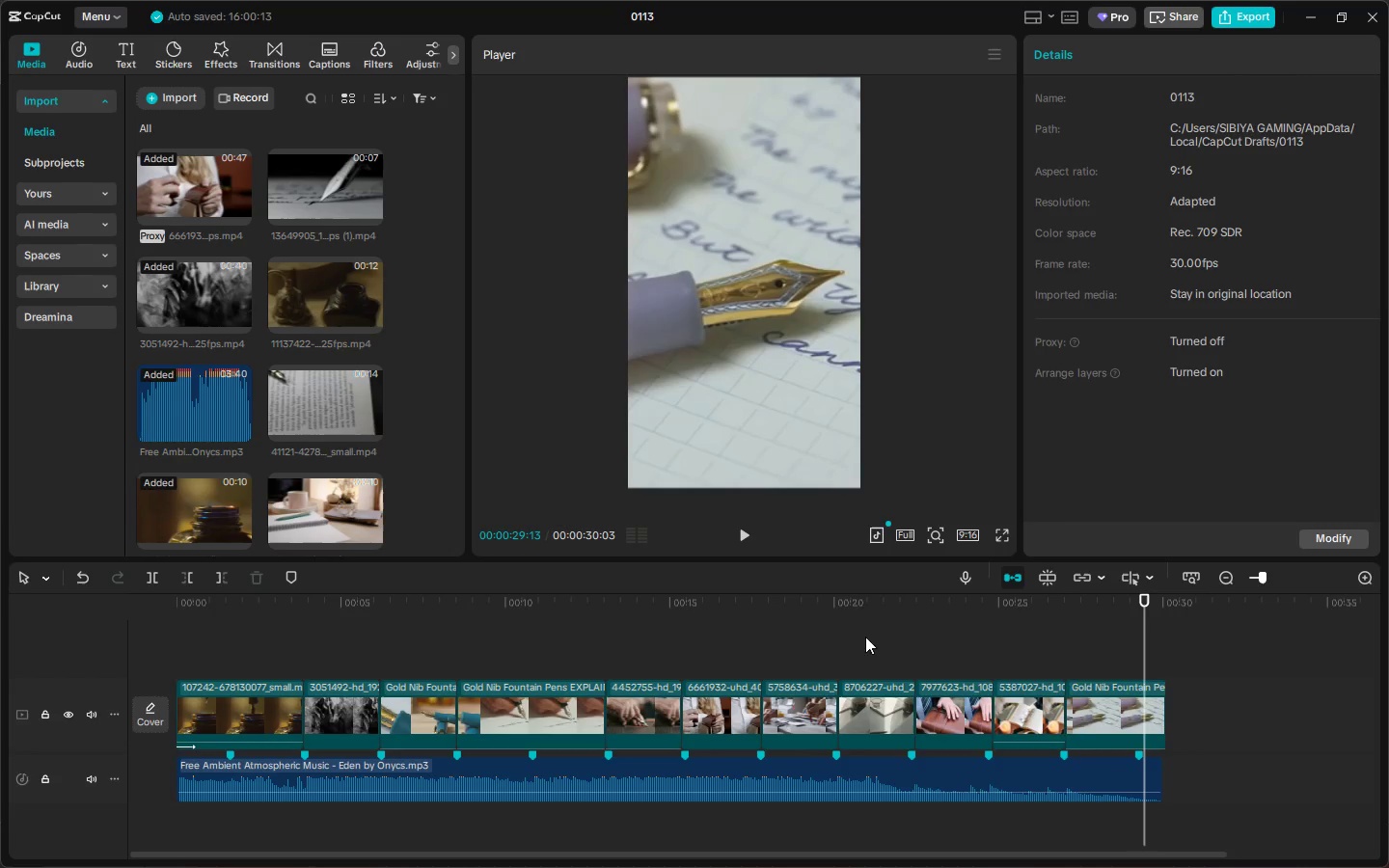 
left_click([1124, 709])
 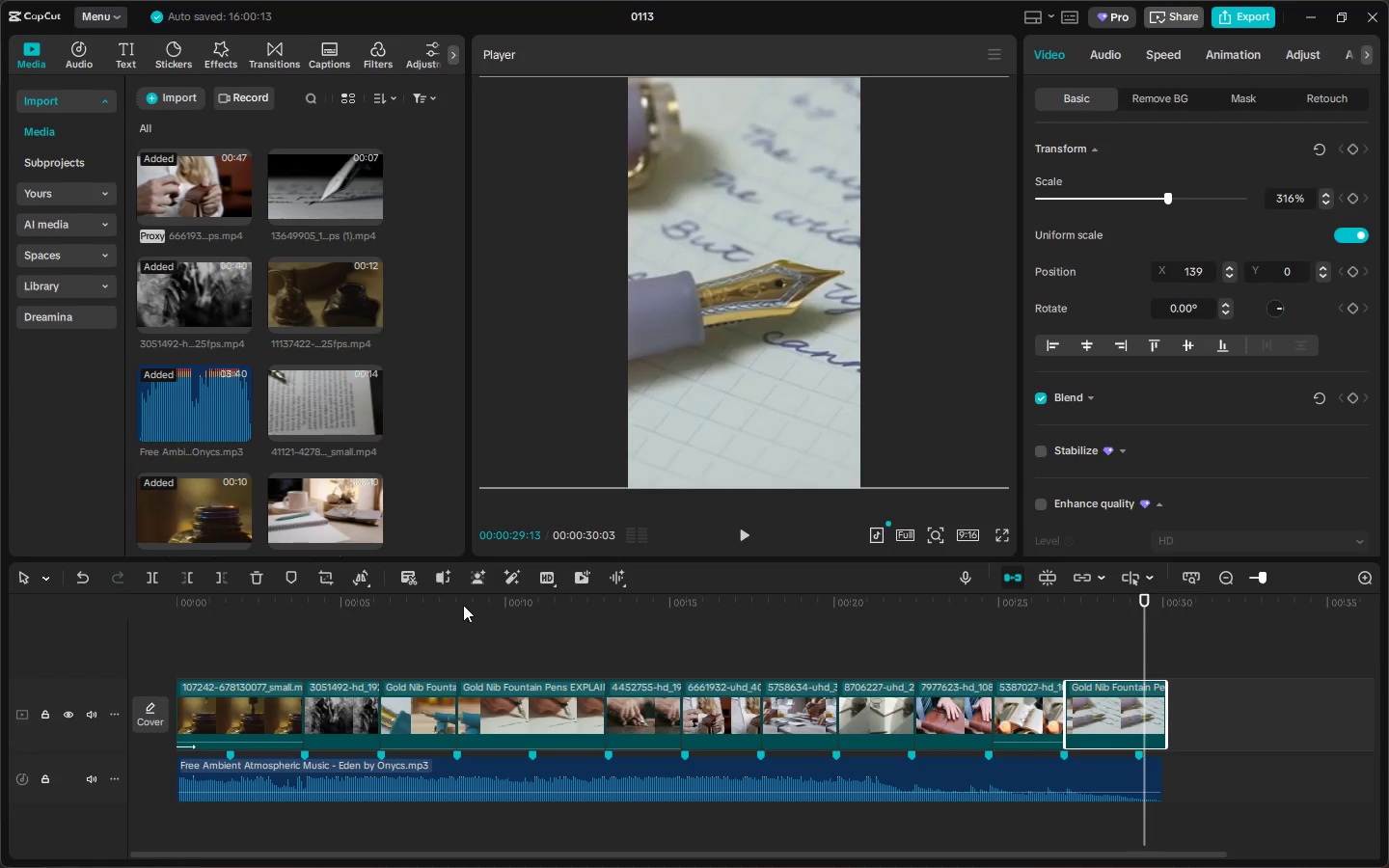 
left_click([539, 581])
 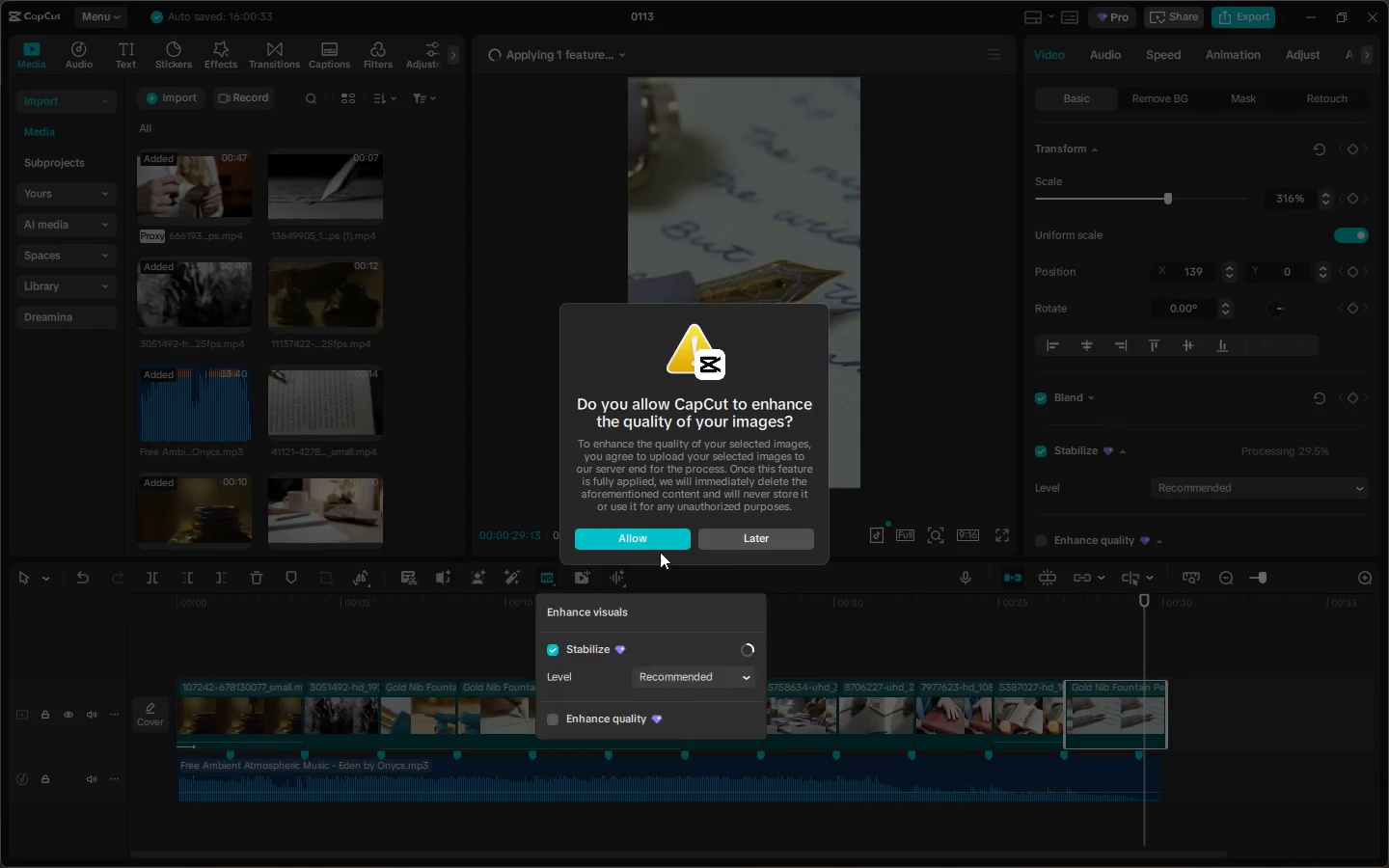 
left_click([748, 542])
 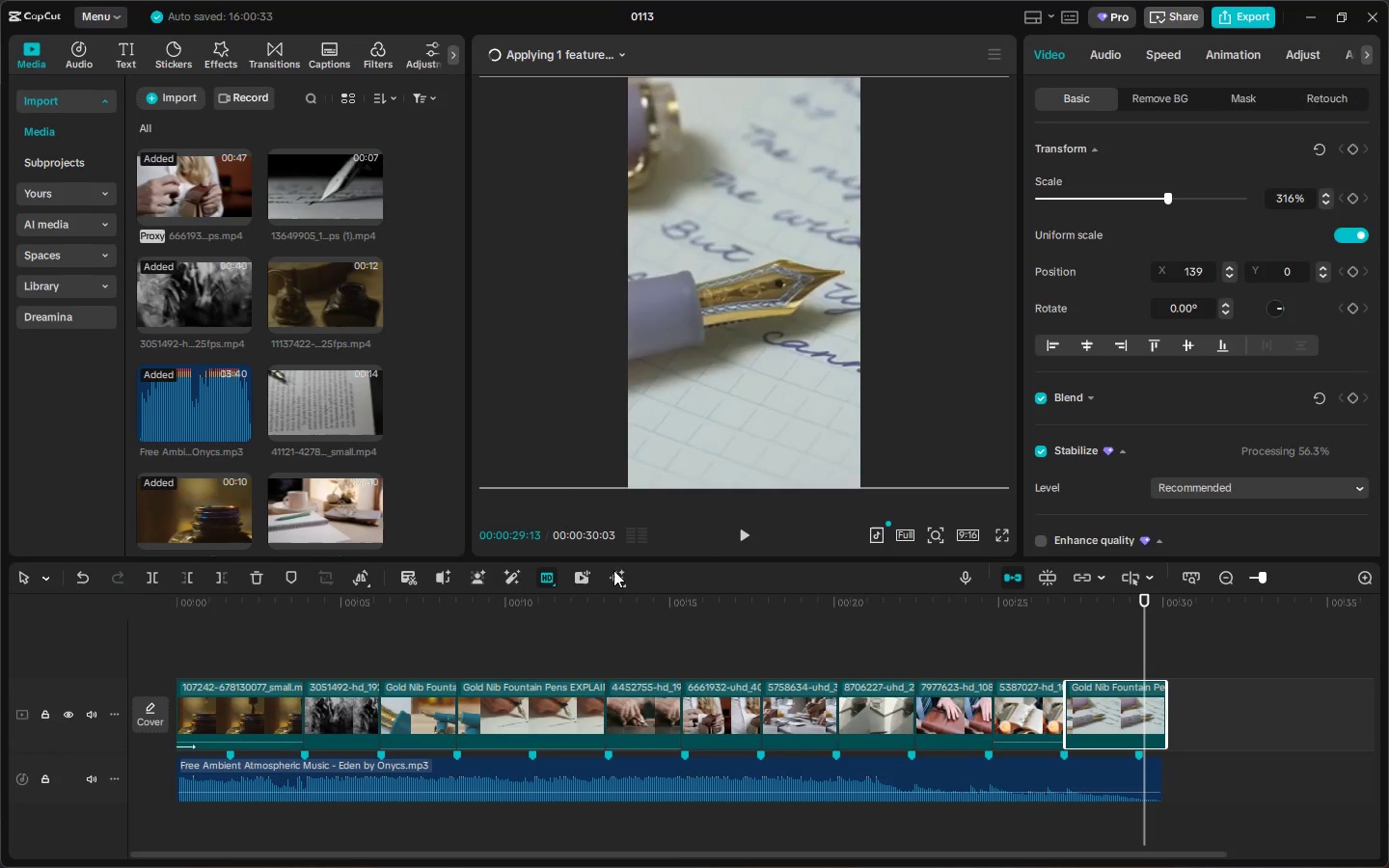 
mouse_move([550, 577])
 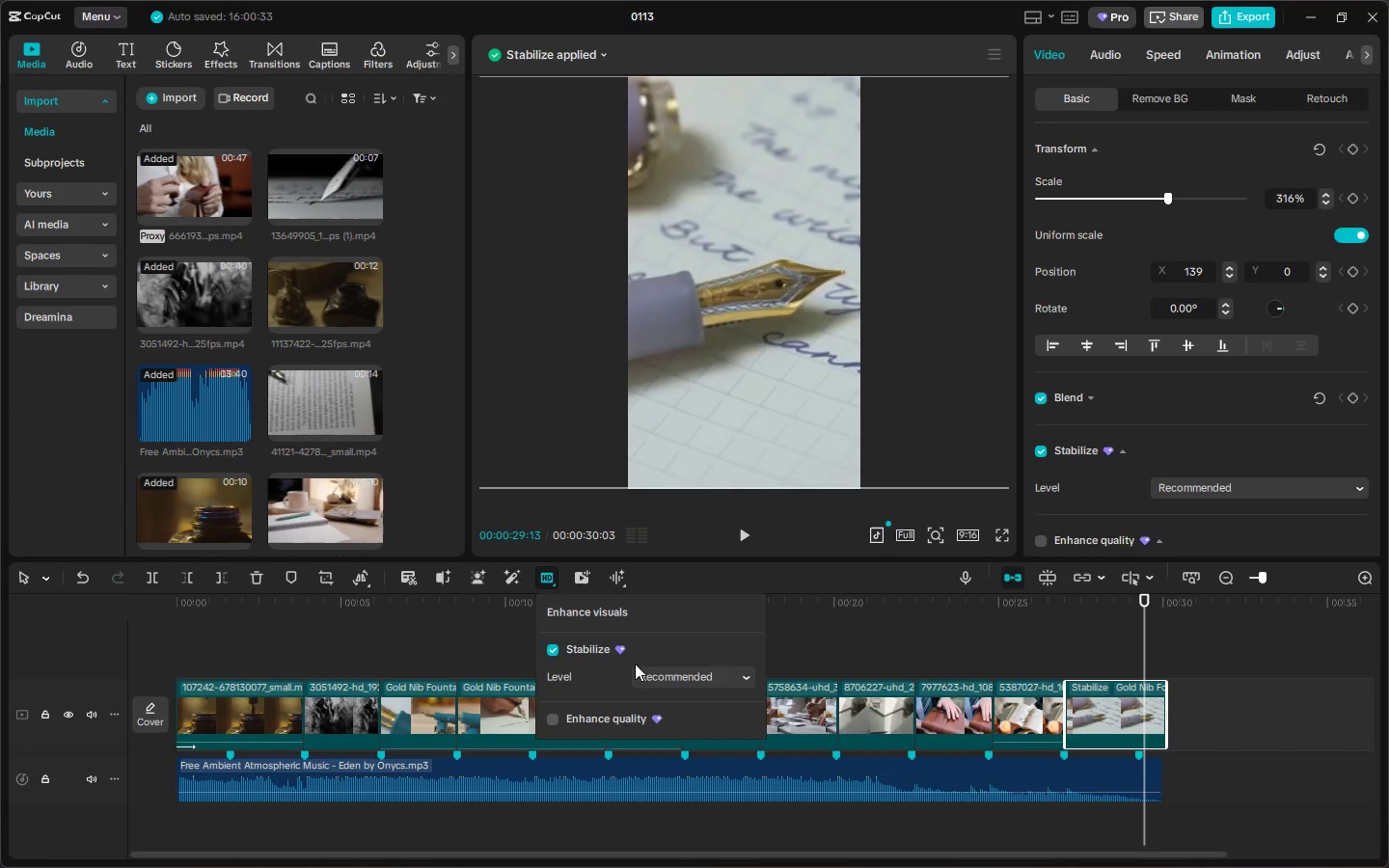 
mouse_move([651, 692])
 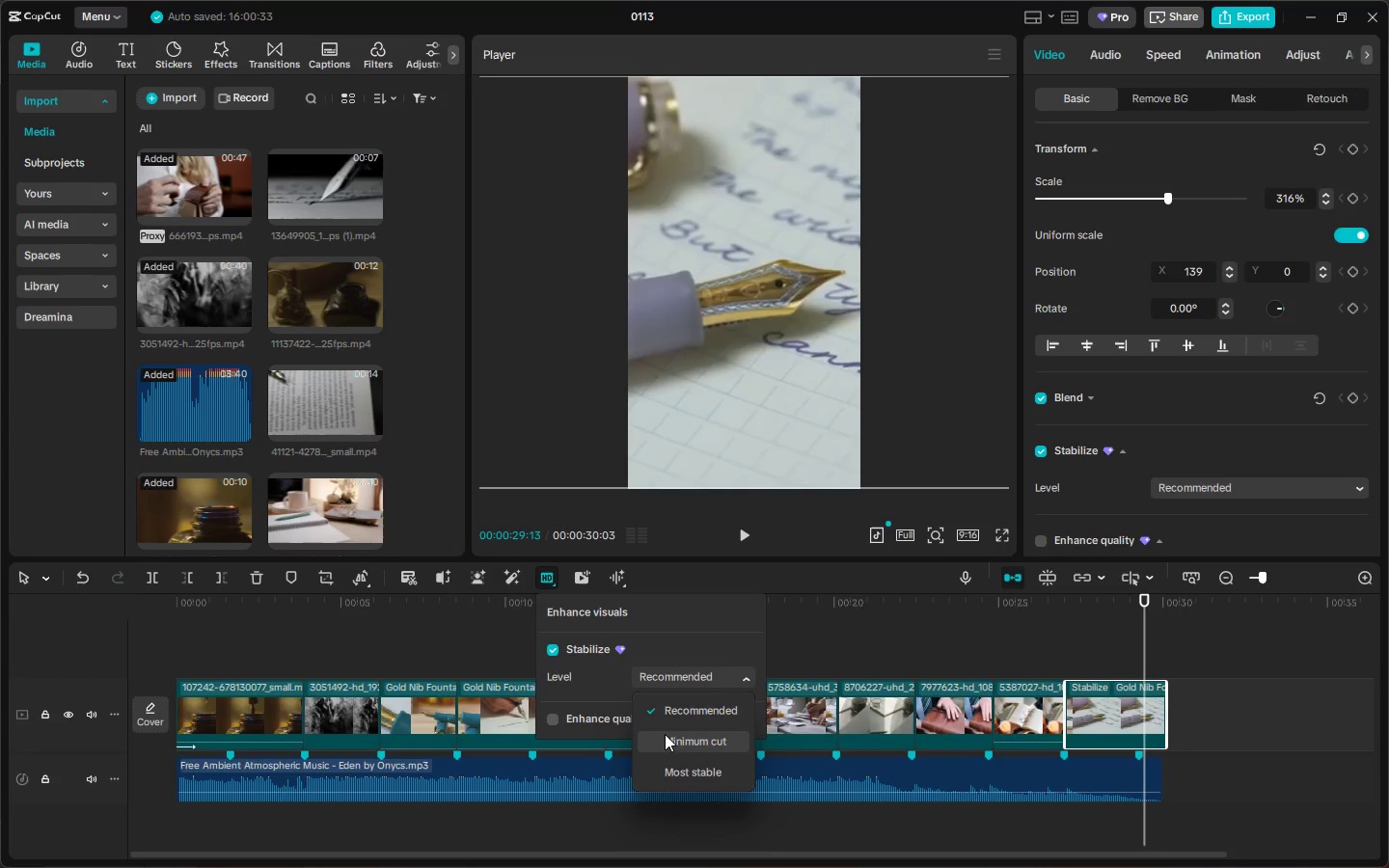 
left_click([675, 765])
 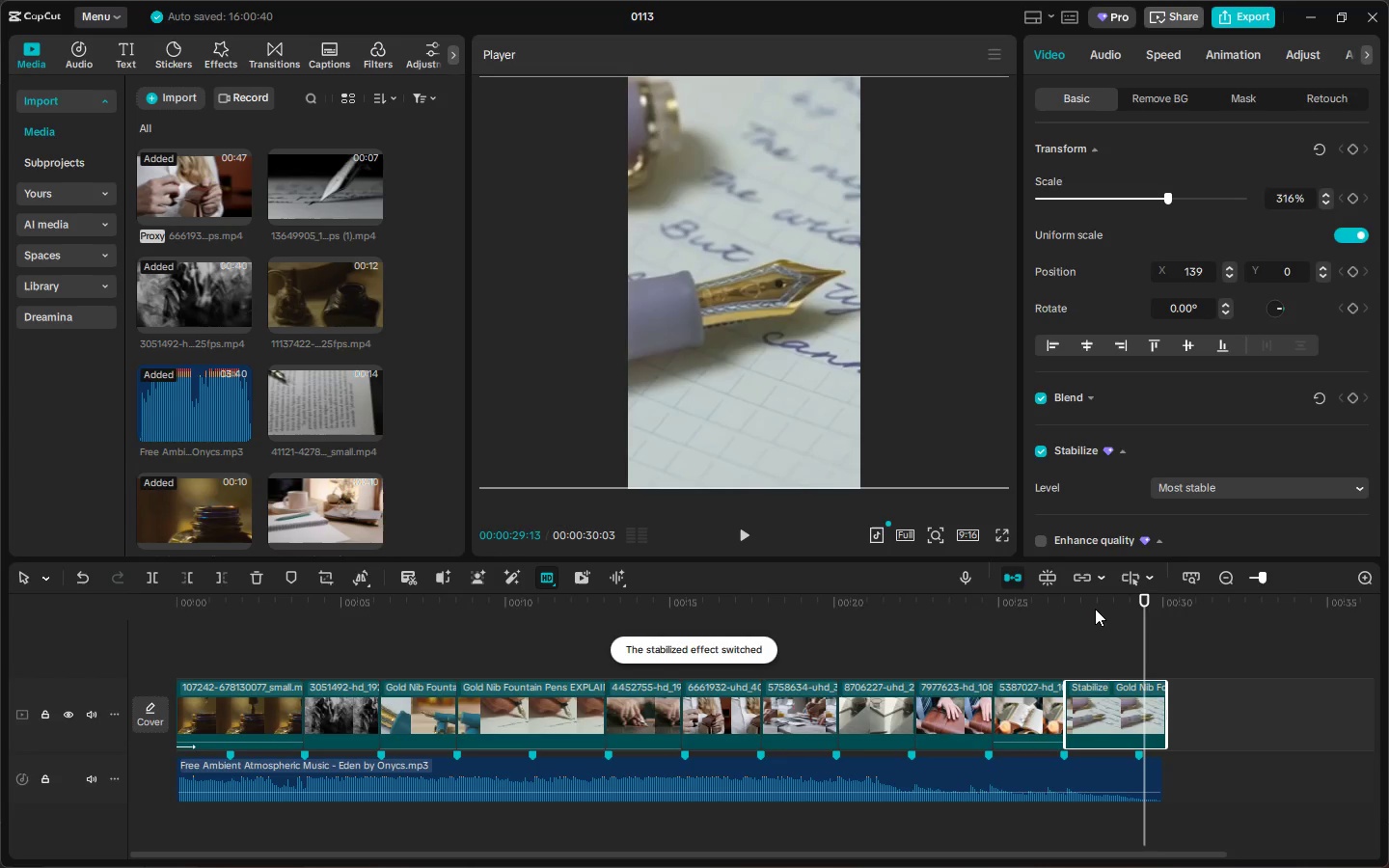 
left_click([1101, 609])
 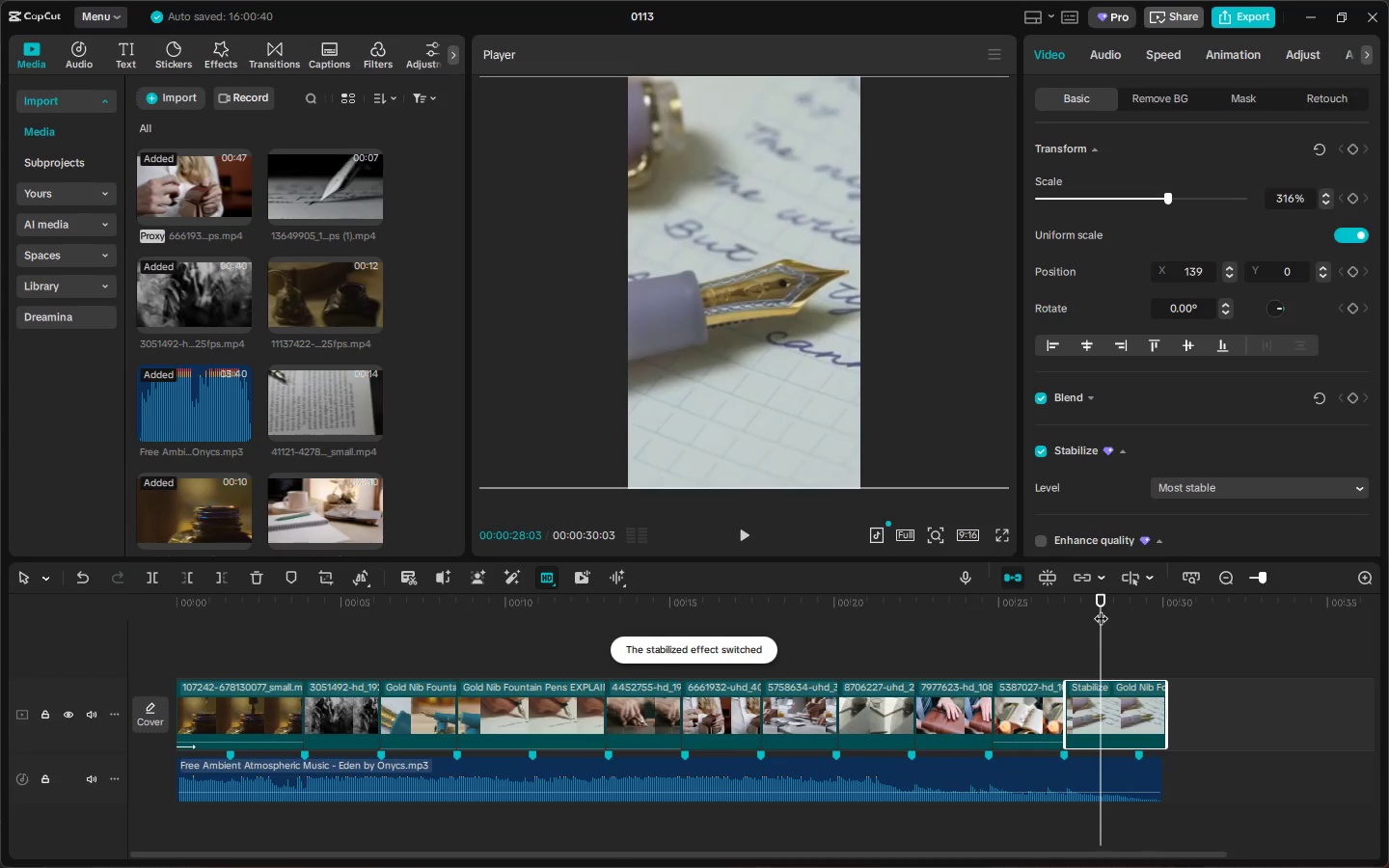 
key(Space)
 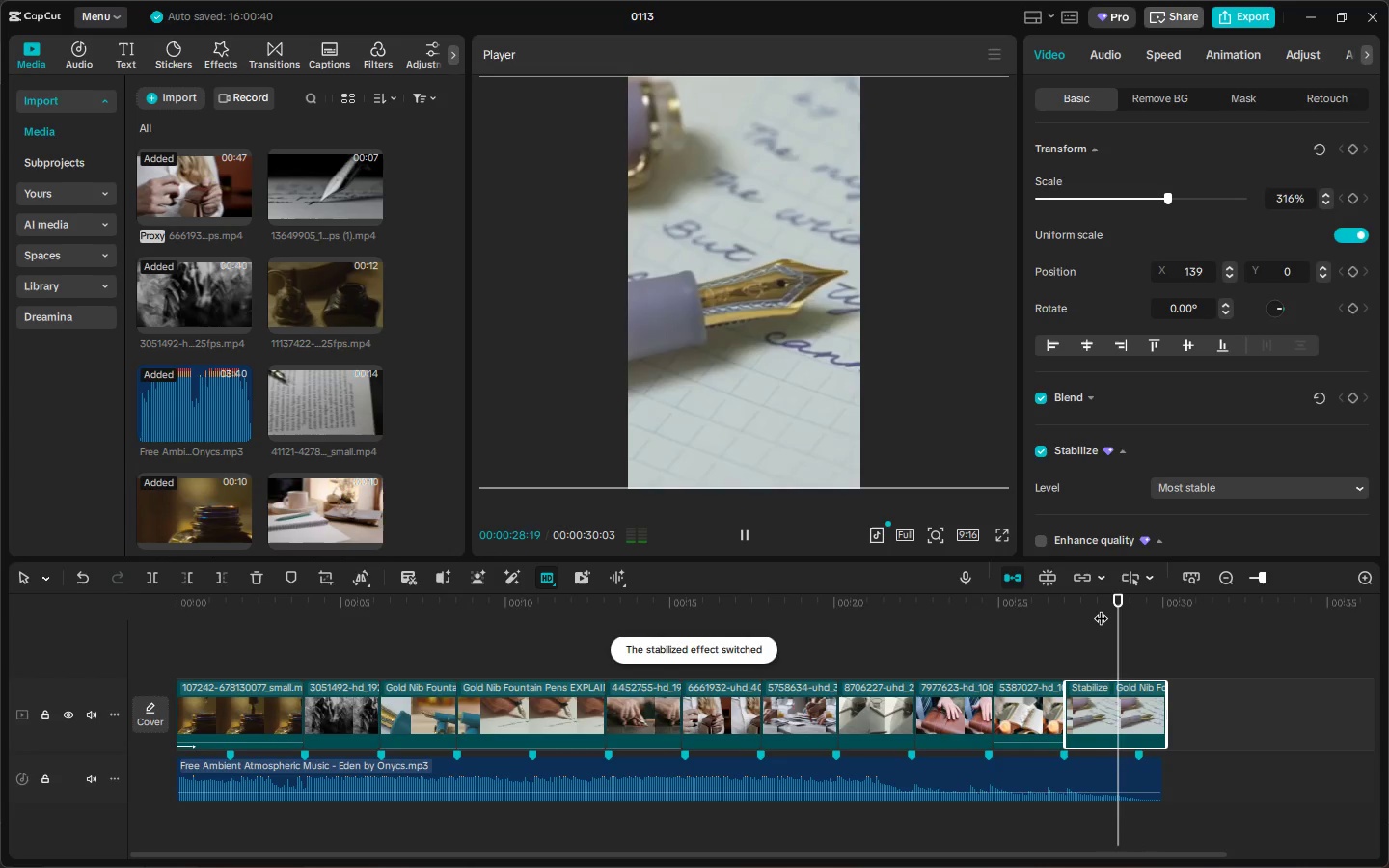 
key(Space)
 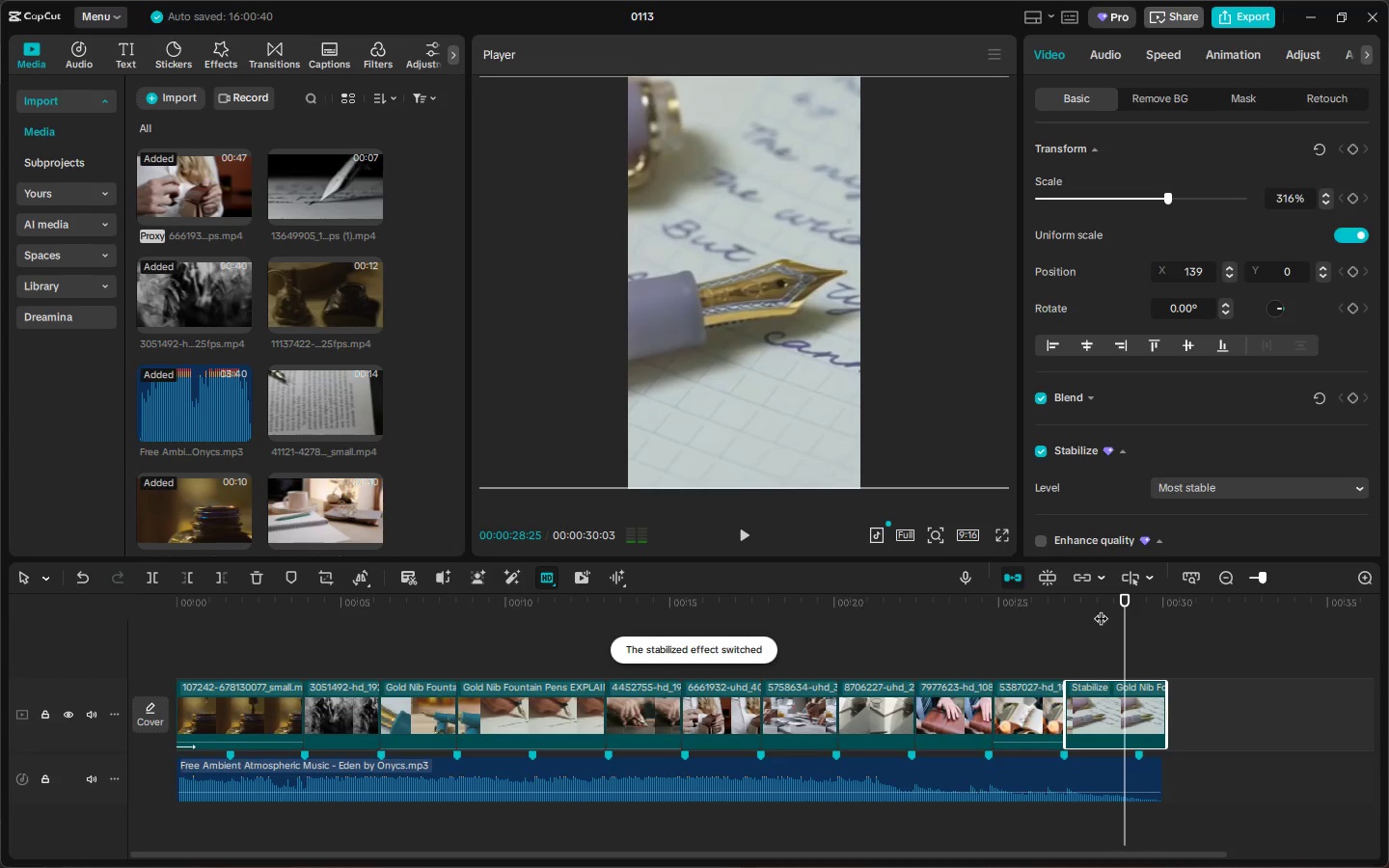 
key(Control+ControlLeft)
 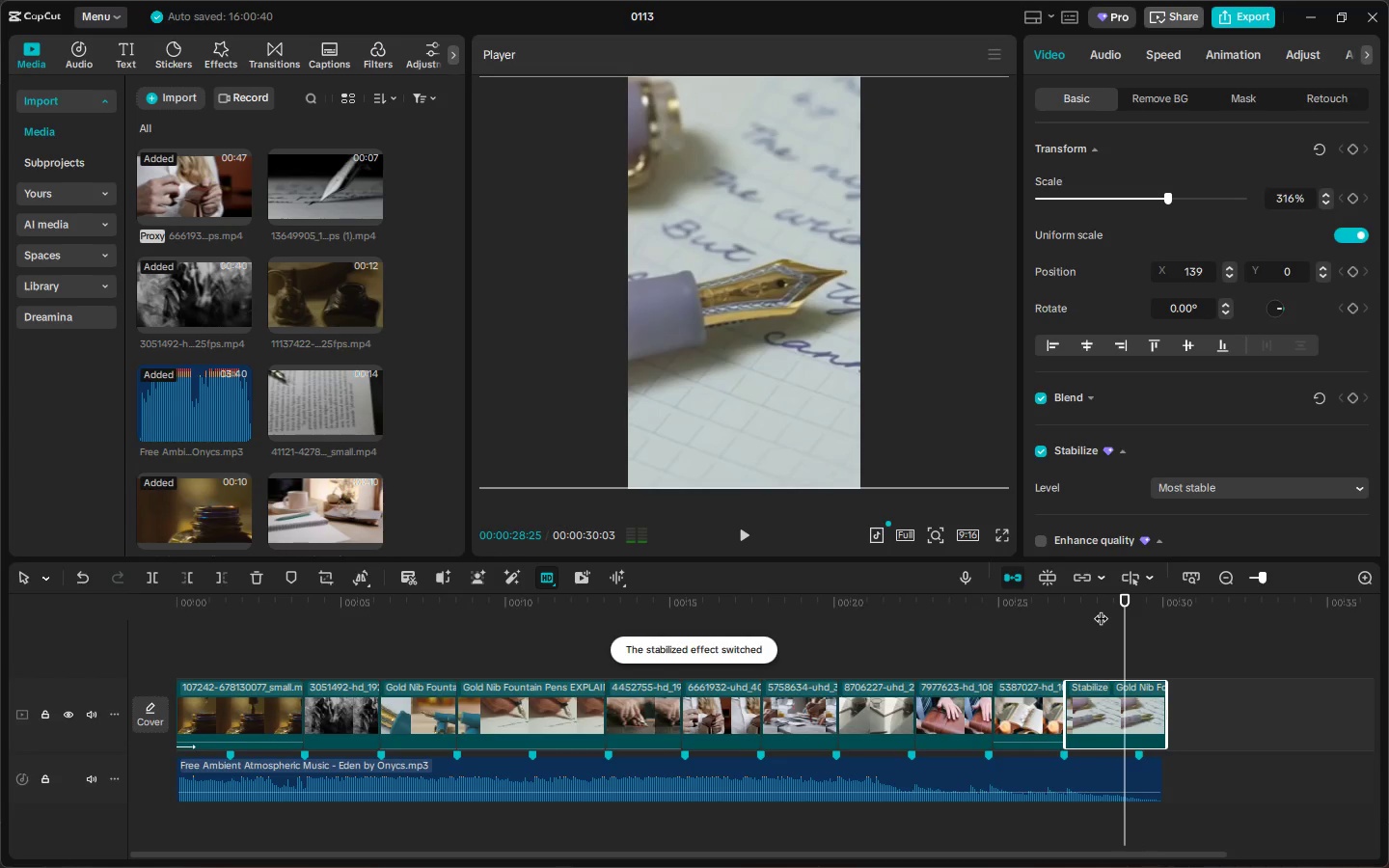 
key(Control+Z)
 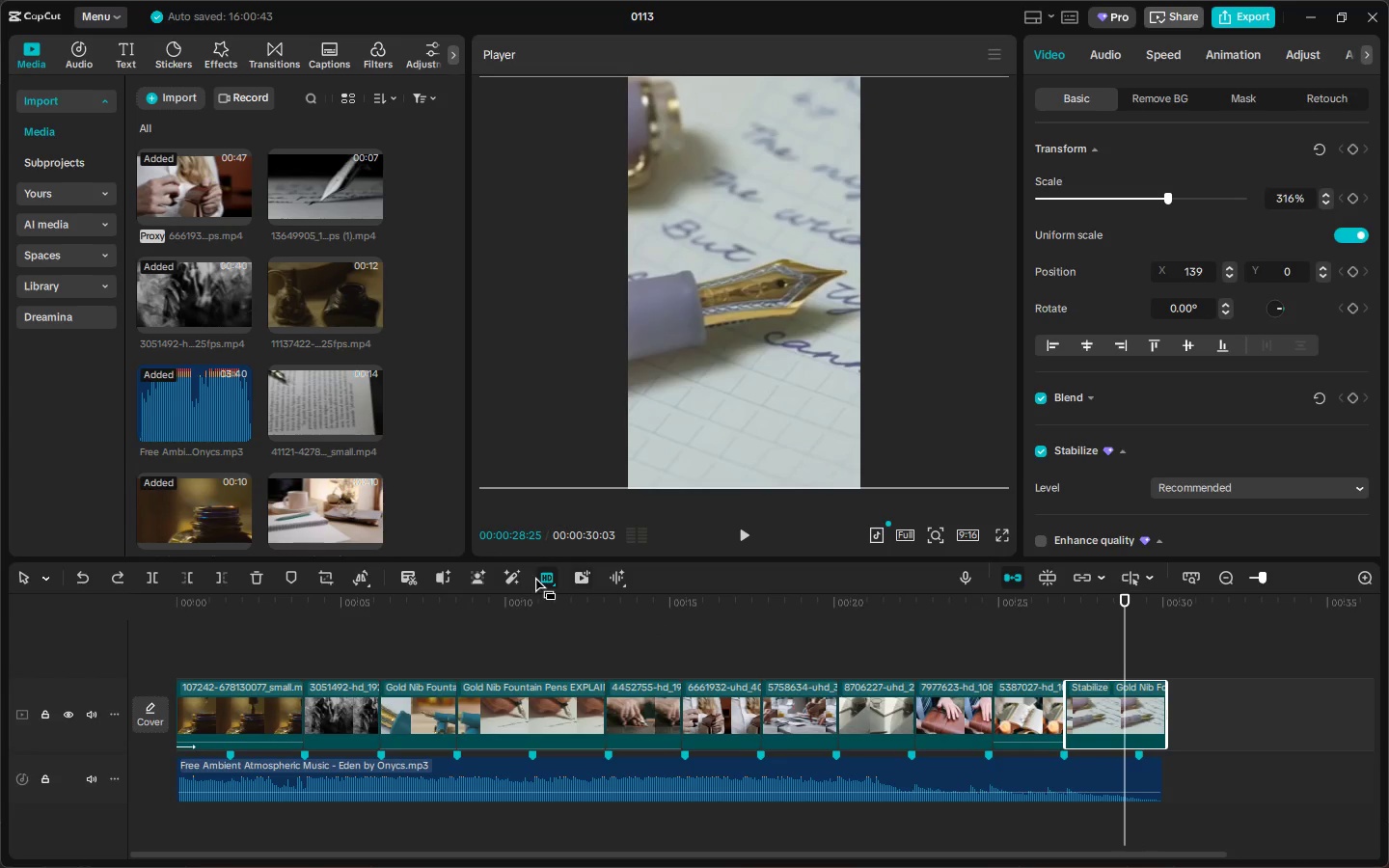 
left_click([542, 577])
 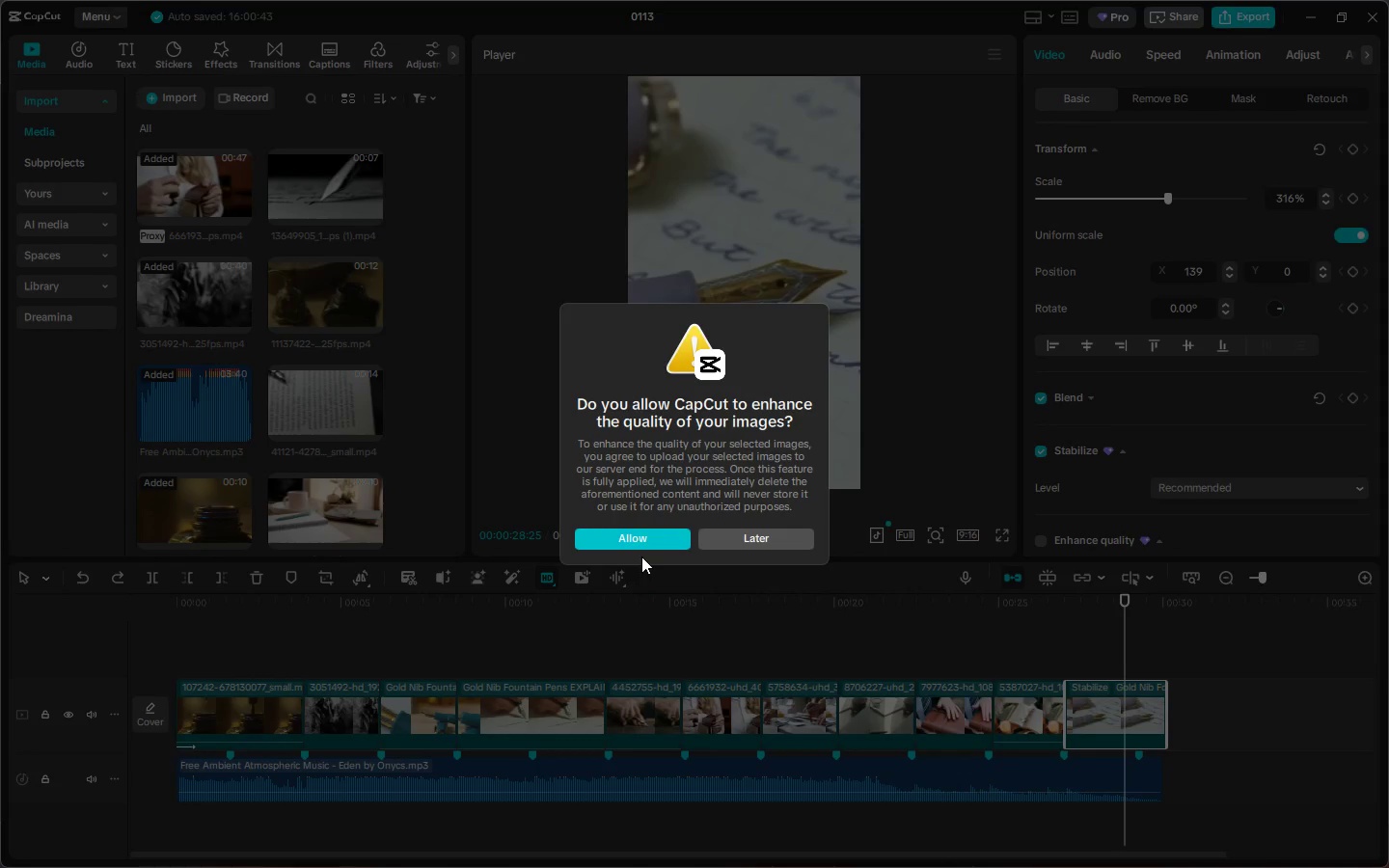 
left_click([724, 543])
 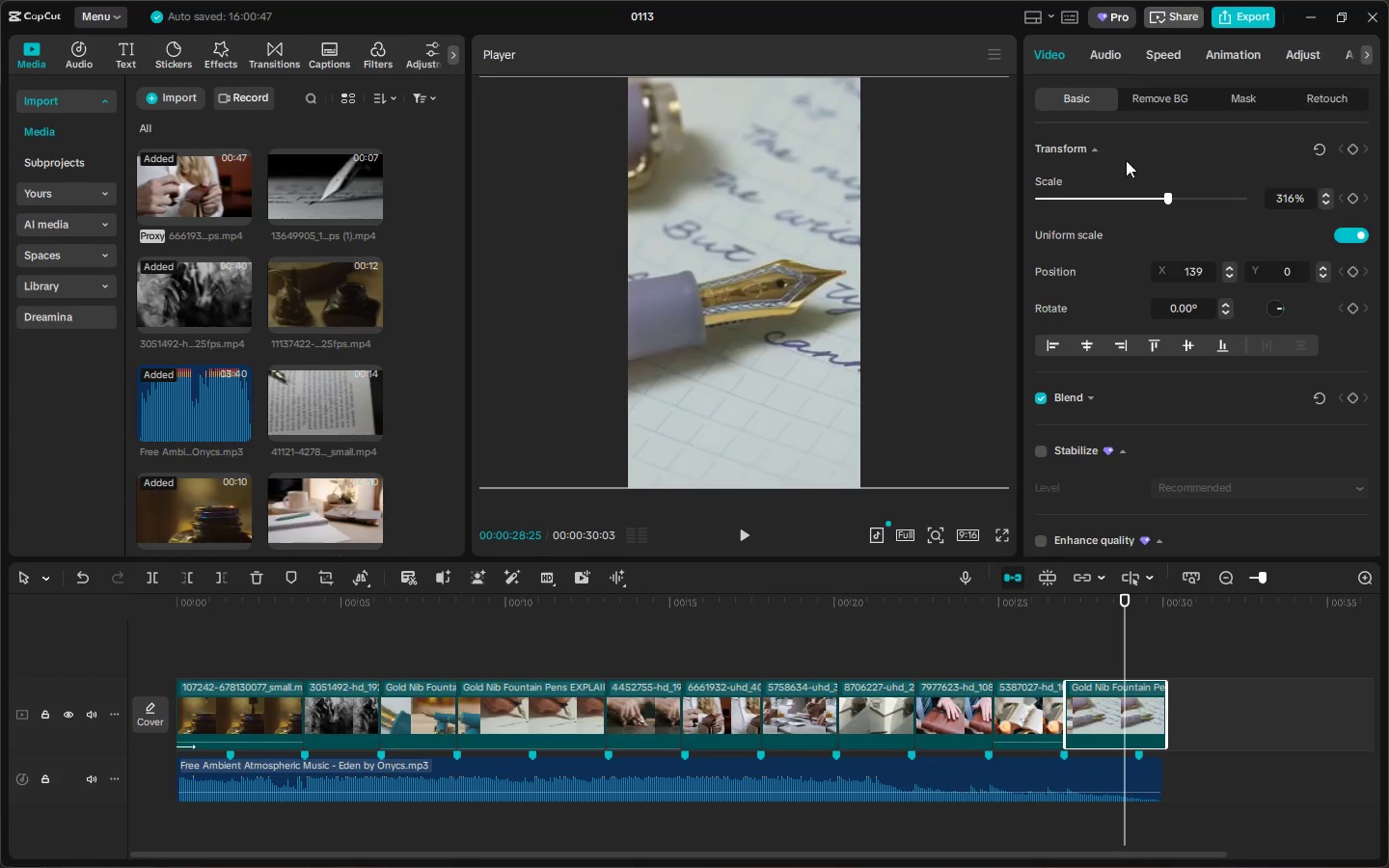 
left_click([1233, 14])
 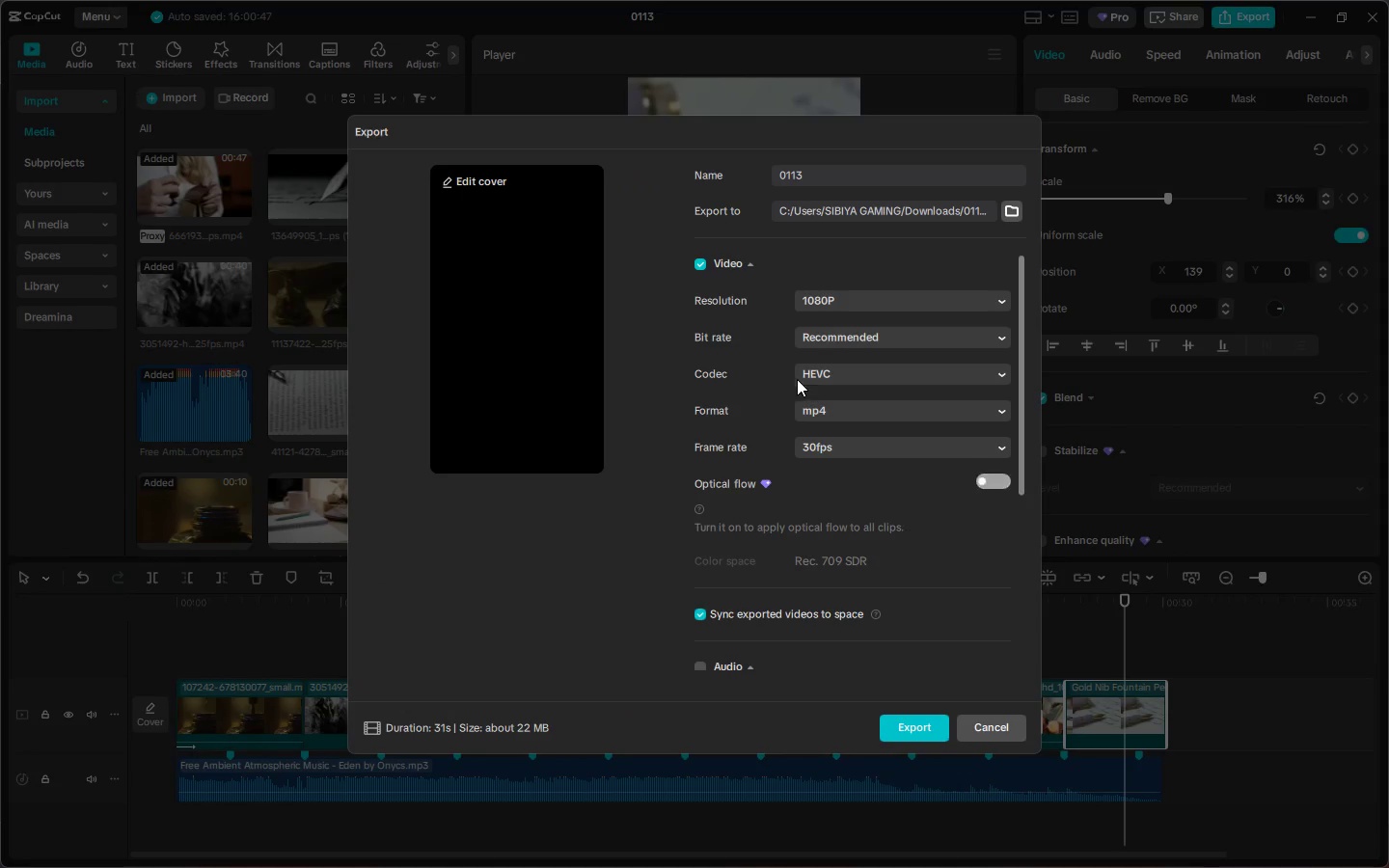 
key(Escape)
 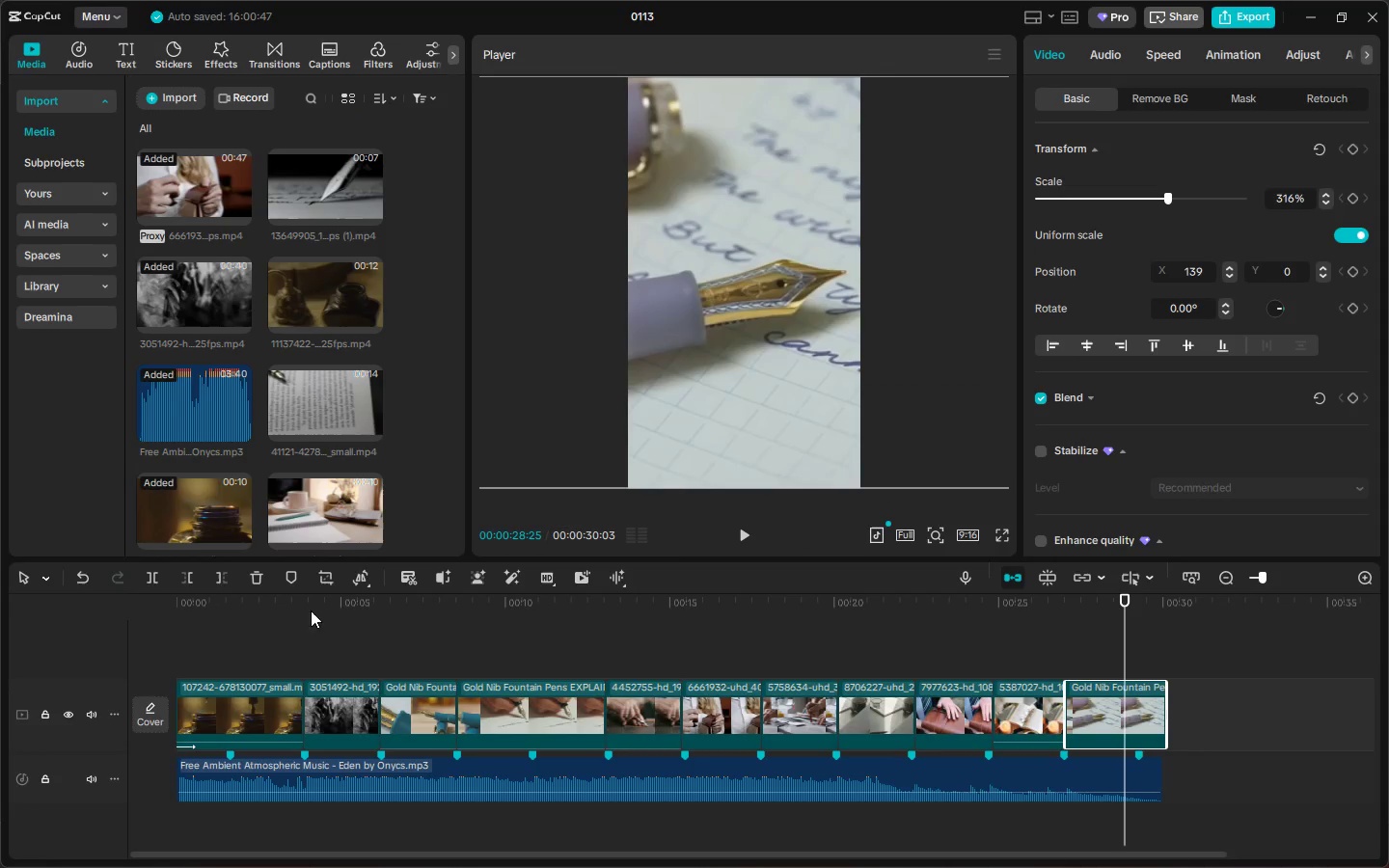 
left_click_drag(start_coordinate=[281, 602], to_coordinate=[0, 605])
 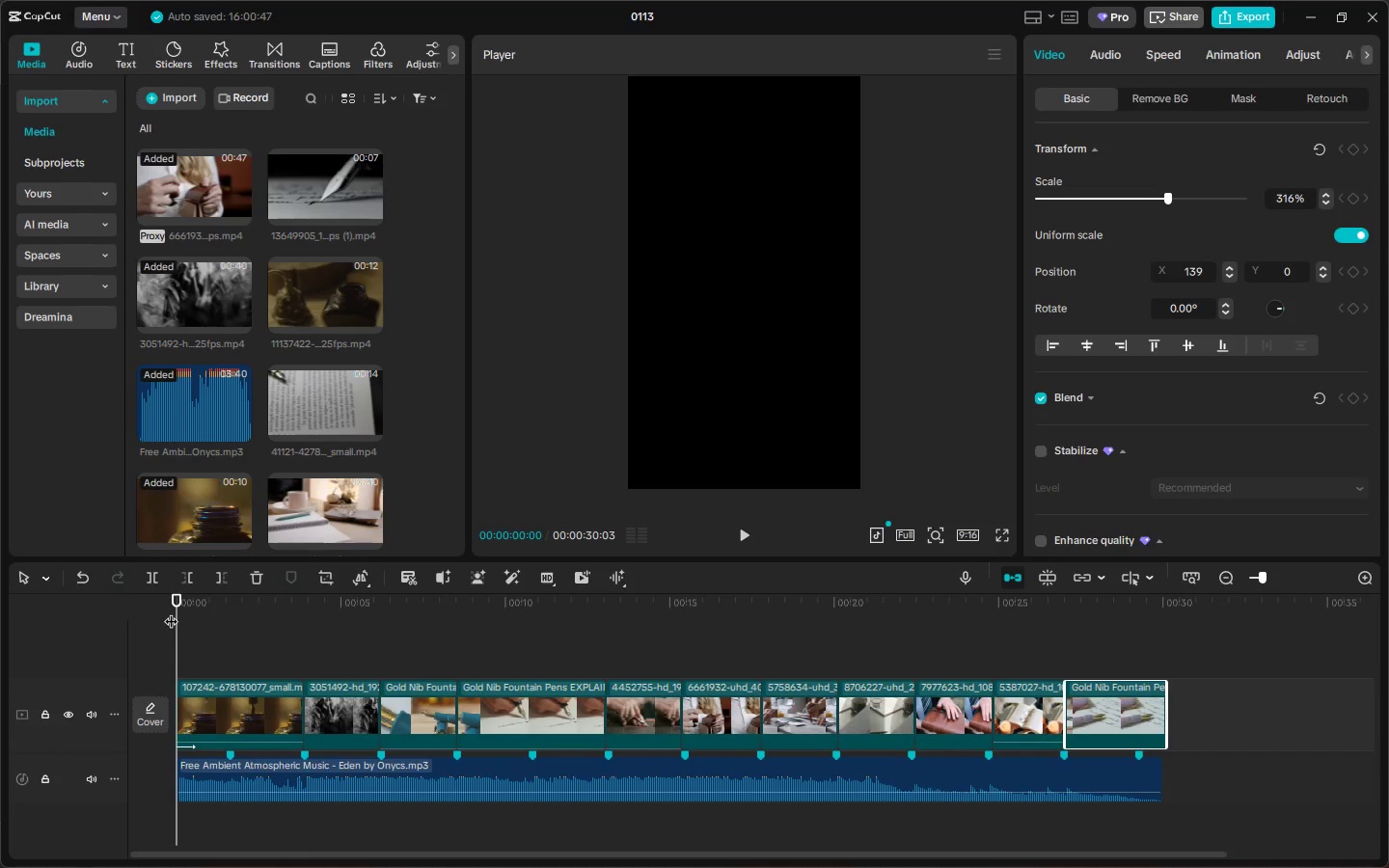 
key(Space)
 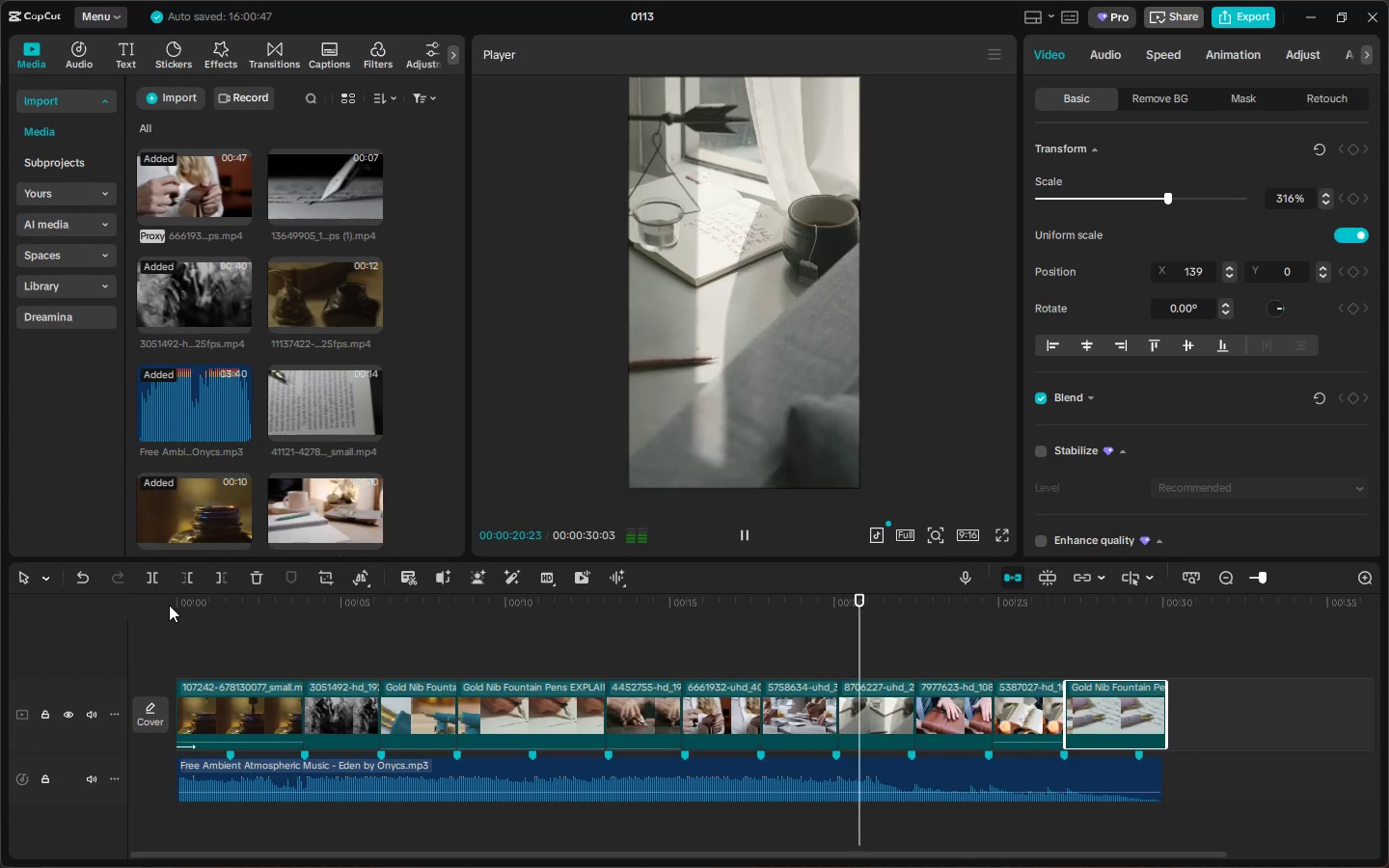 
wait(25.89)
 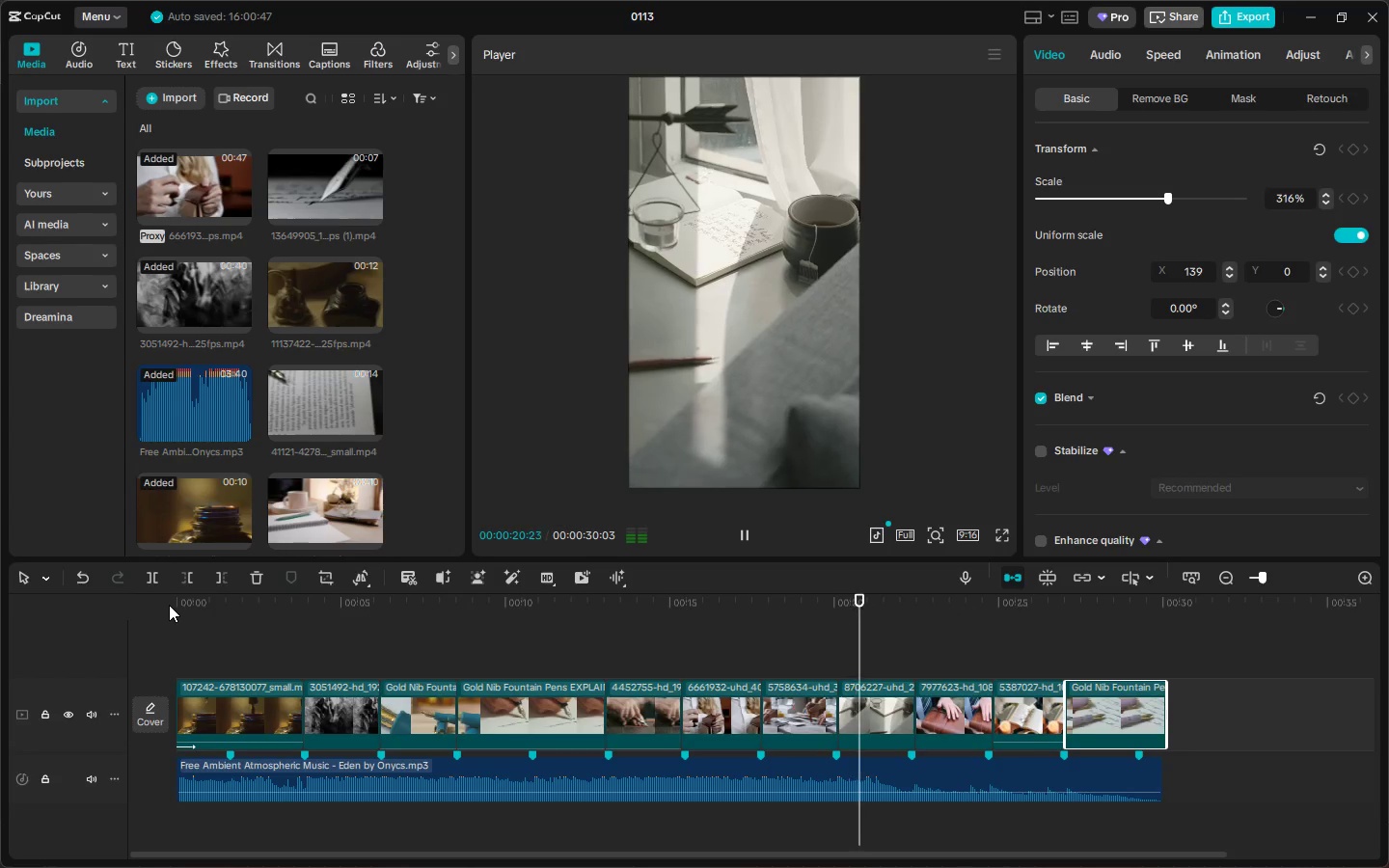 
key(Space)
 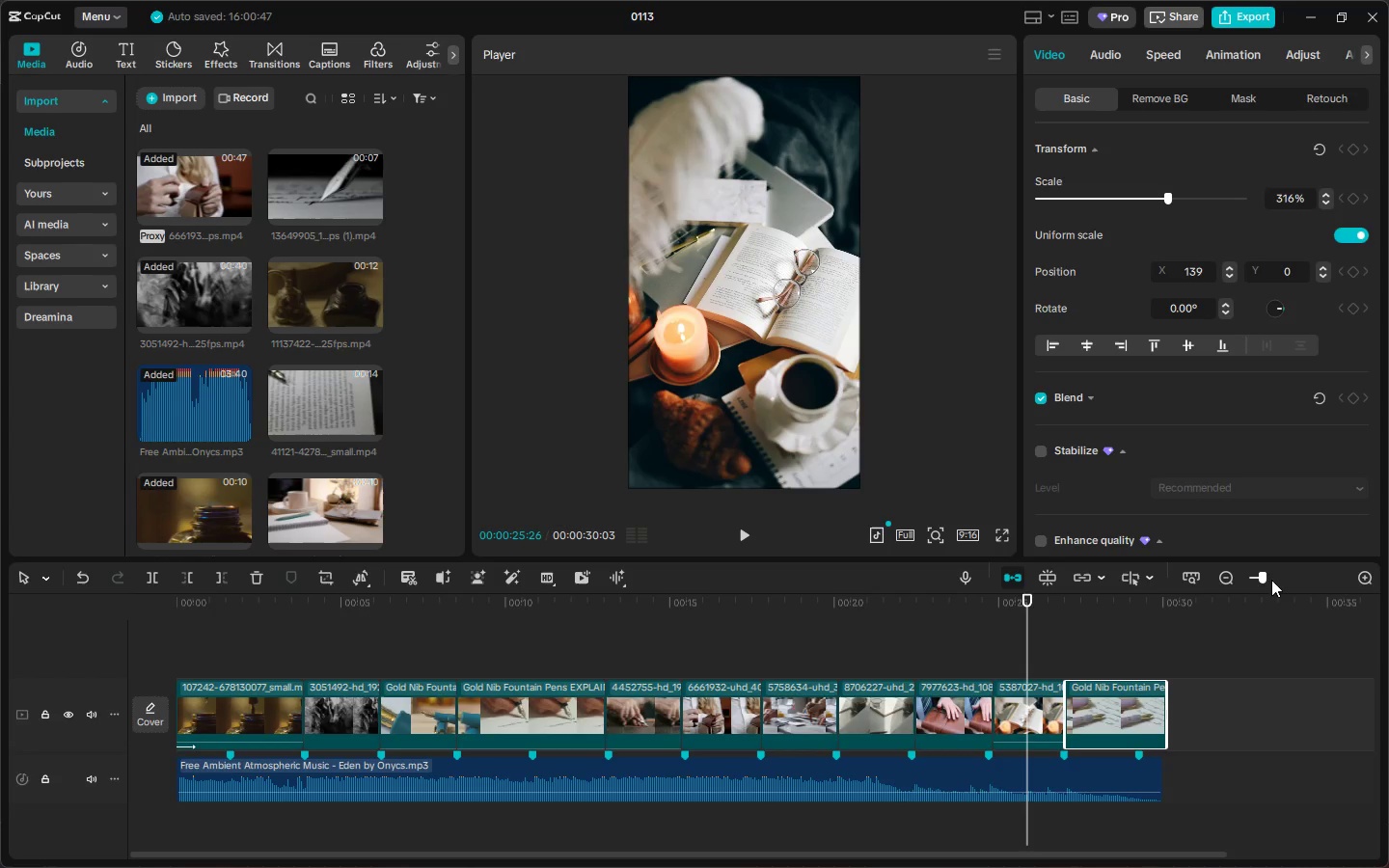 
left_click_drag(start_coordinate=[1266, 576], to_coordinate=[1289, 577])
 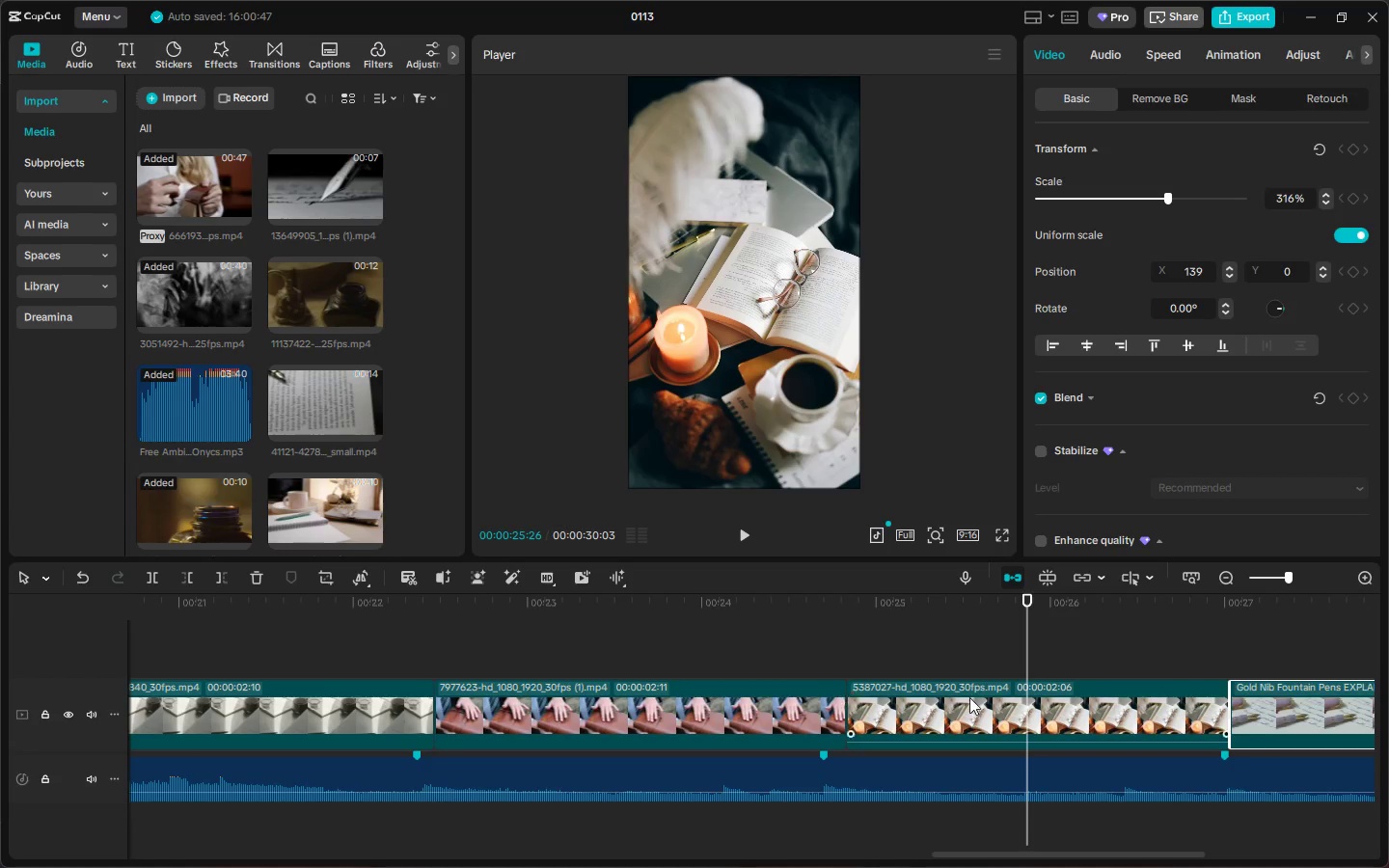 
left_click([1081, 698])
 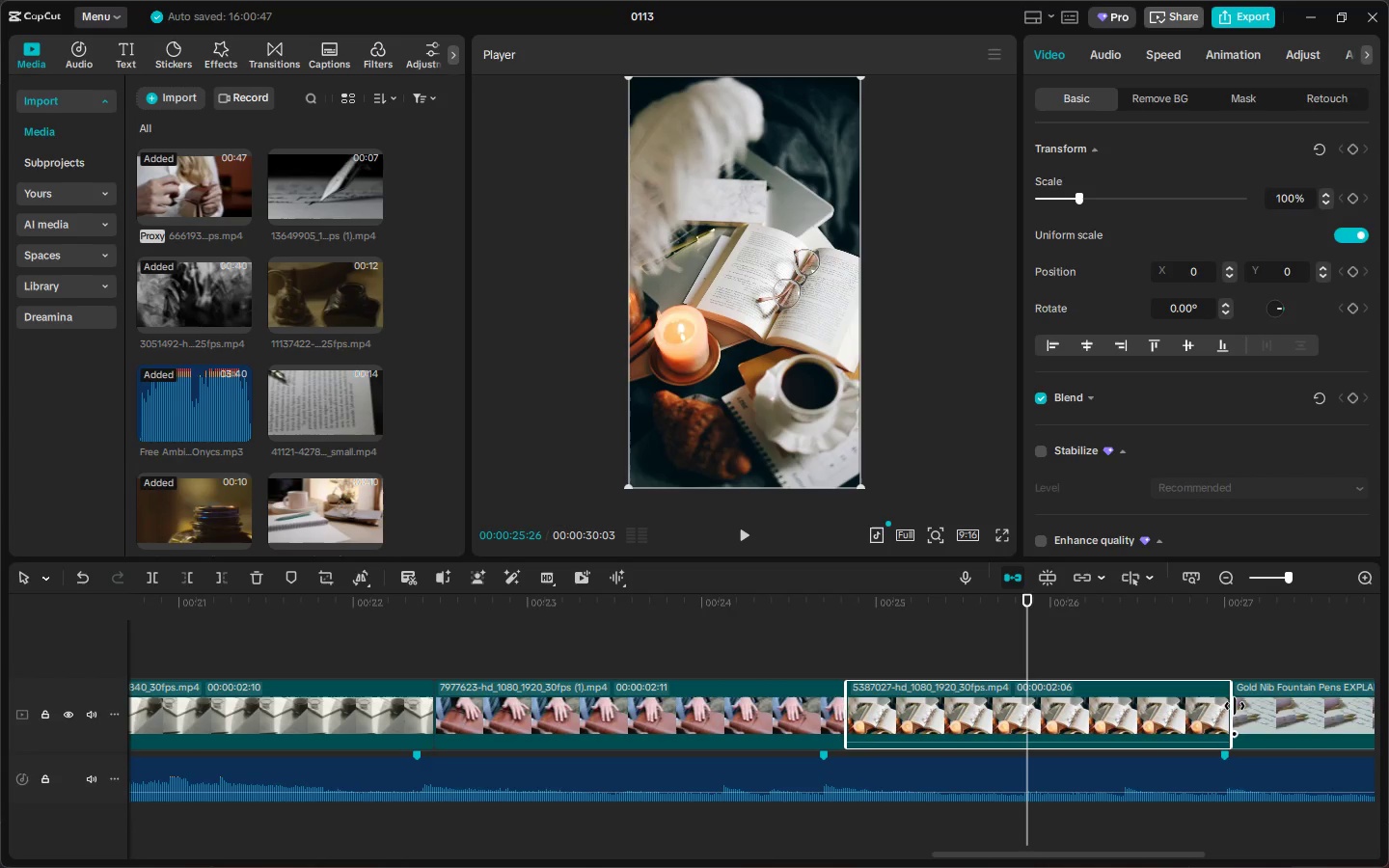 
left_click_drag(start_coordinate=[1235, 706], to_coordinate=[1220, 708])
 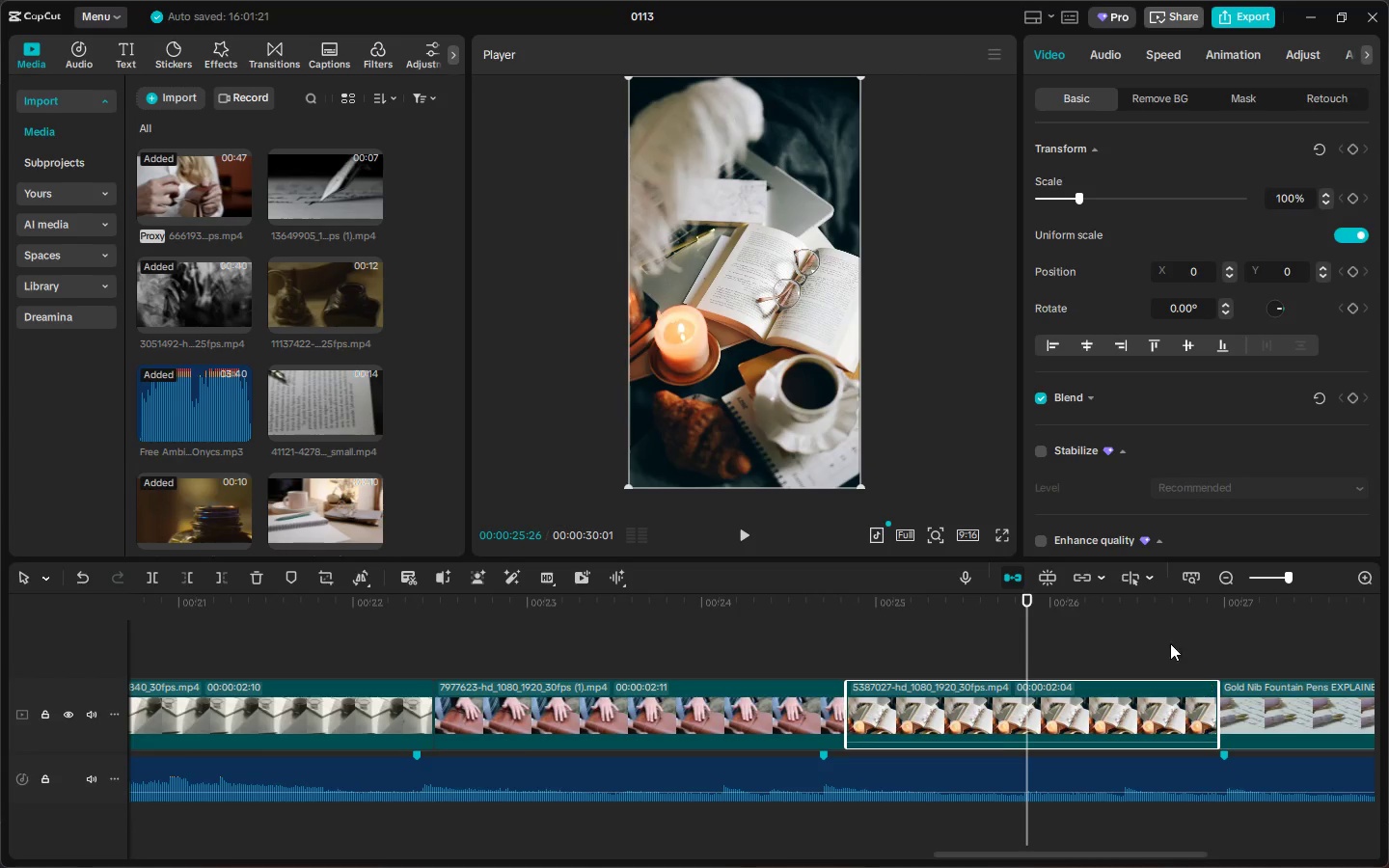 
key(Space)
 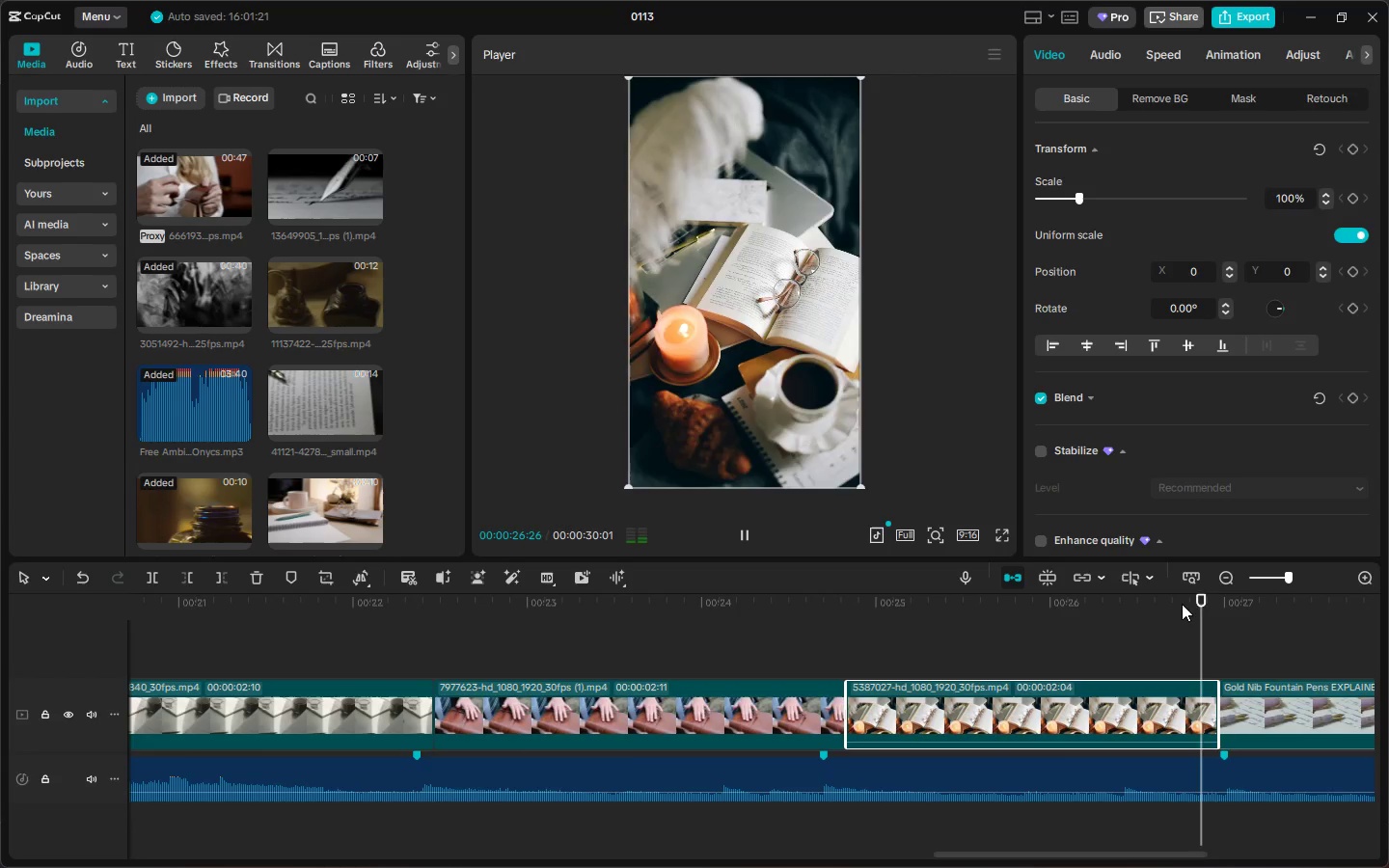 
key(Space)
 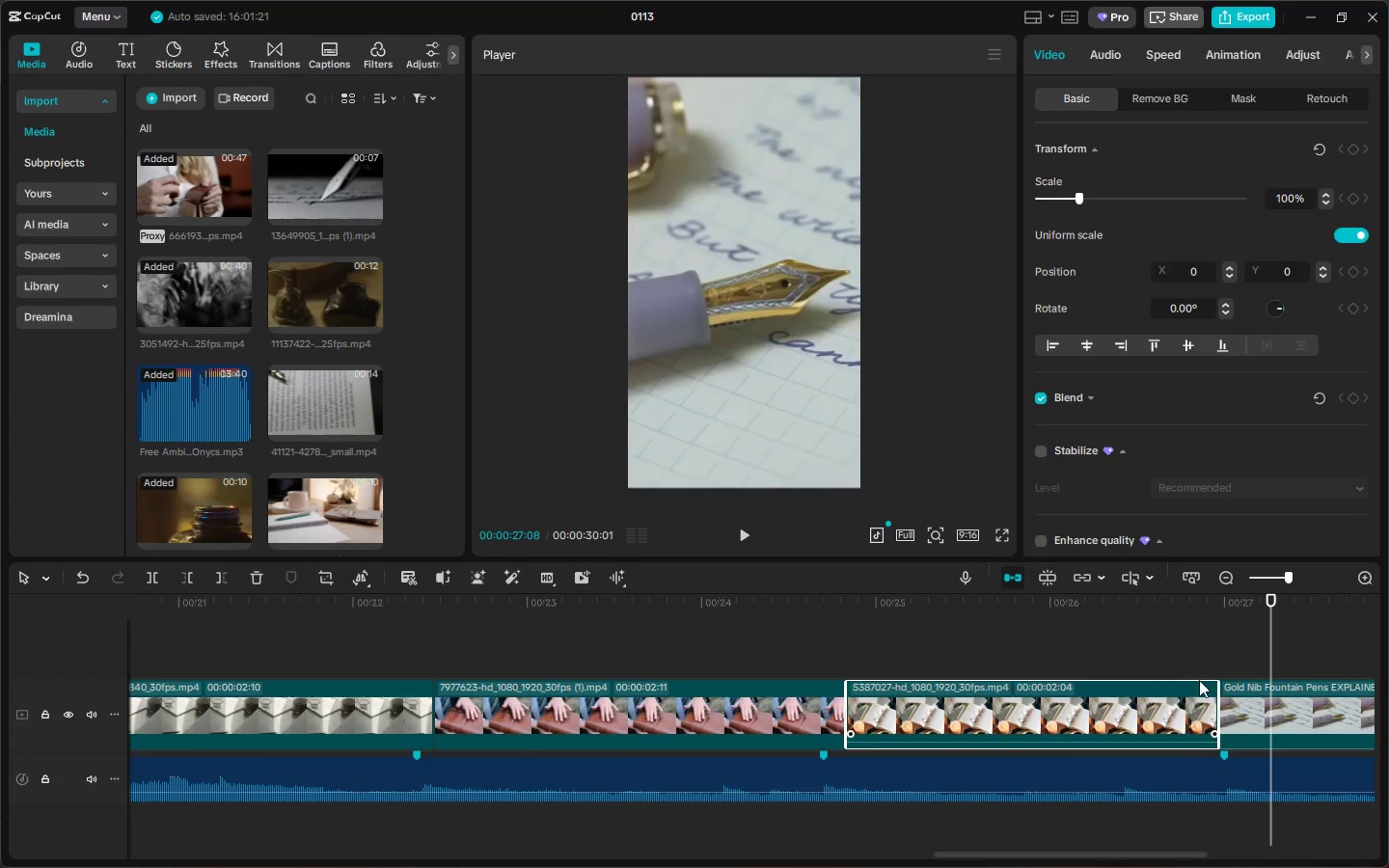 
left_click([1196, 615])
 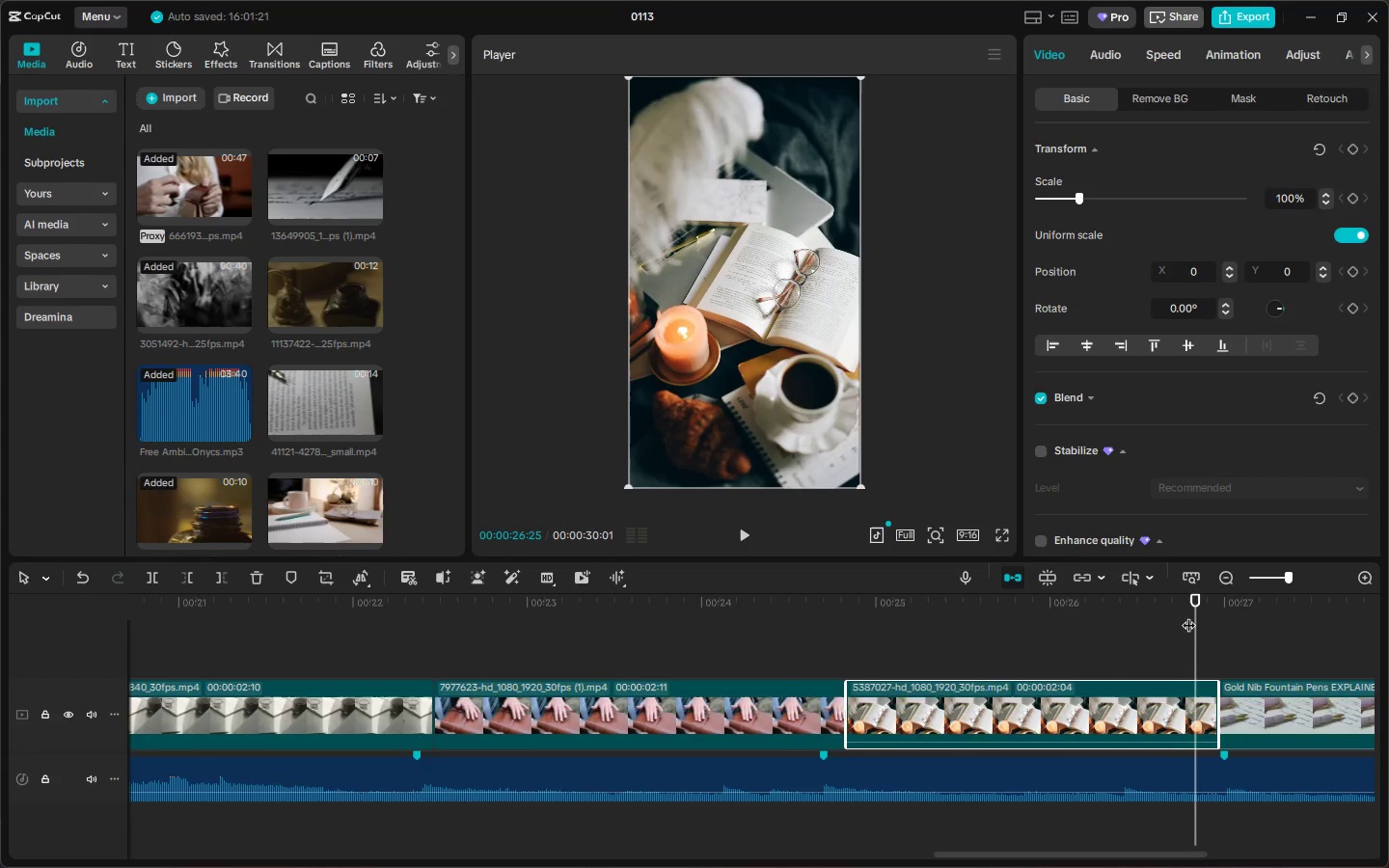 
key(Space)
 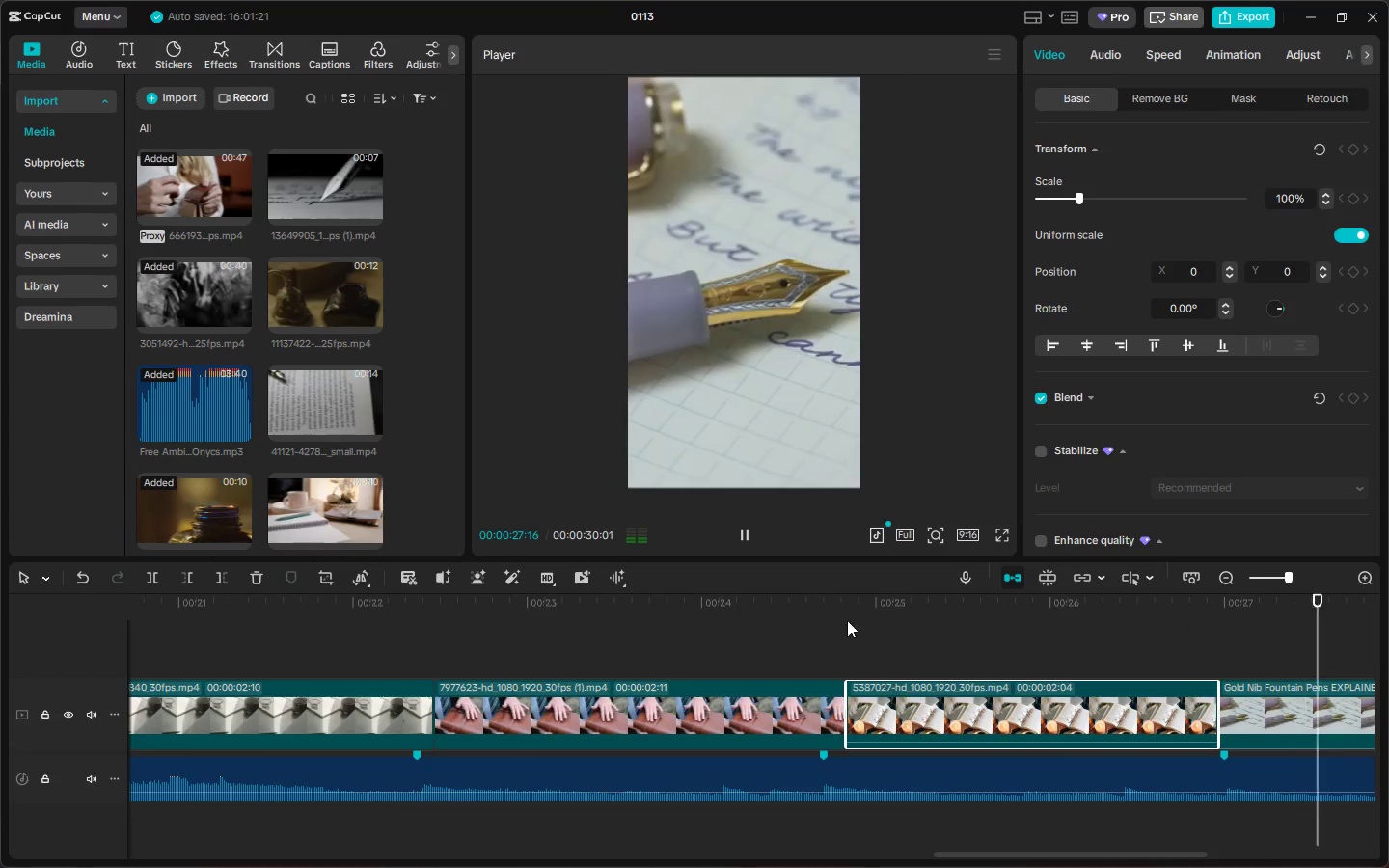 
left_click([802, 607])
 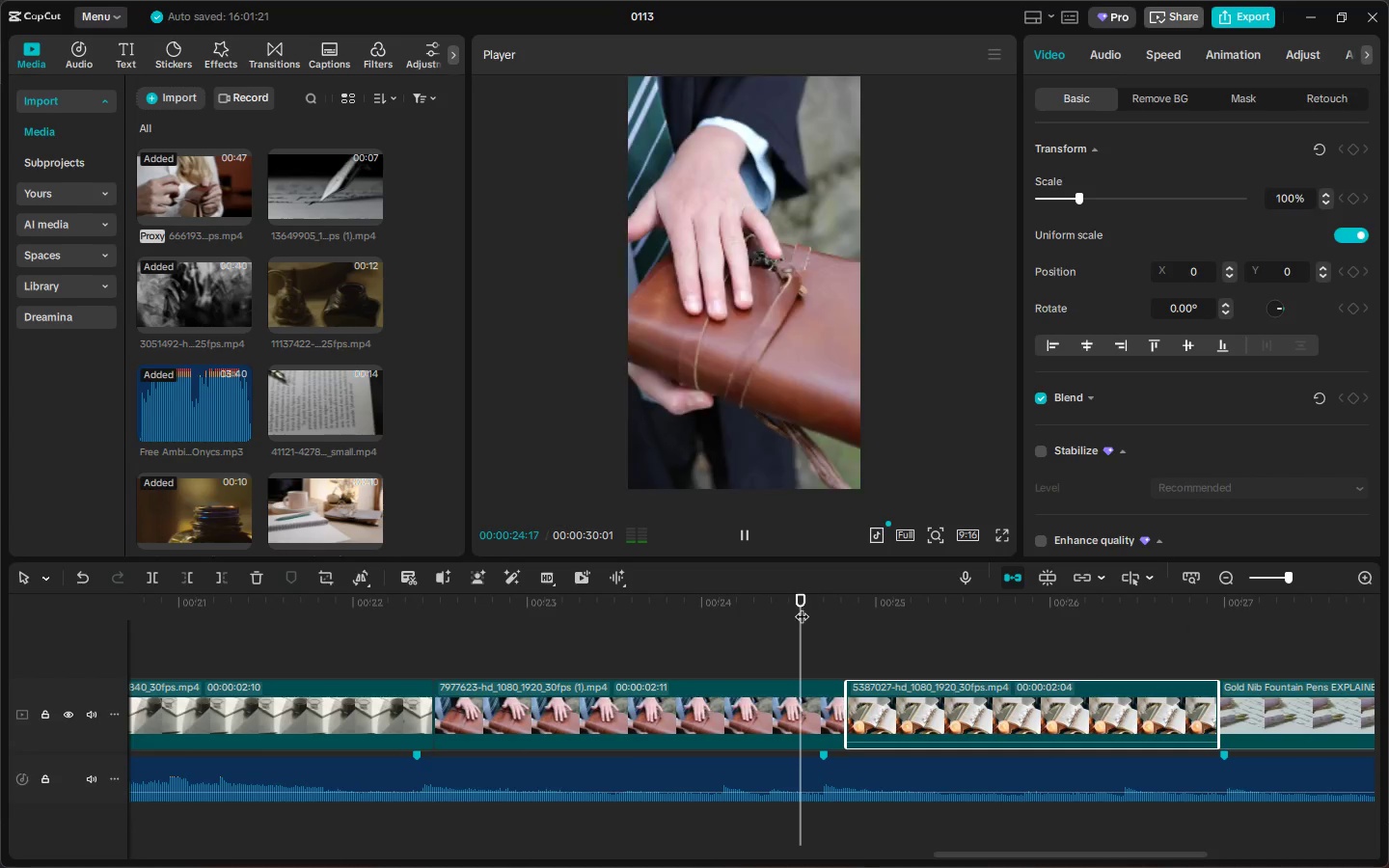 
key(Space)
 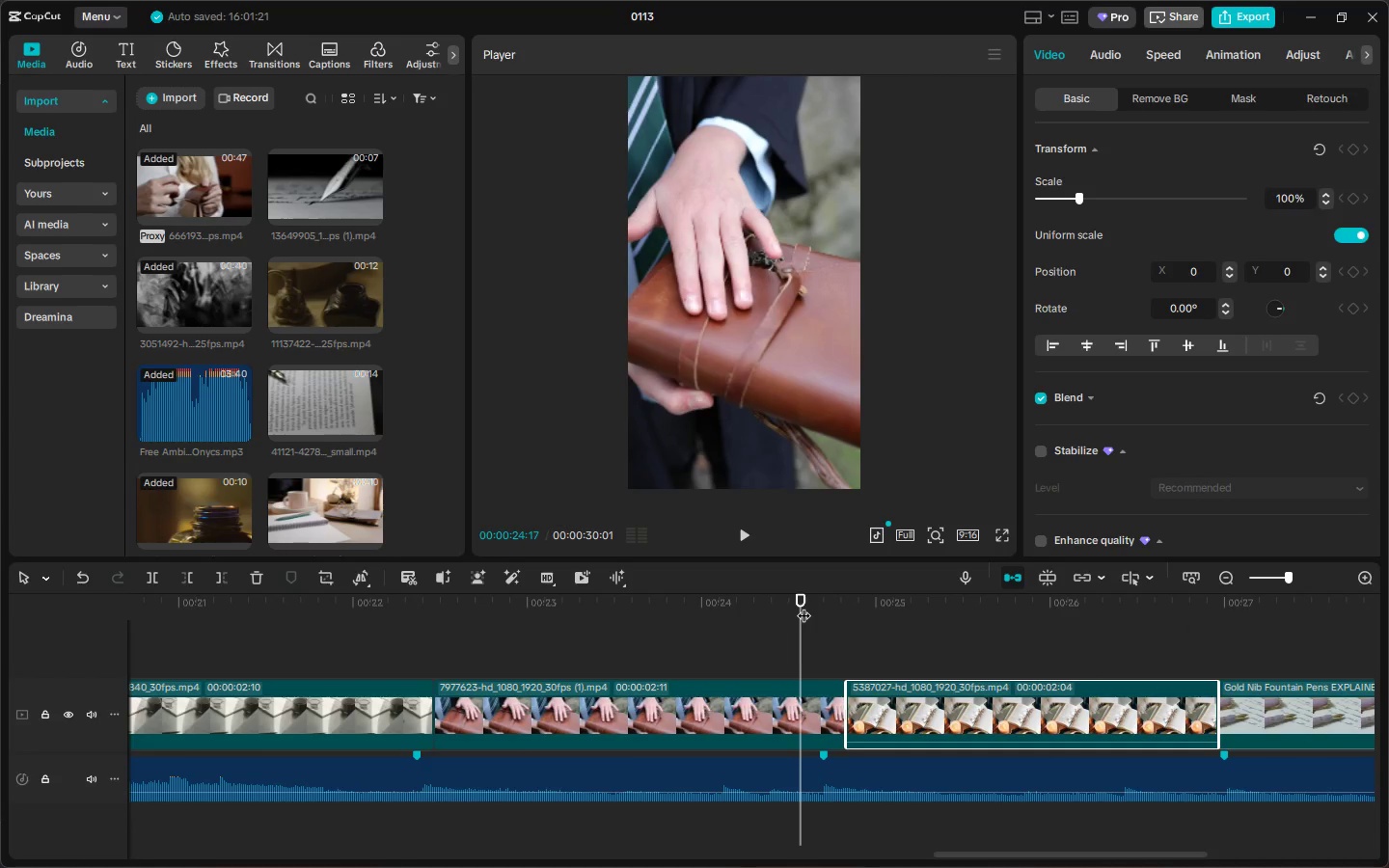 
key(Space)
 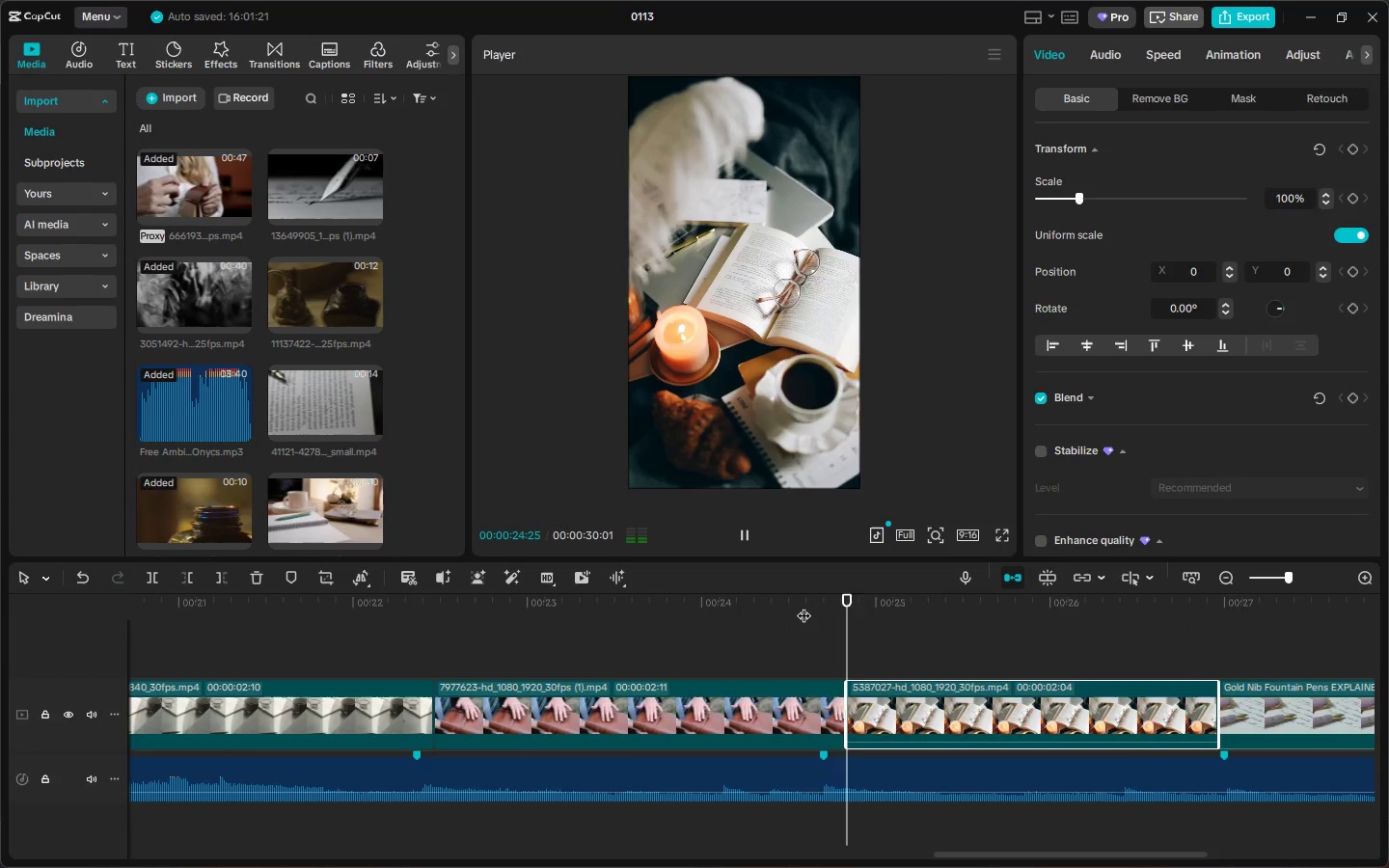 
key(Space)
 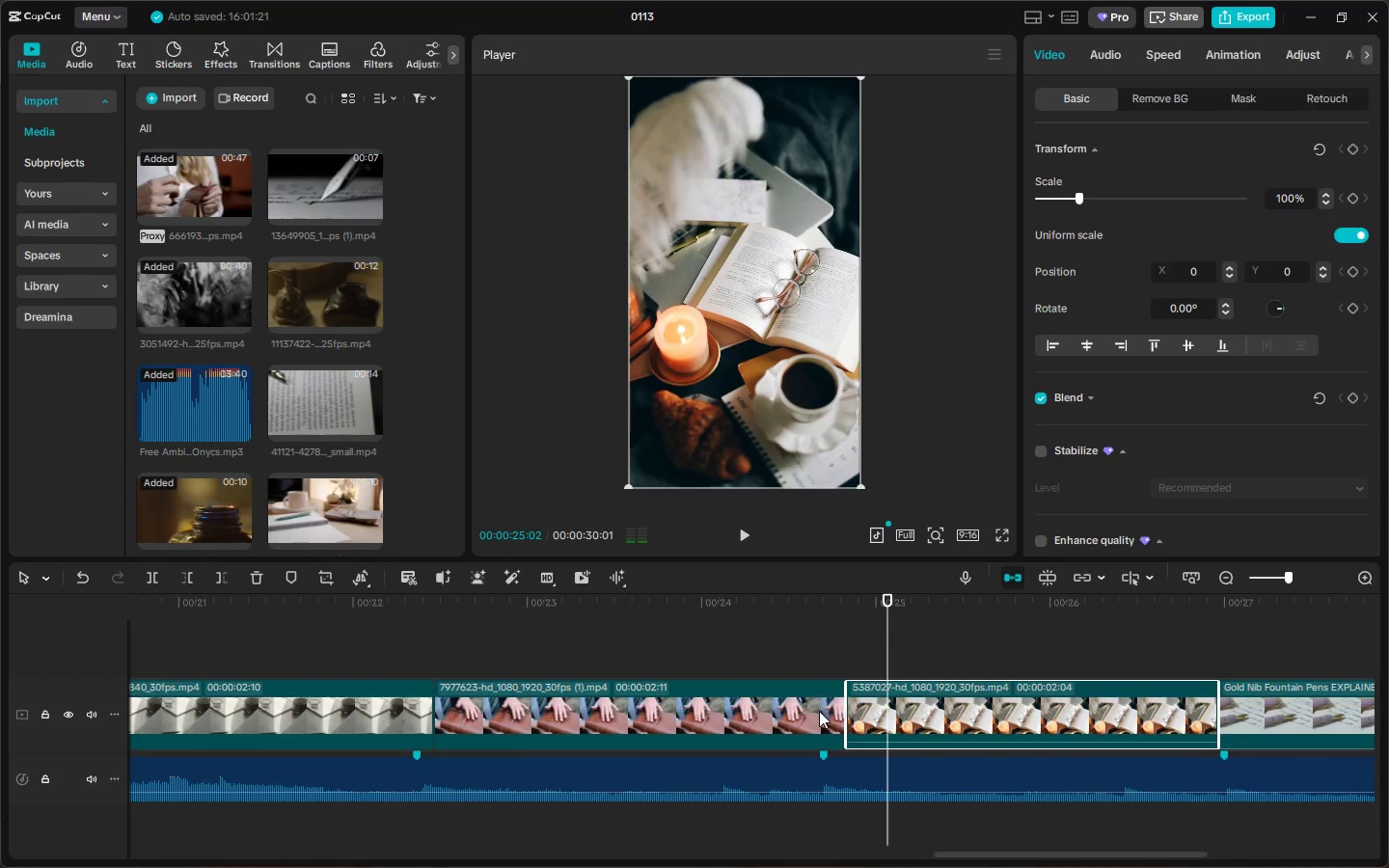 
left_click([819, 711])
 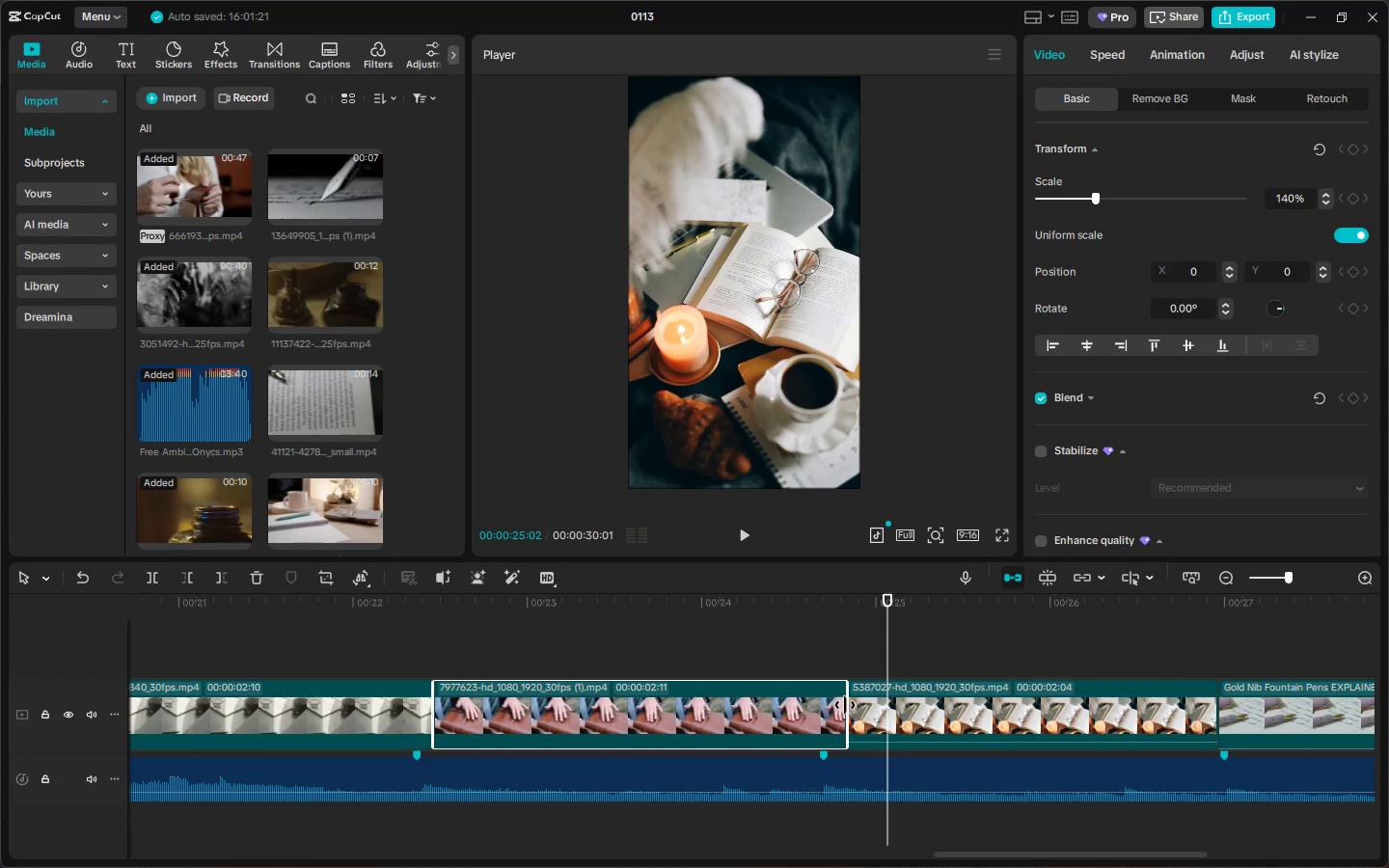 
left_click_drag(start_coordinate=[846, 705], to_coordinate=[811, 708])
 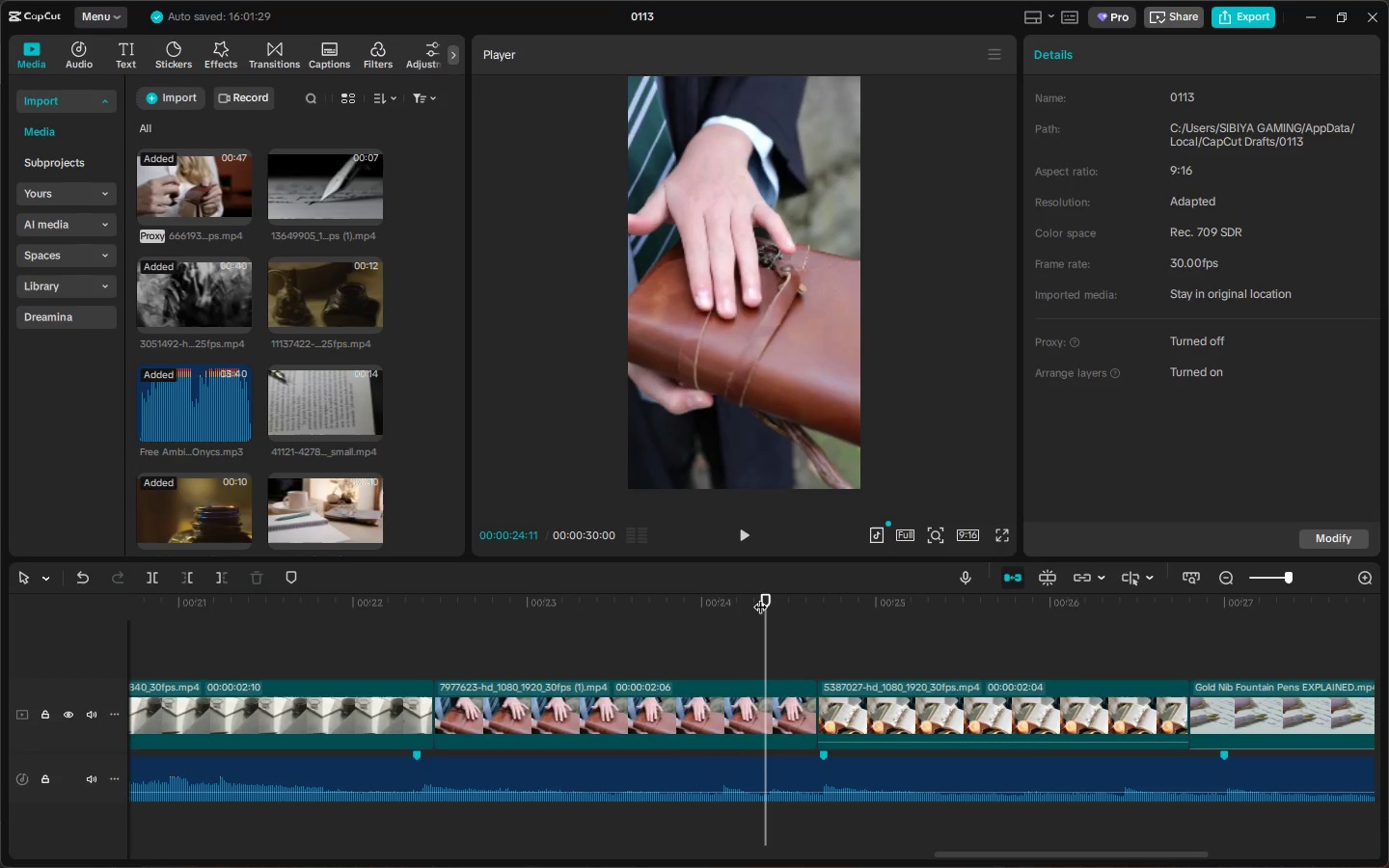 
double_click([760, 596])
 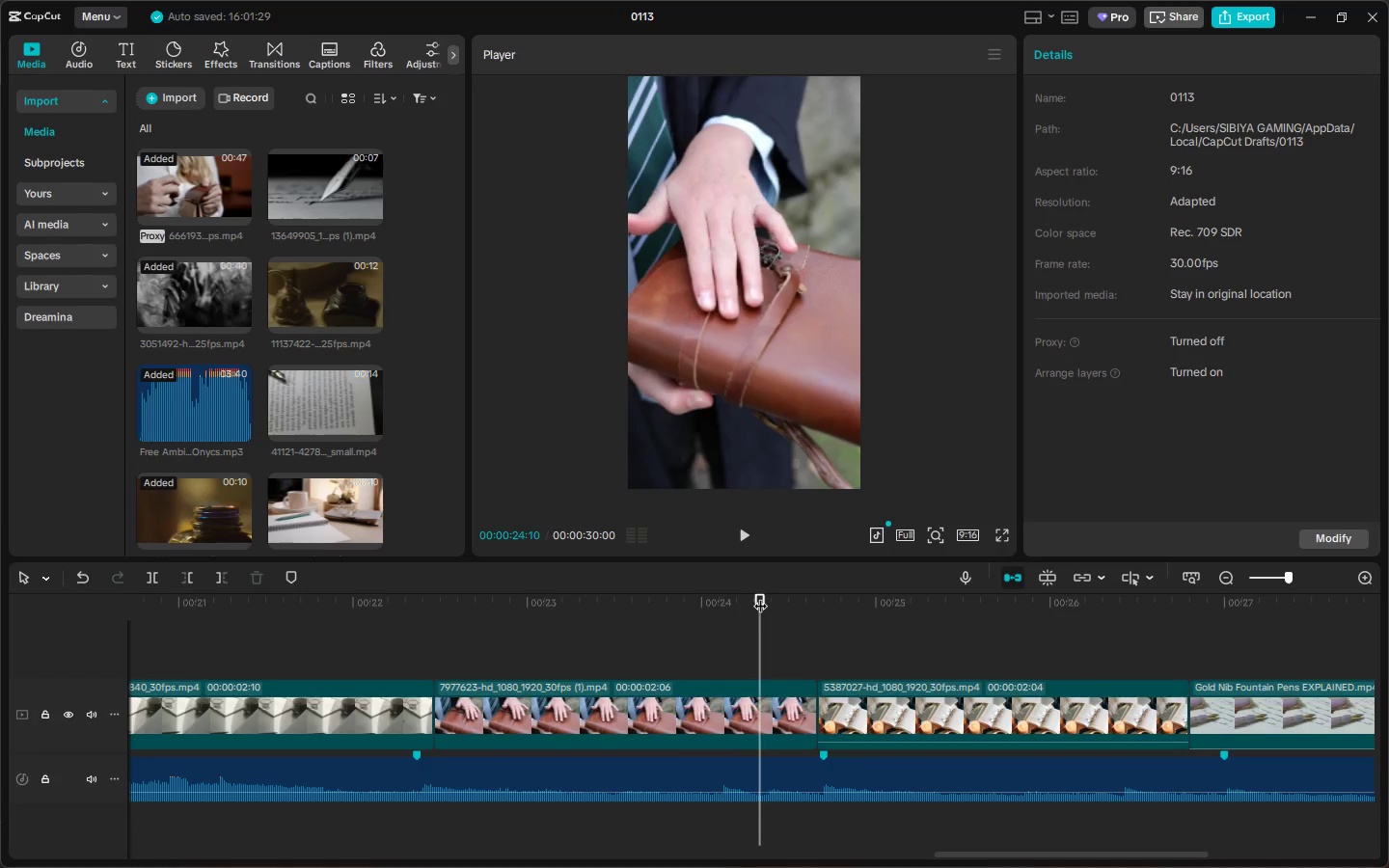 
key(Space)
 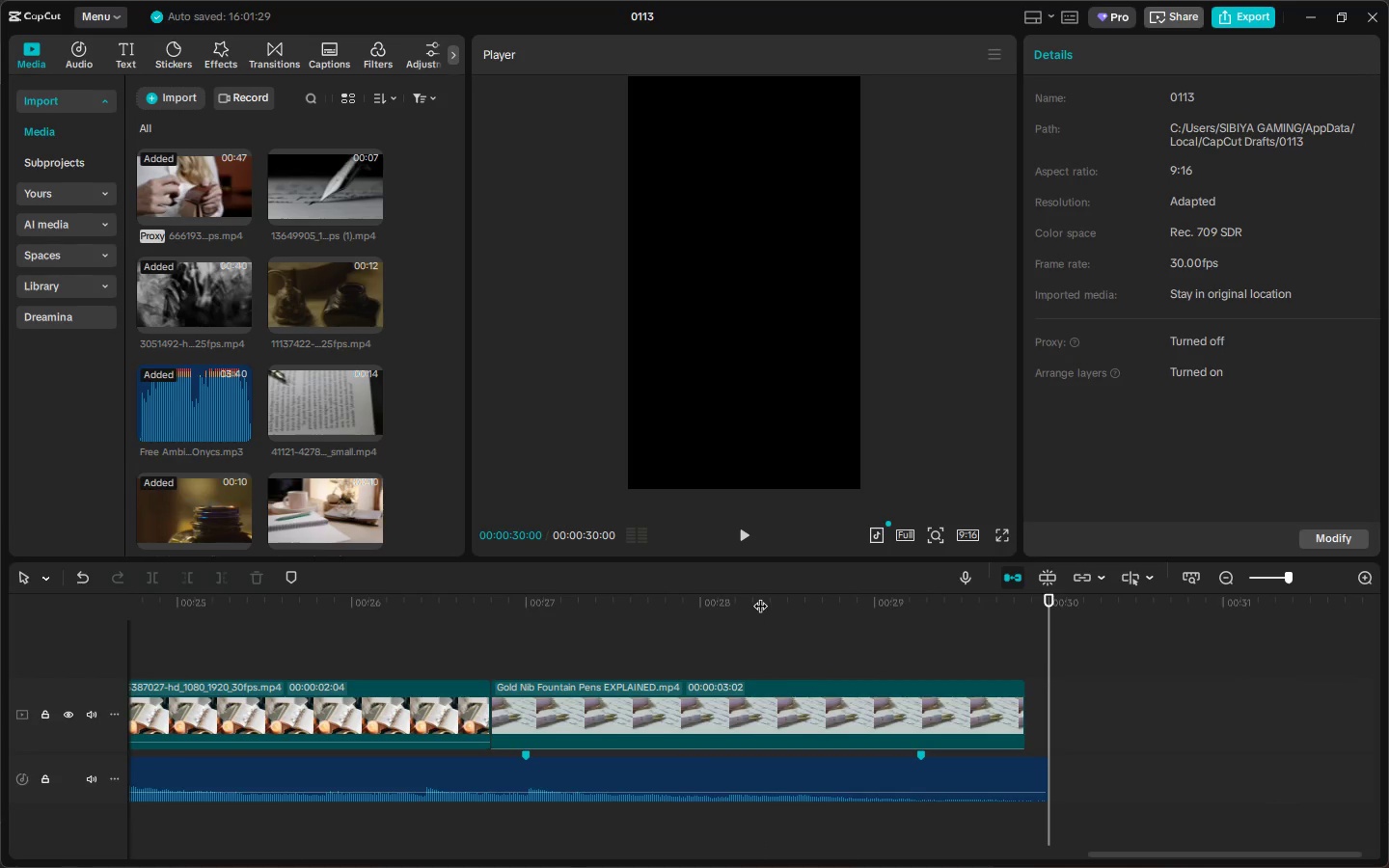 
wait(7.81)
 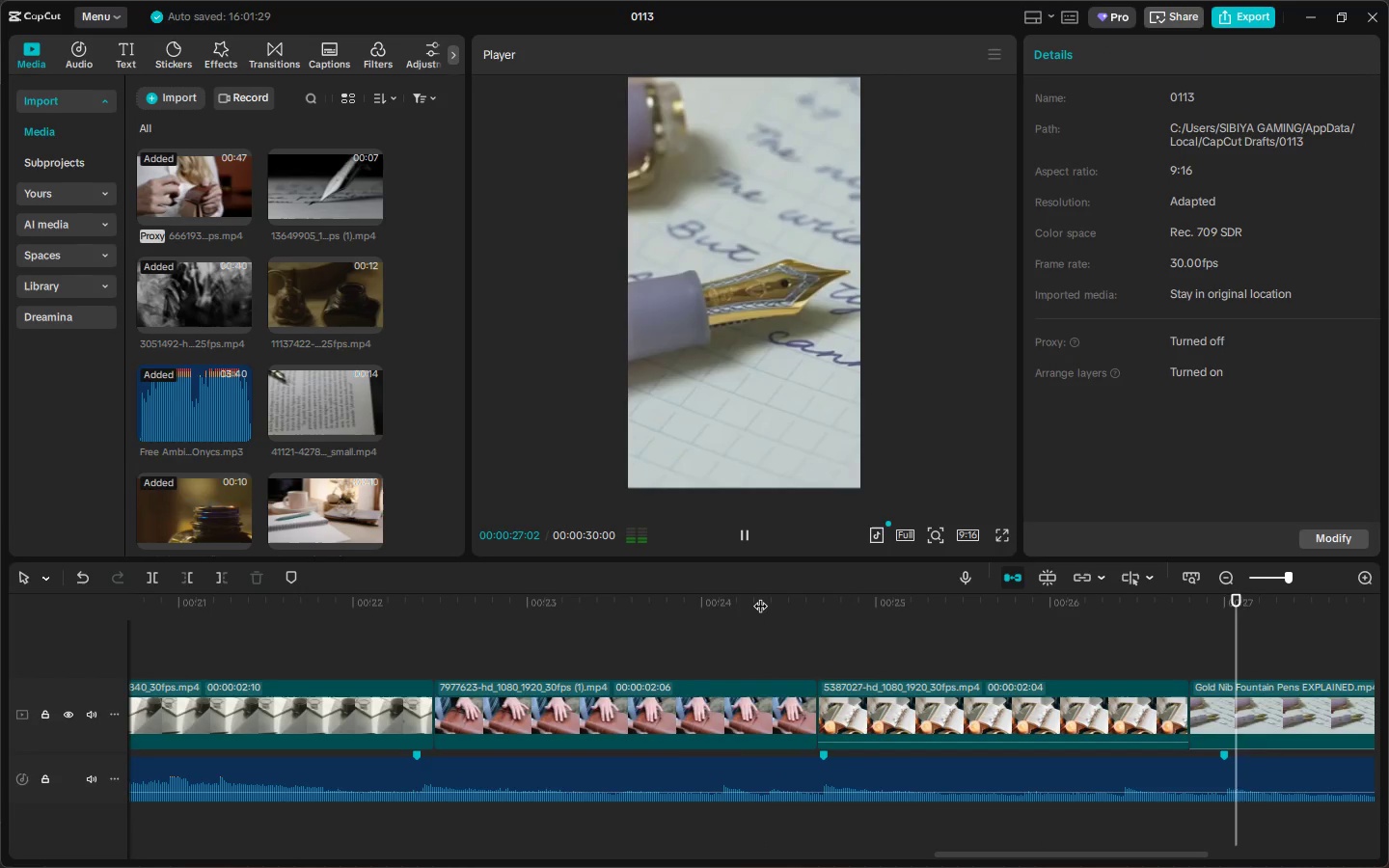 
scroll: coordinate [315, 593], scroll_direction: down, amount: 7.0
 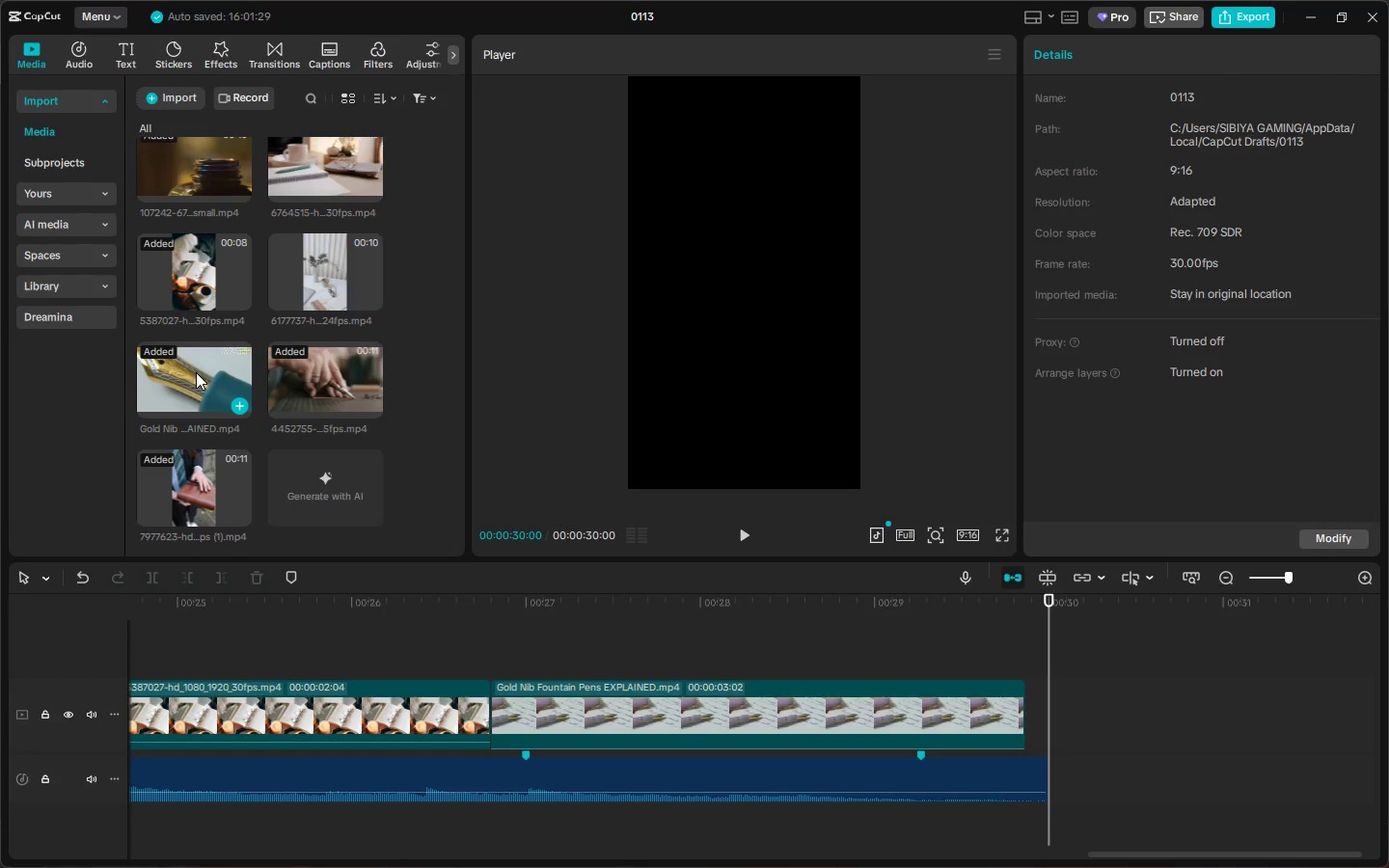 
left_click_drag(start_coordinate=[196, 372], to_coordinate=[1074, 695])
 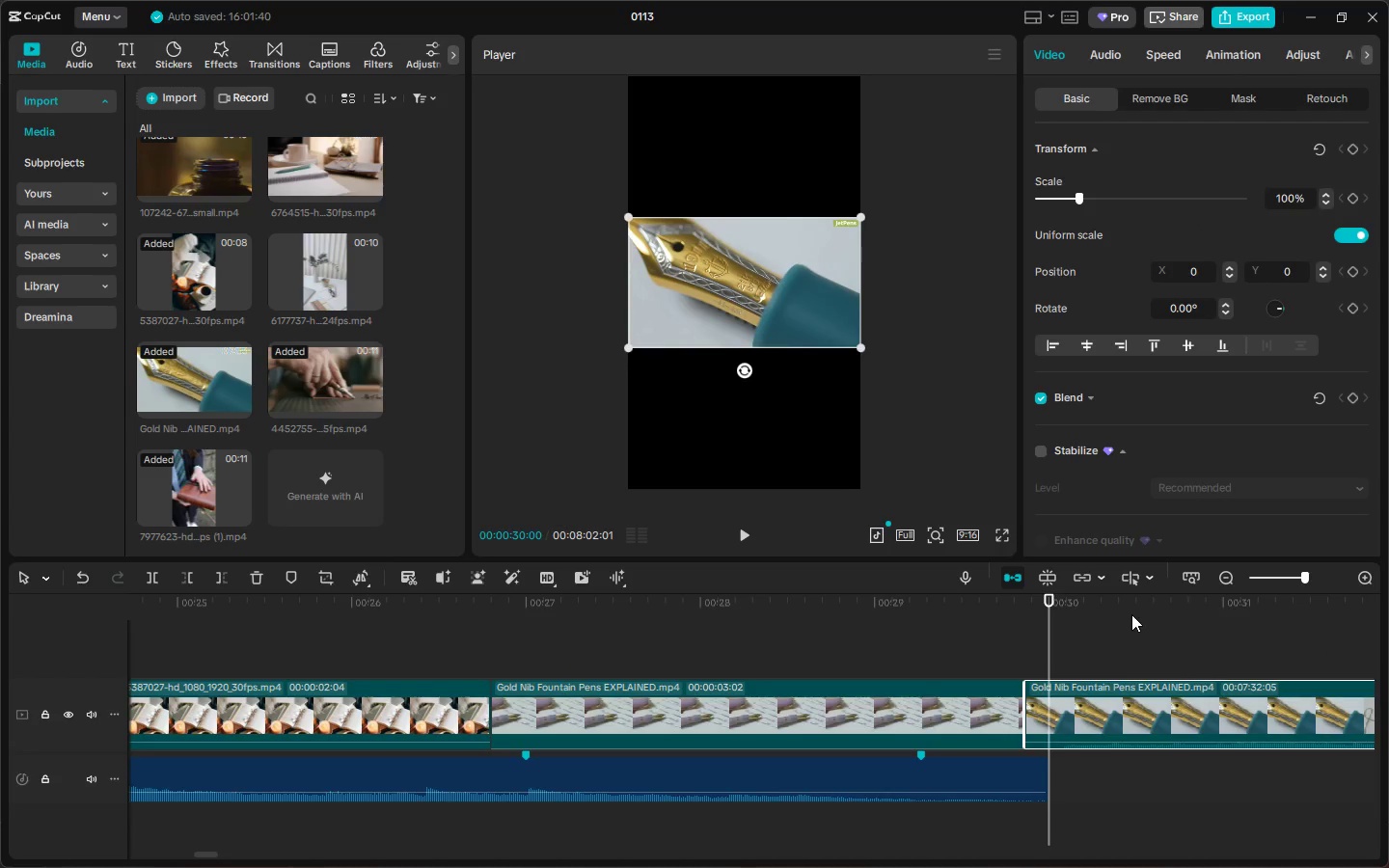 
left_click_drag(start_coordinate=[1132, 610], to_coordinate=[1385, 636])
 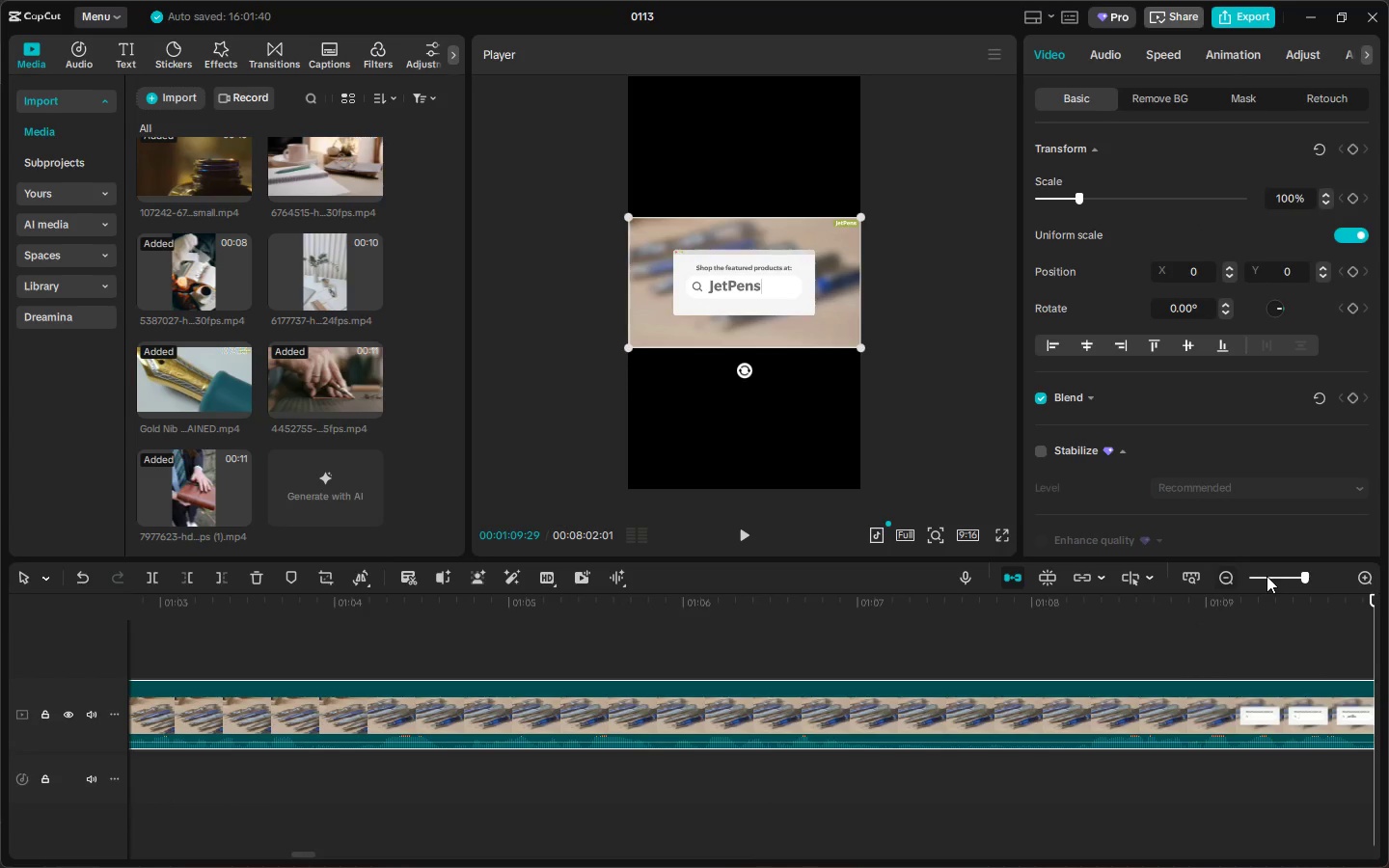 
left_click([1272, 576])
 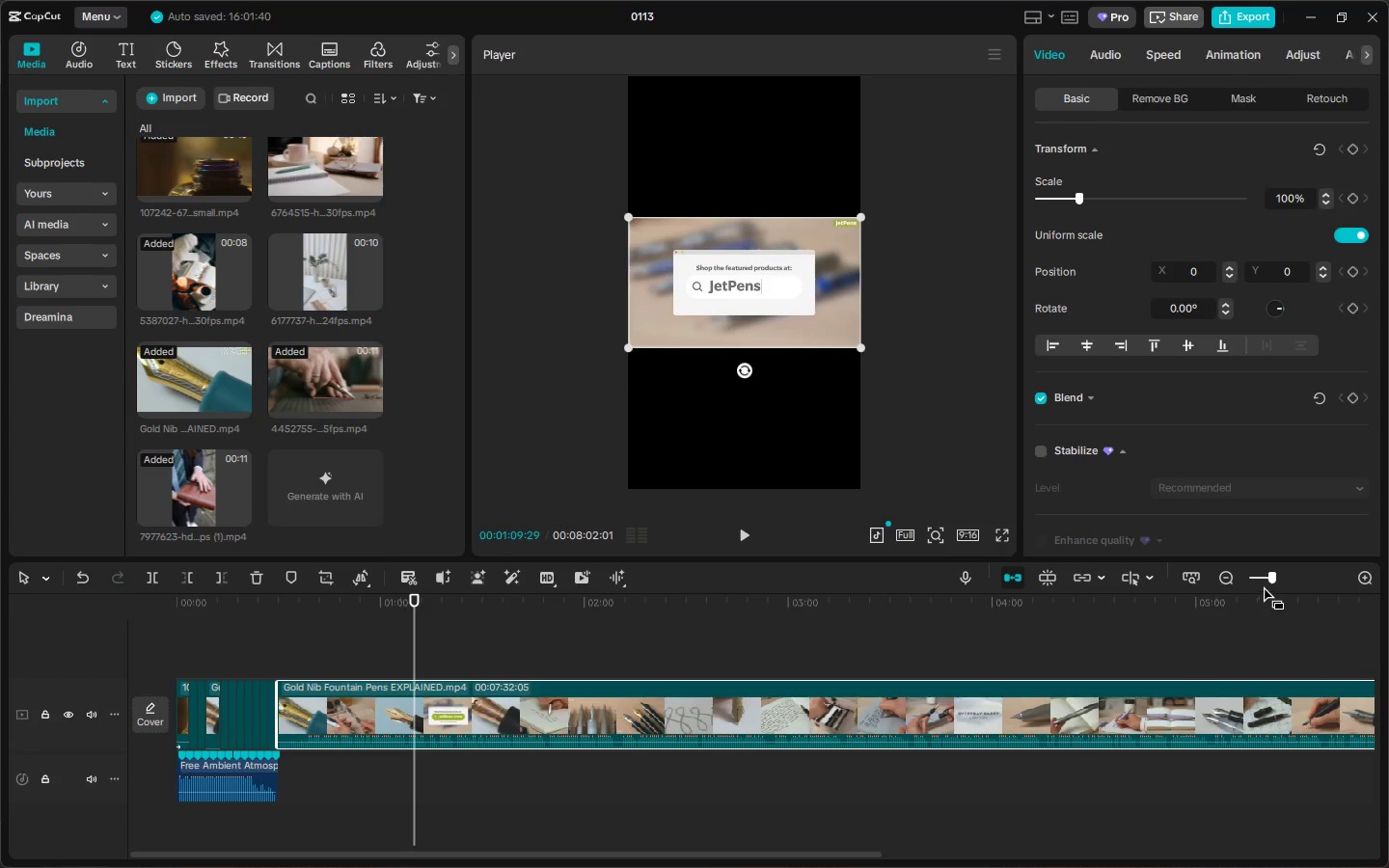 
left_click([1258, 579])
 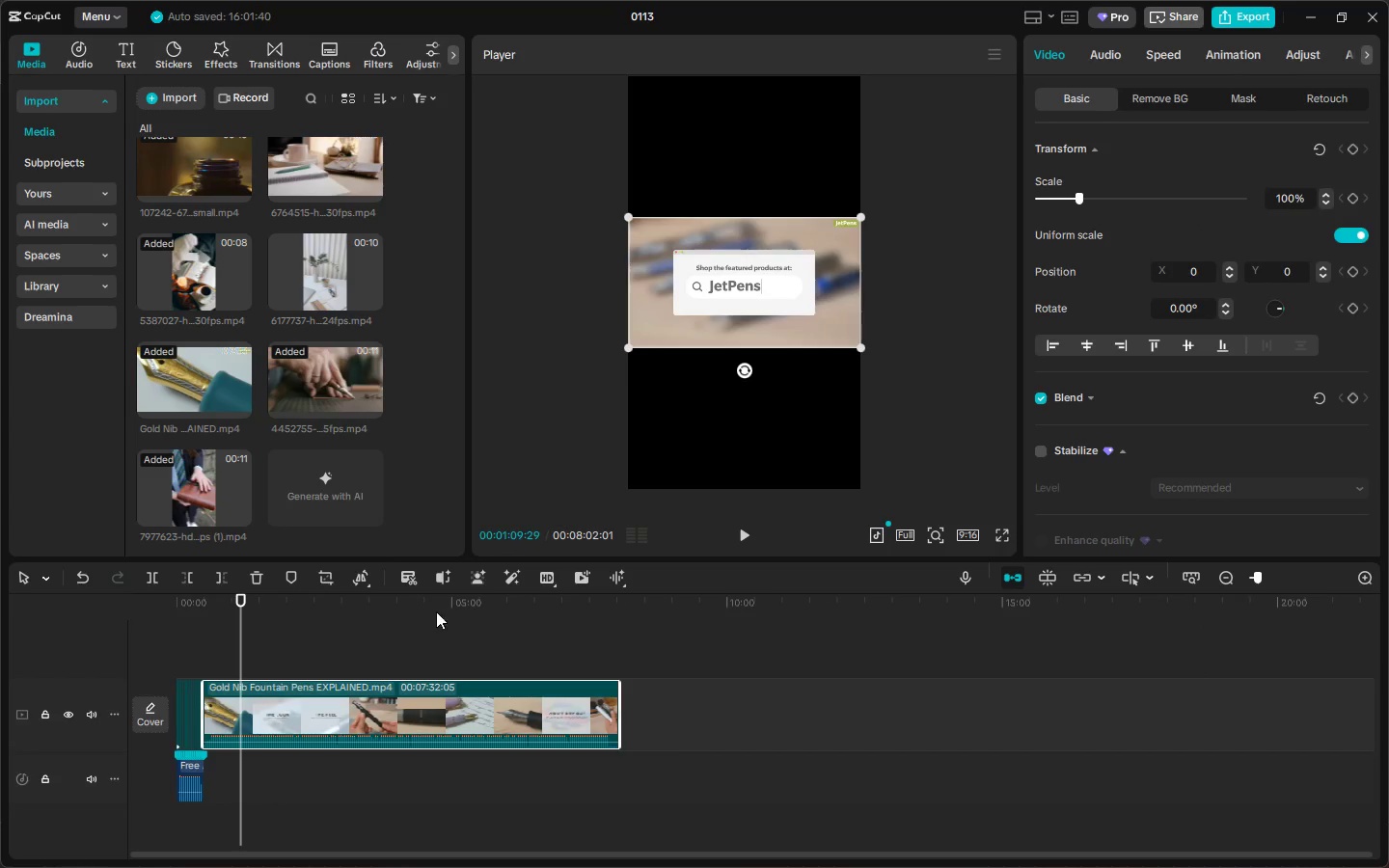 
left_click_drag(start_coordinate=[429, 606], to_coordinate=[461, 605])
 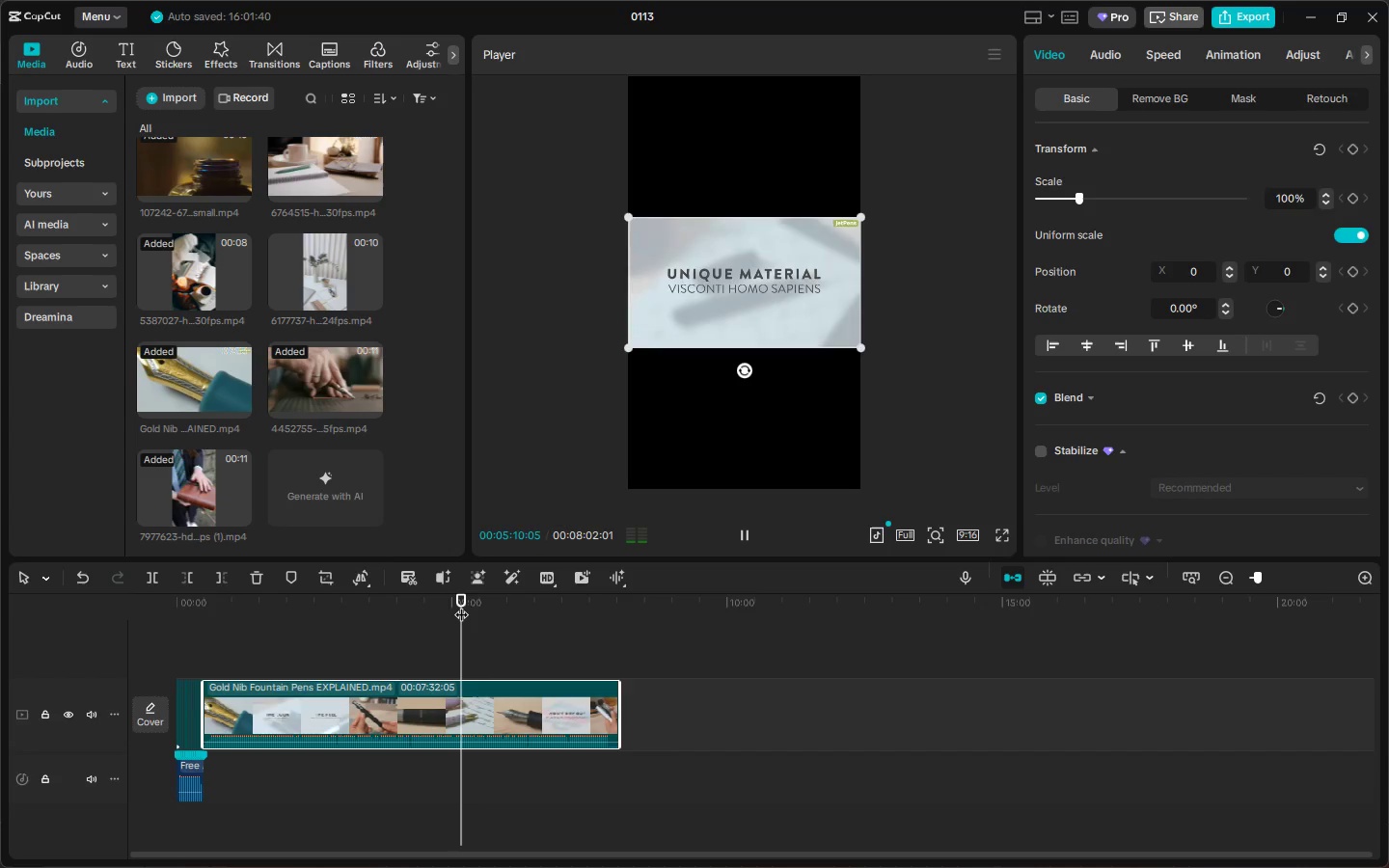 
right_click([467, 604])
 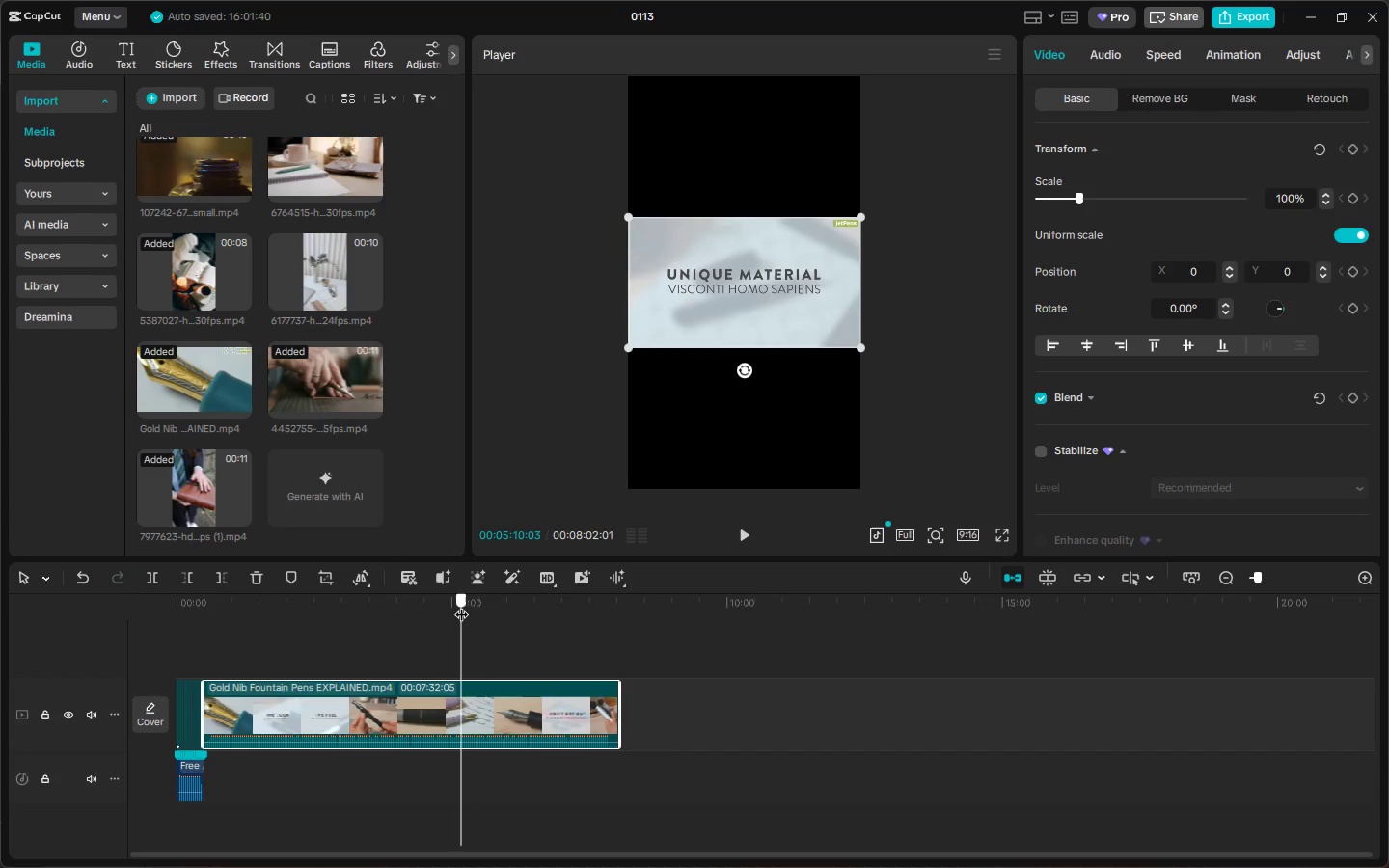 
key(Space)
 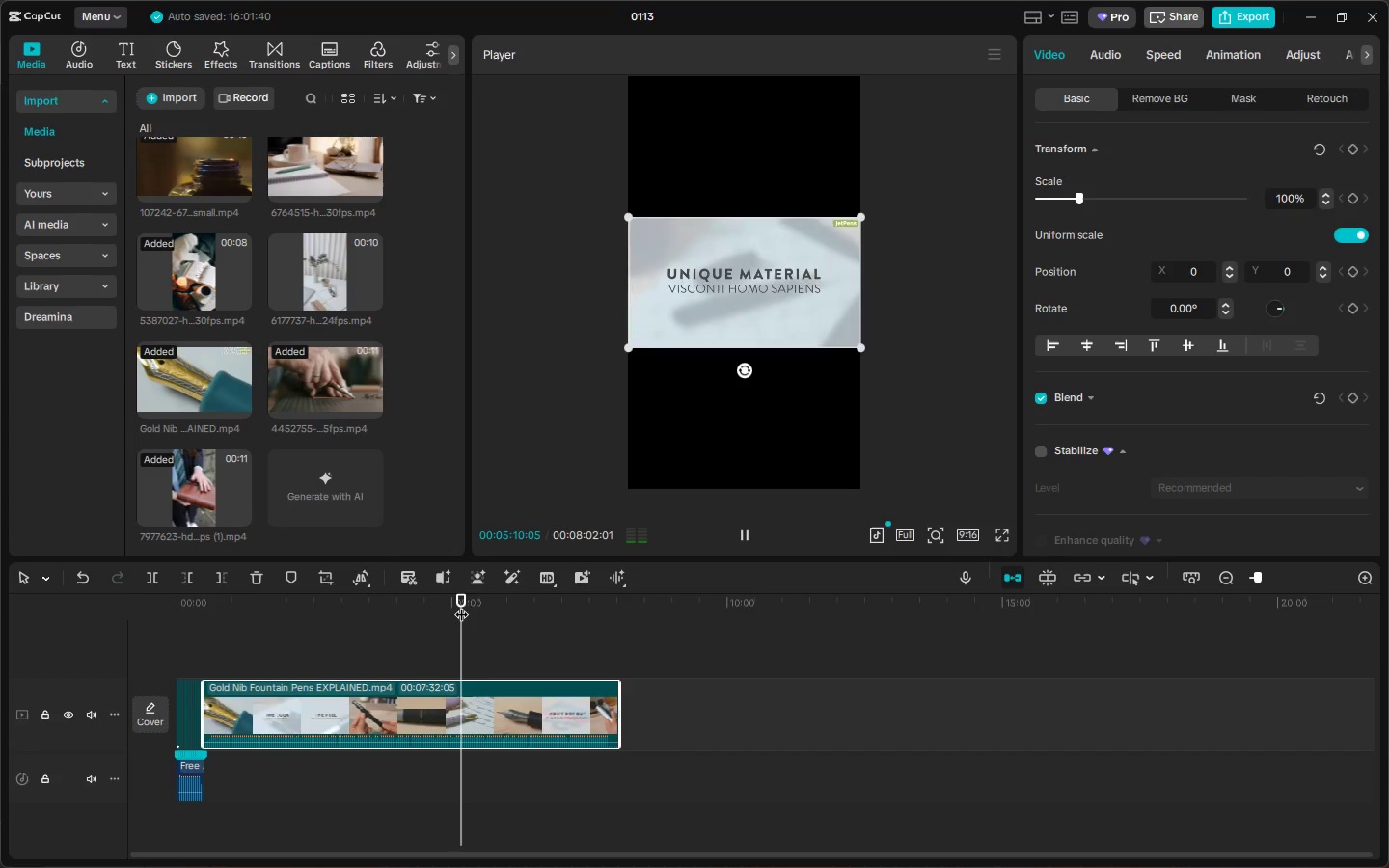 
key(Space)
 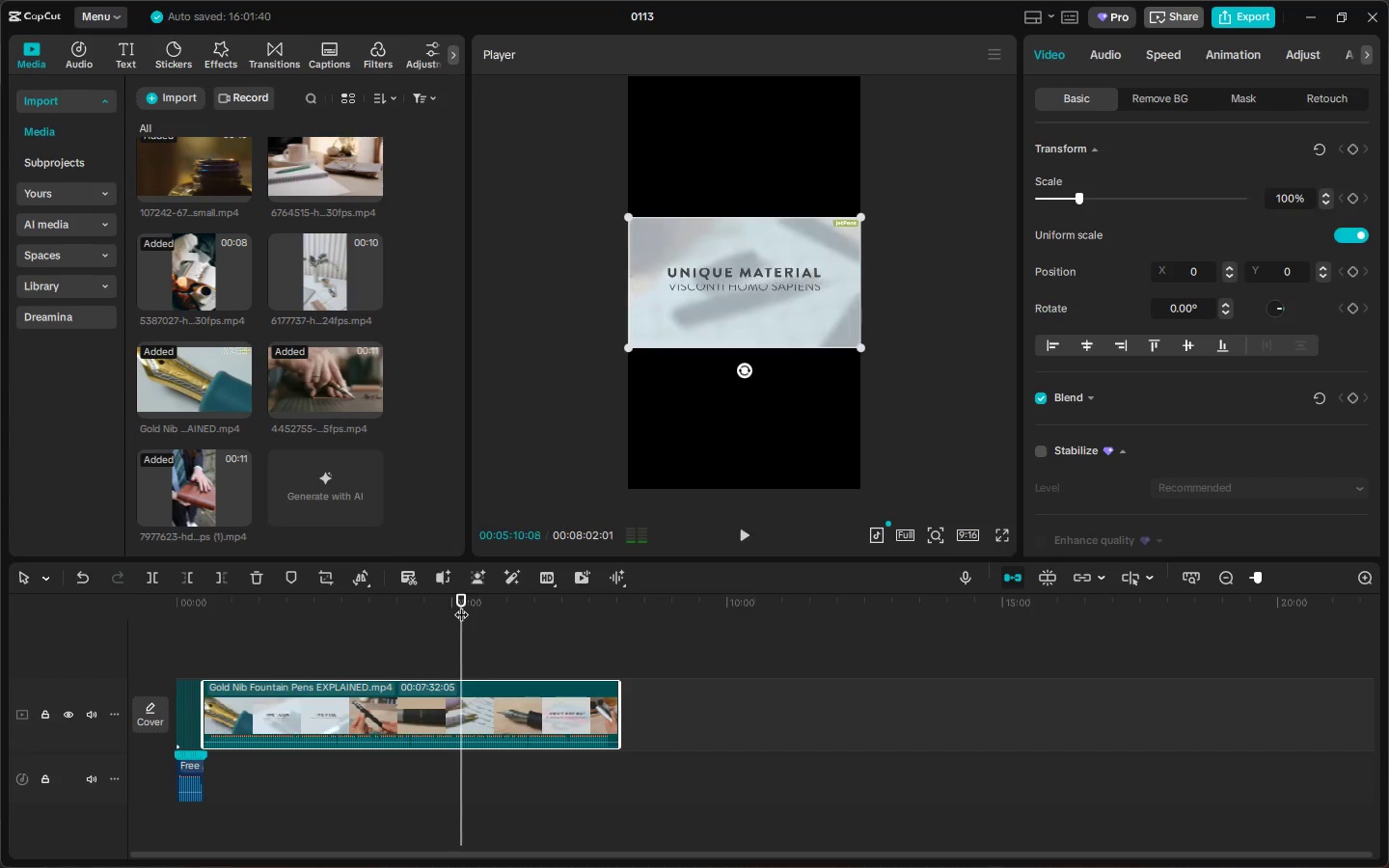 
key(Space)
 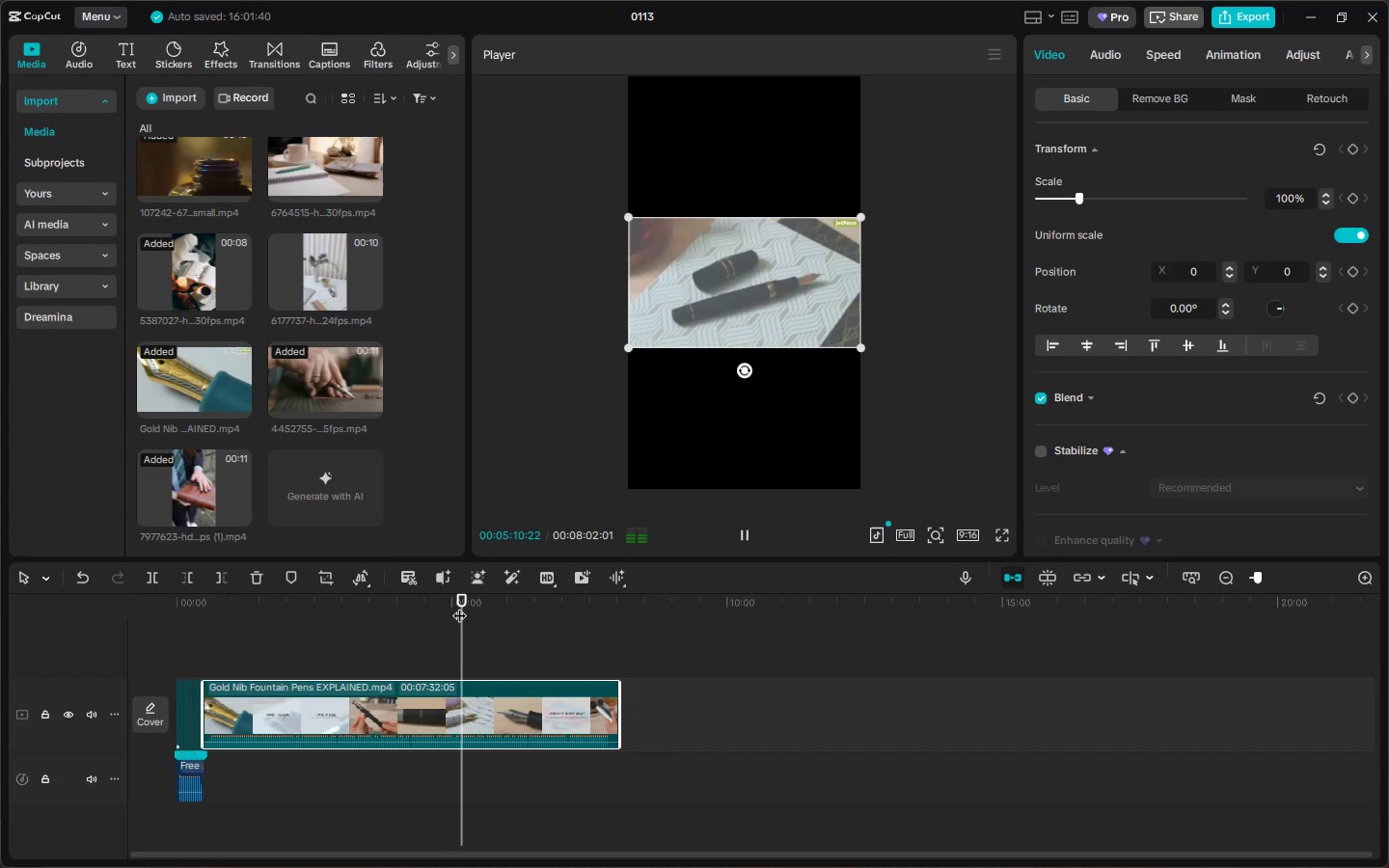 
key(Space)
 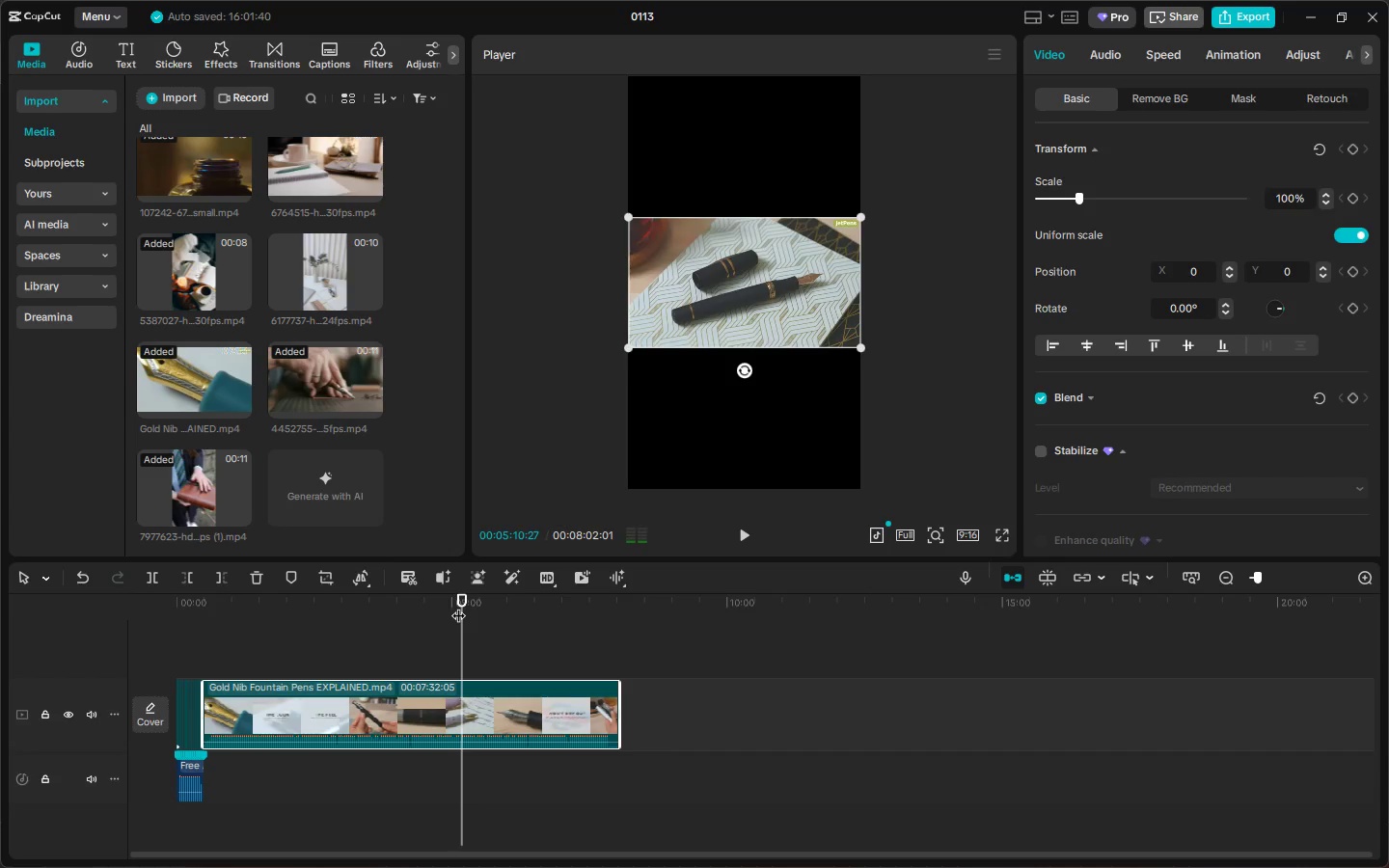 
key(Control+ControlLeft)
 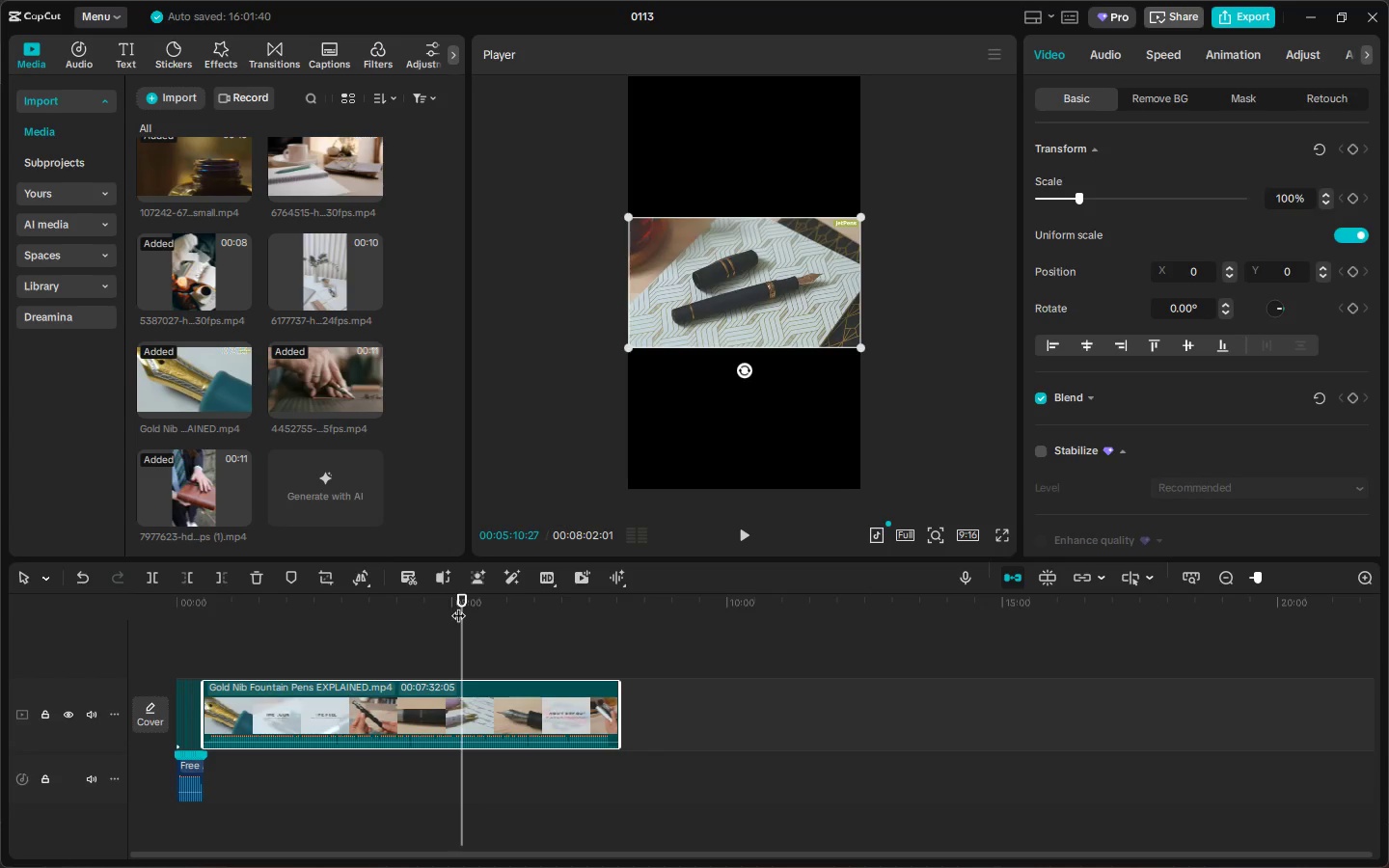 
key(Control+B)
 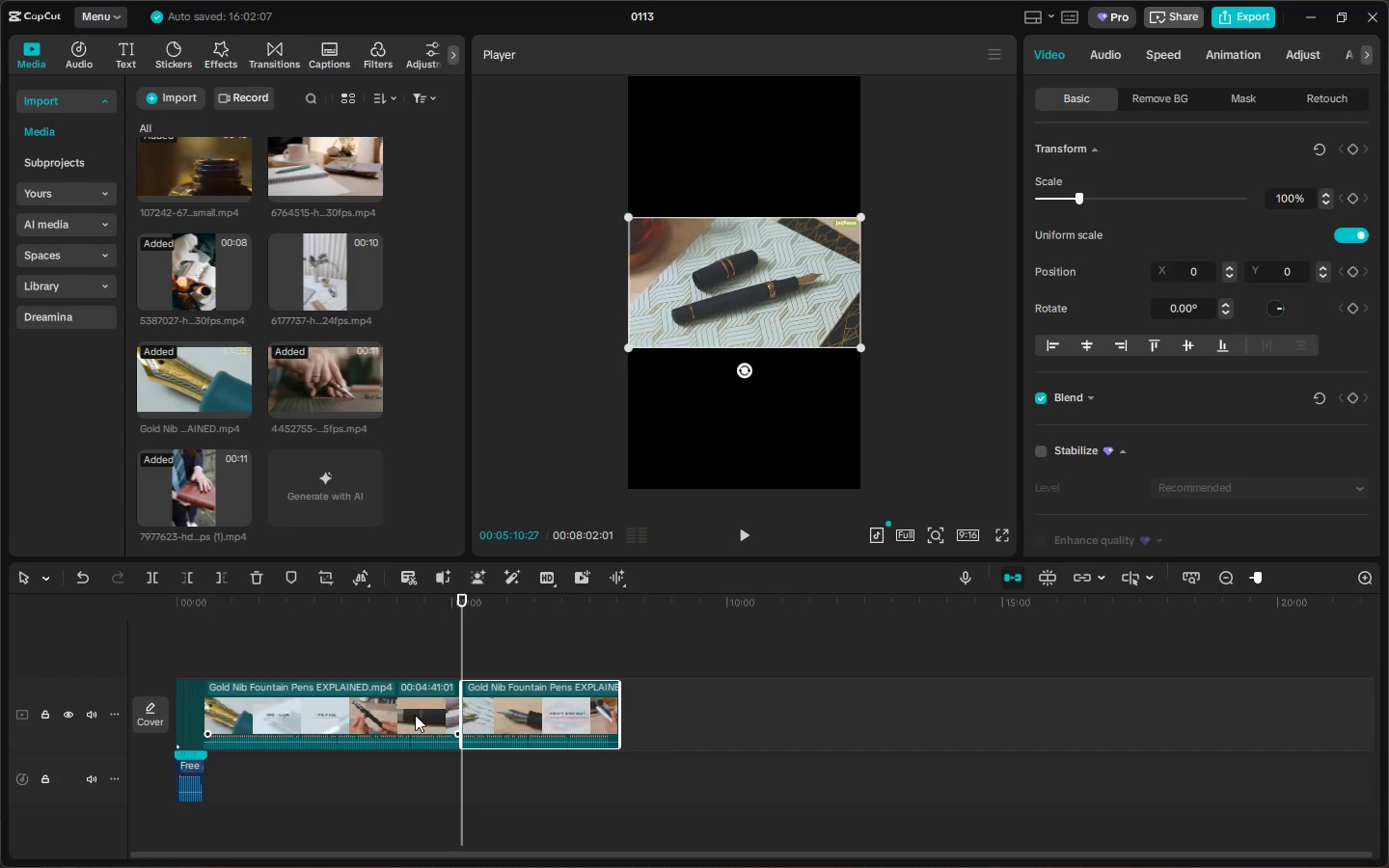 
left_click([414, 716])
 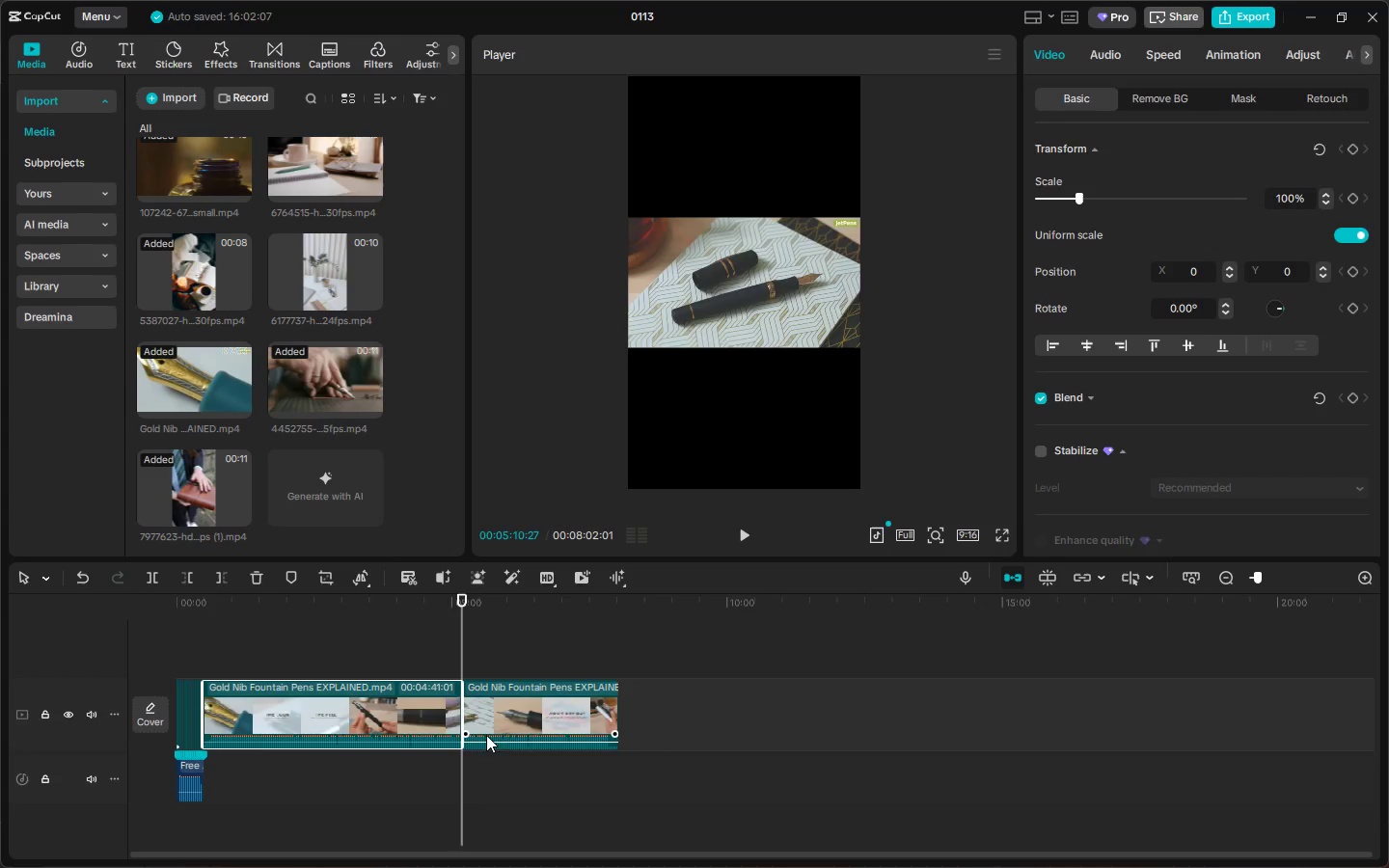 
key(Delete)
 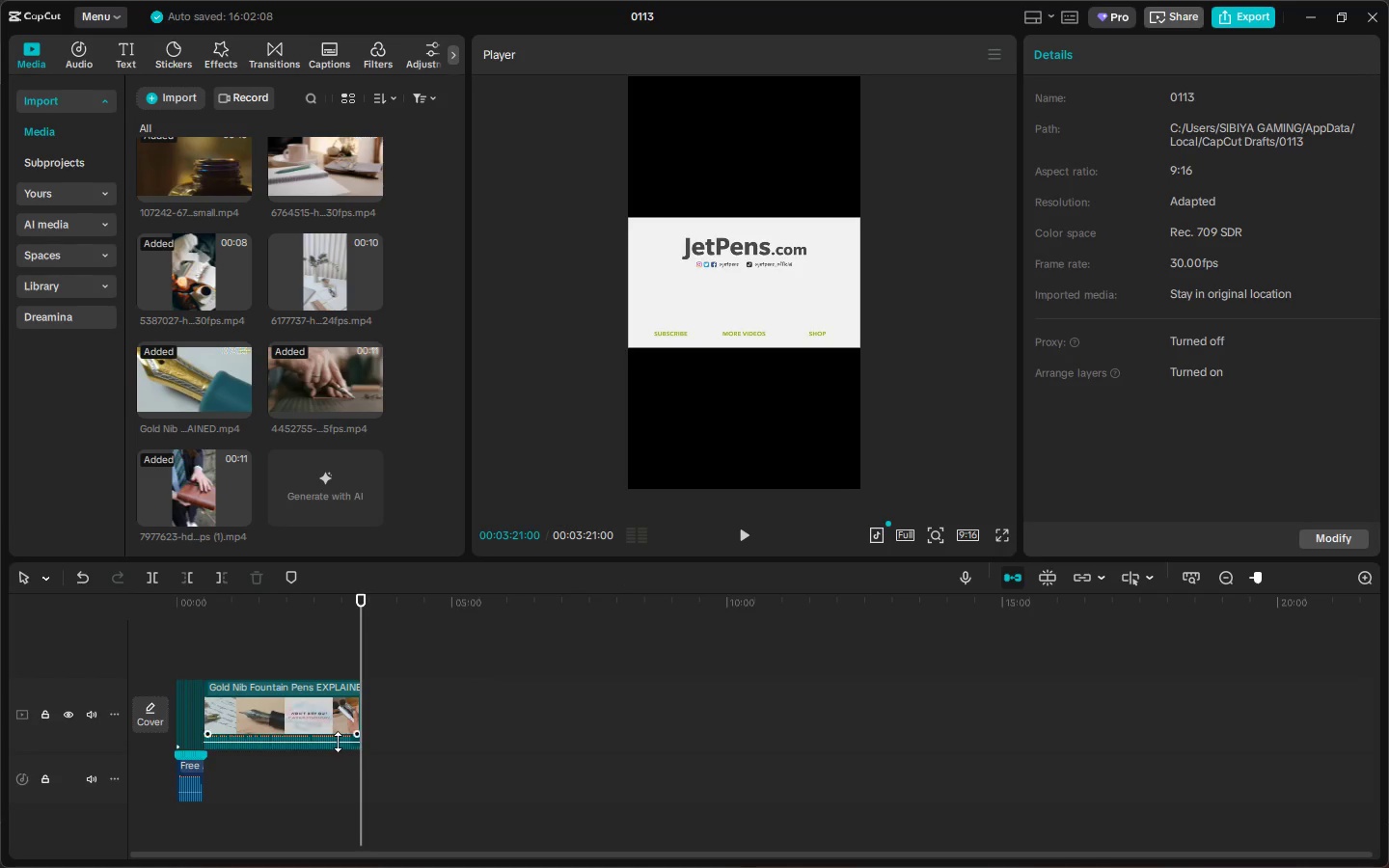 
left_click_drag(start_coordinate=[338, 742], to_coordinate=[336, 752])
 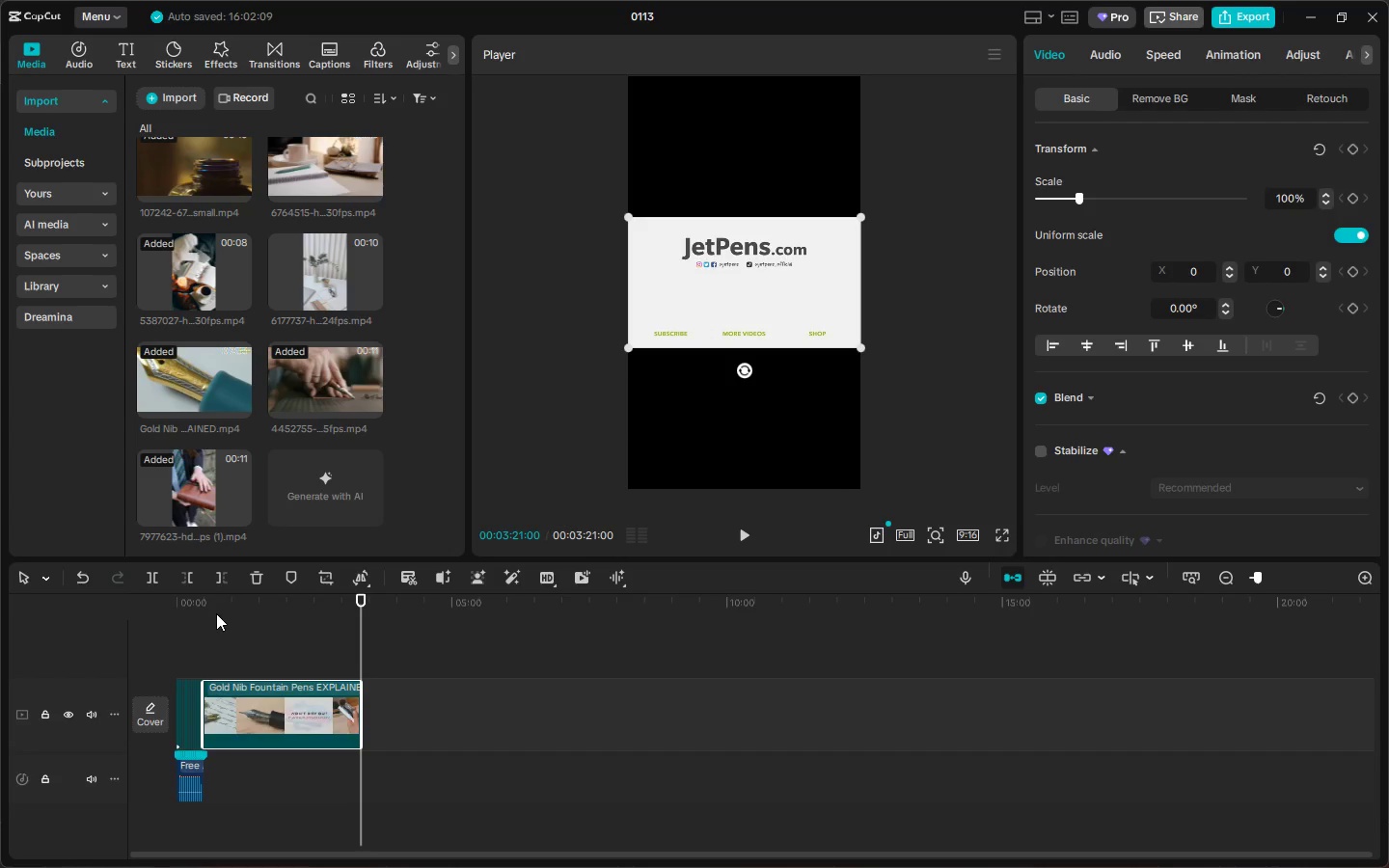 
left_click([201, 608])
 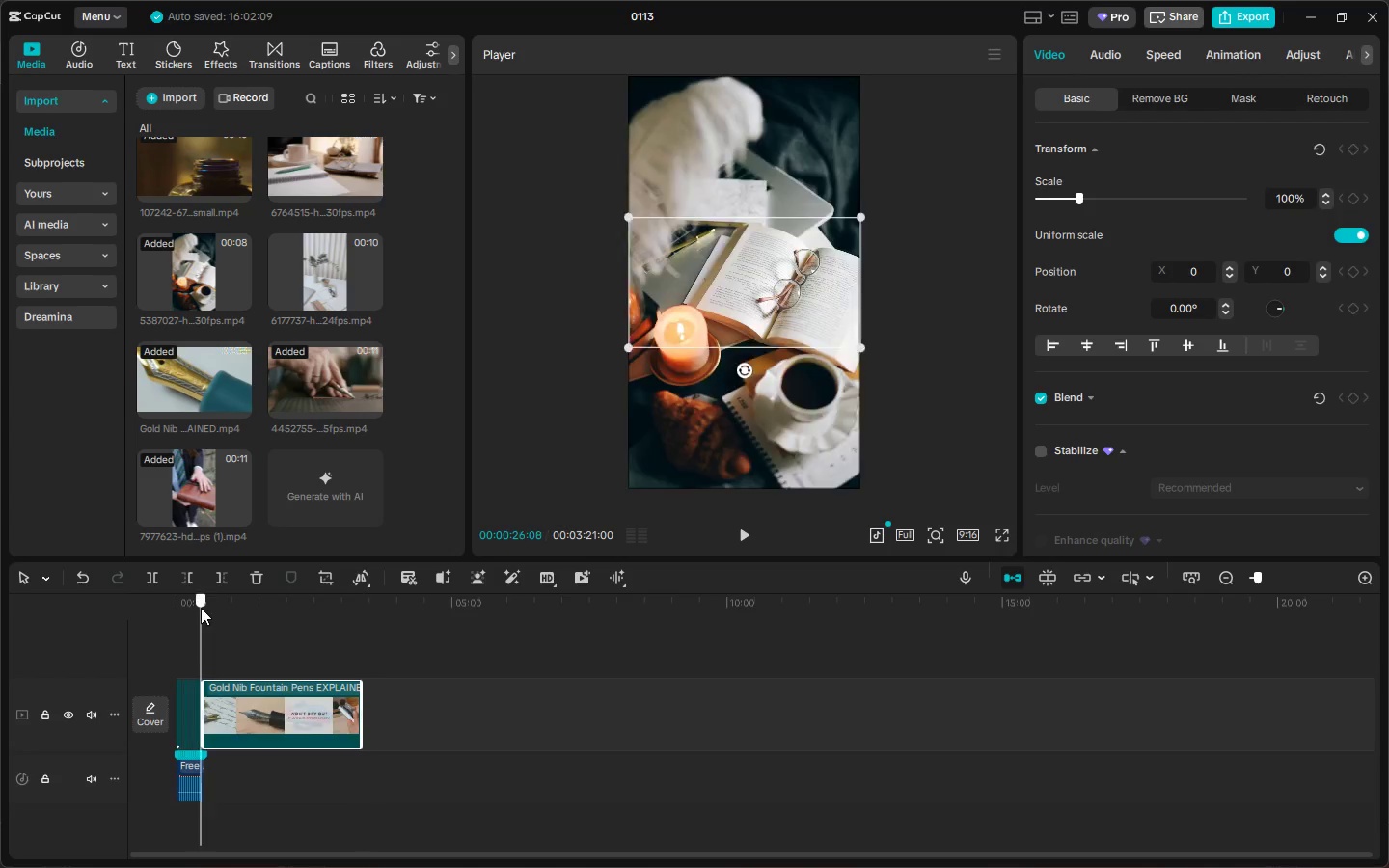 
key(Space)
 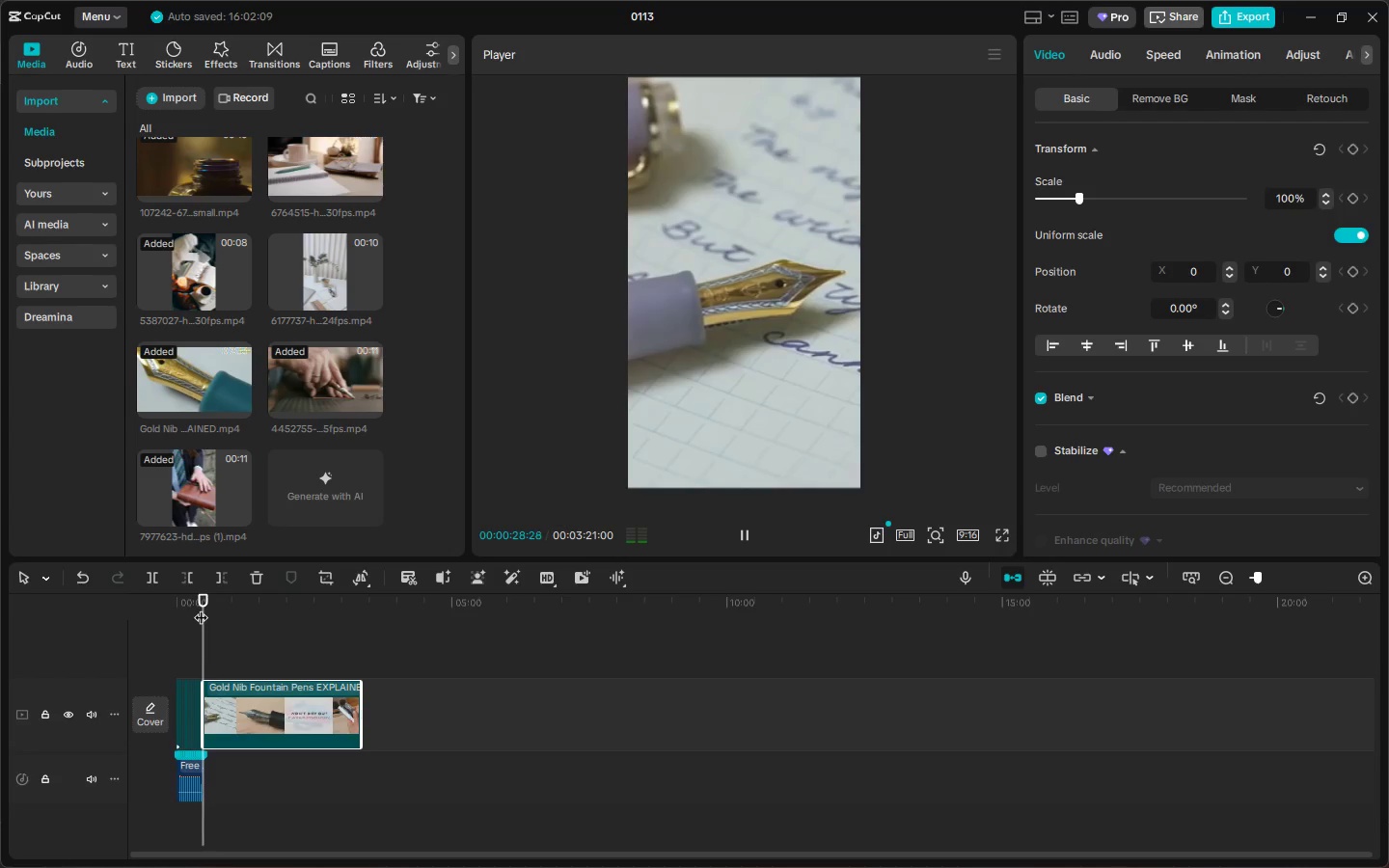 
key(Space)
 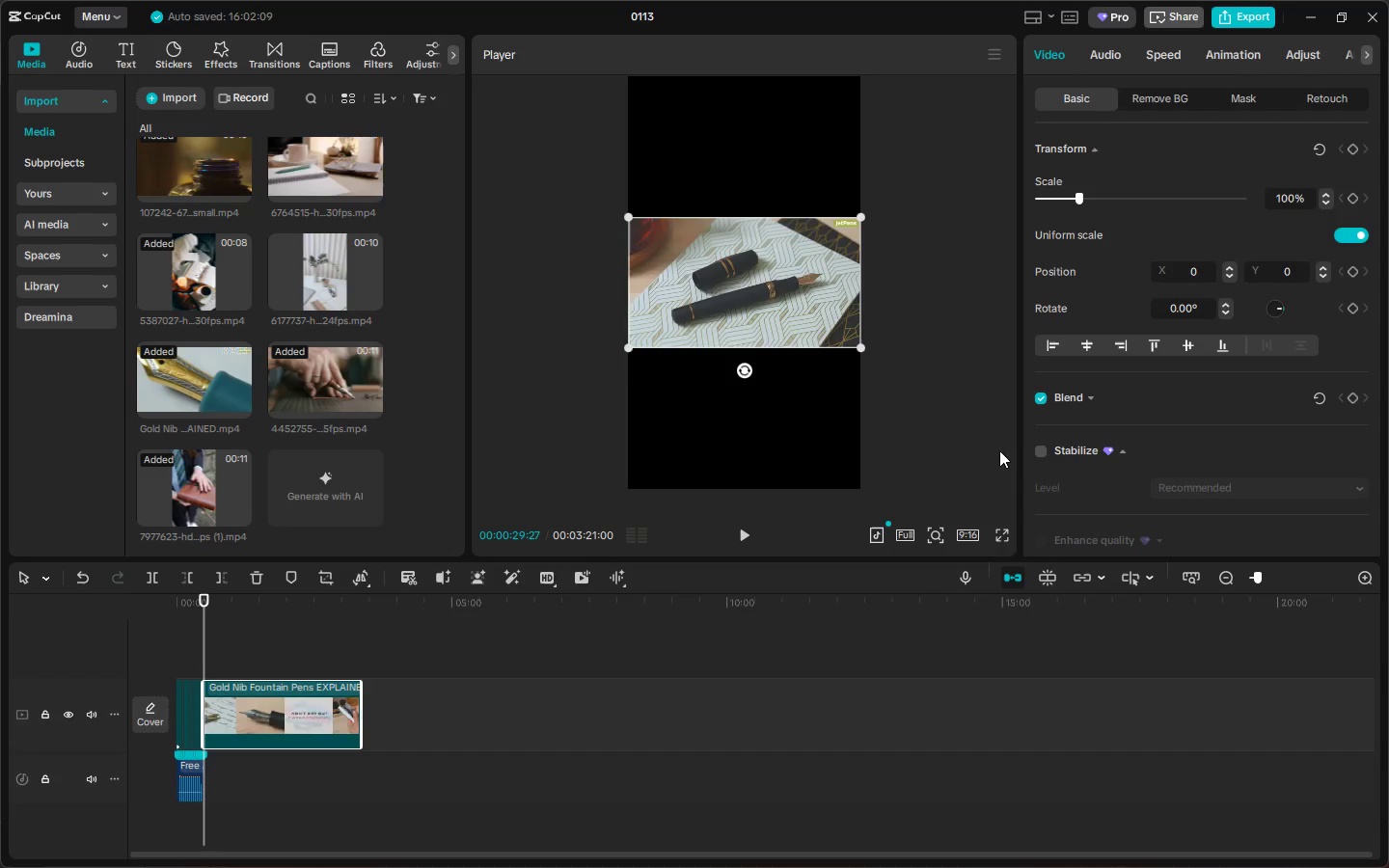 
left_click_drag(start_coordinate=[861, 348], to_coordinate=[1135, 734])
 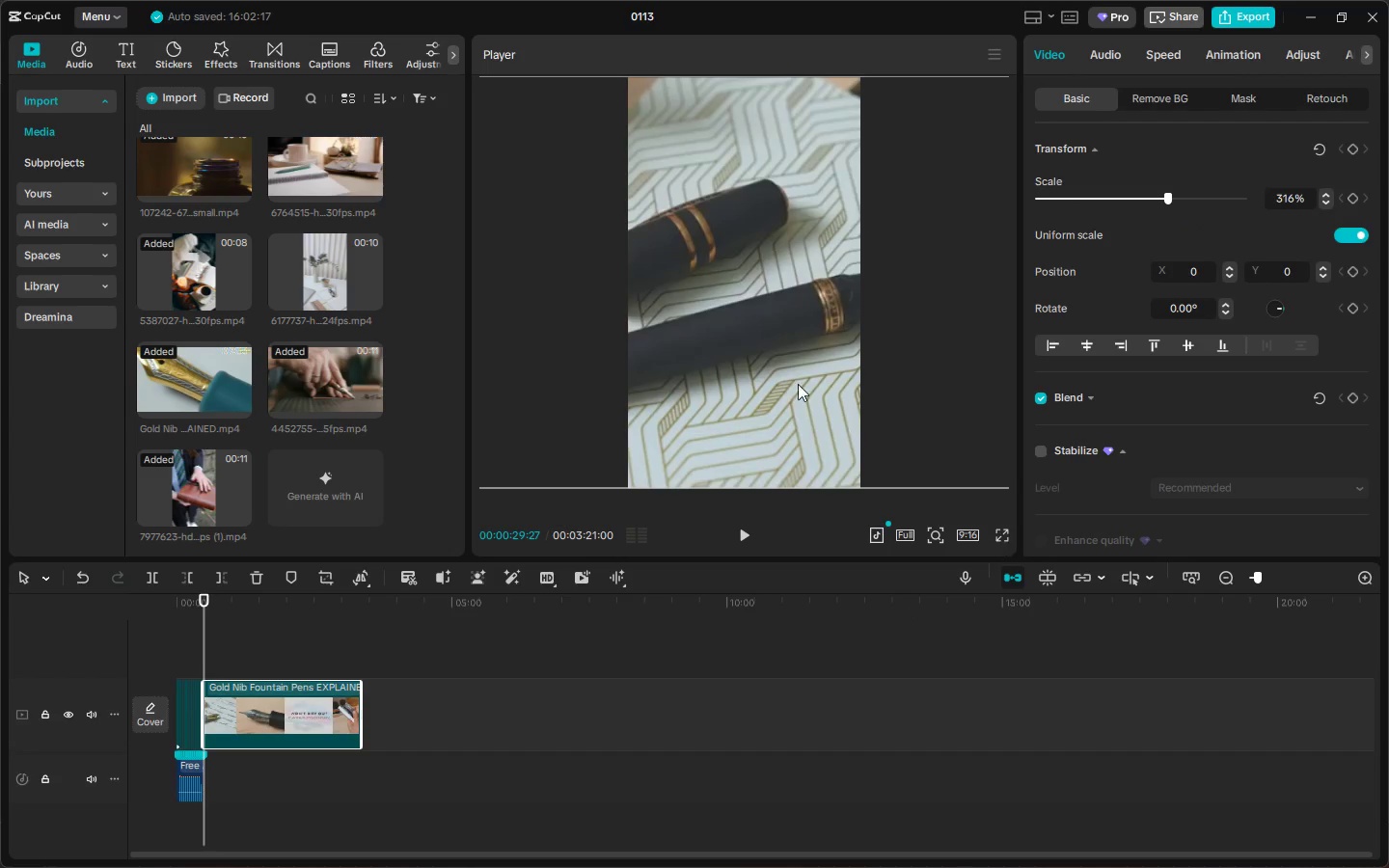 
left_click_drag(start_coordinate=[792, 383], to_coordinate=[620, 384])
 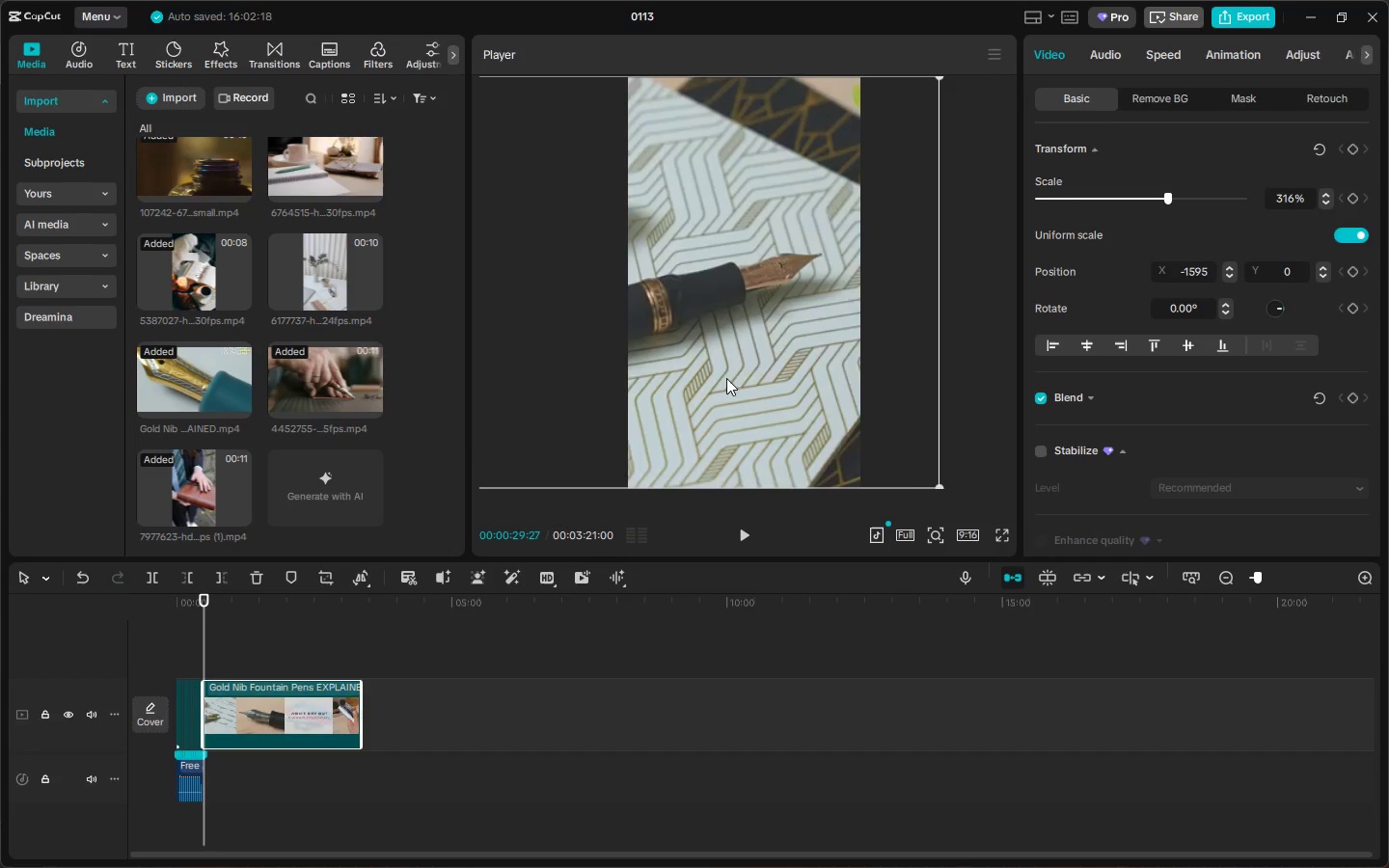 
left_click_drag(start_coordinate=[726, 378], to_coordinate=[943, 360])
 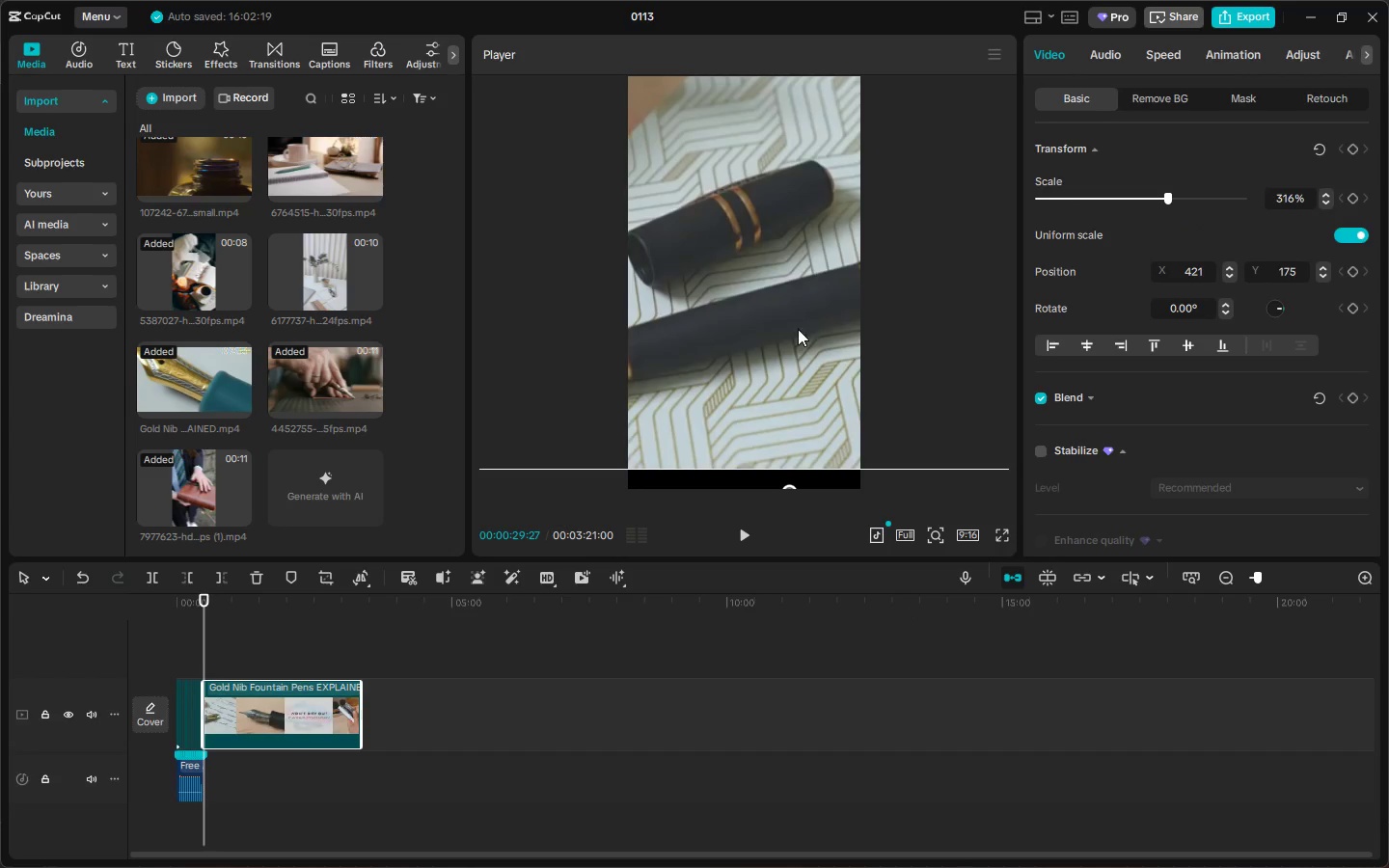 
left_click_drag(start_coordinate=[798, 326], to_coordinate=[790, 247])
 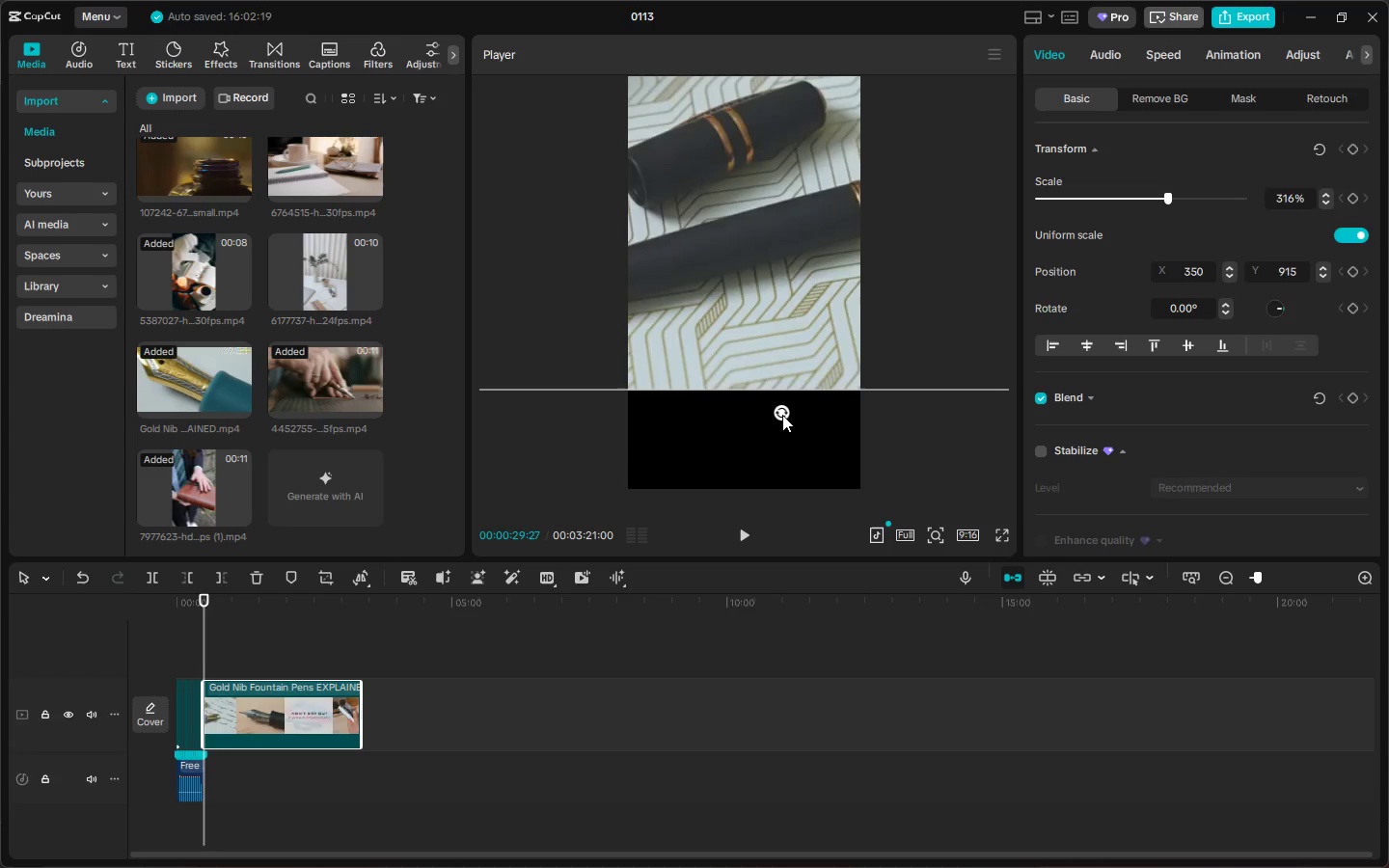 
left_click_drag(start_coordinate=[776, 412], to_coordinate=[967, 192])
 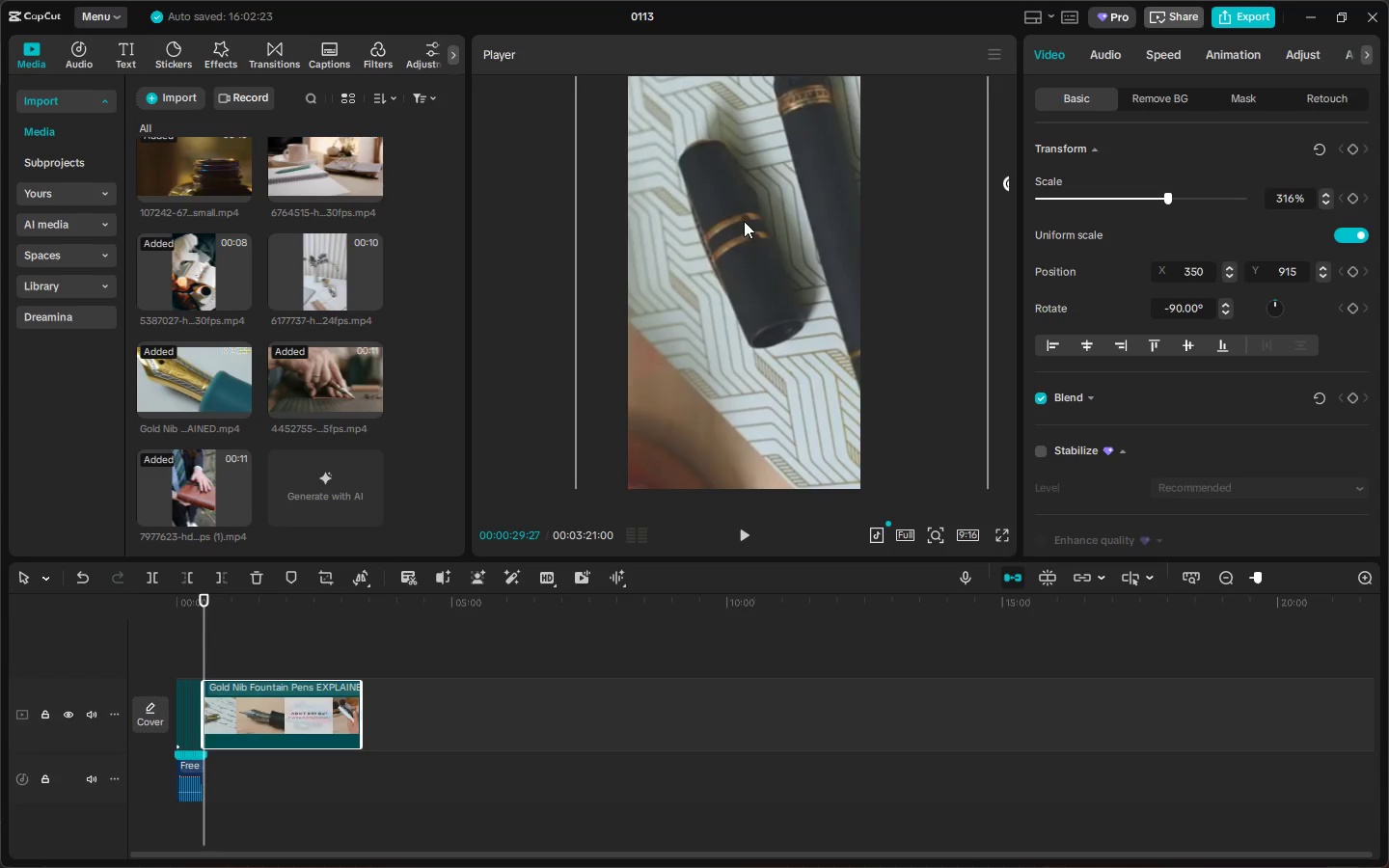 
left_click_drag(start_coordinate=[744, 221], to_coordinate=[769, 399])
 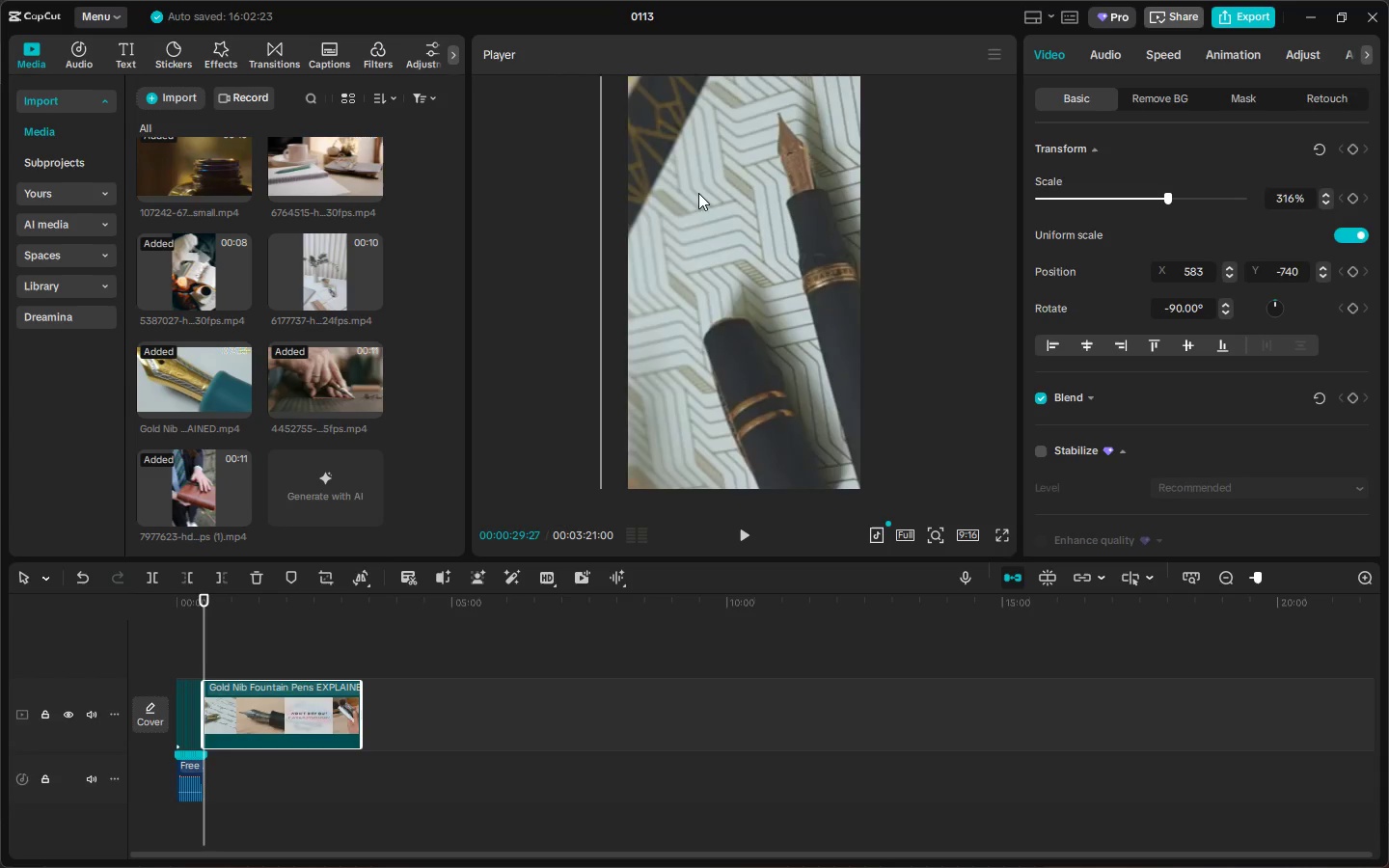 
left_click_drag(start_coordinate=[698, 193], to_coordinate=[693, 320])
 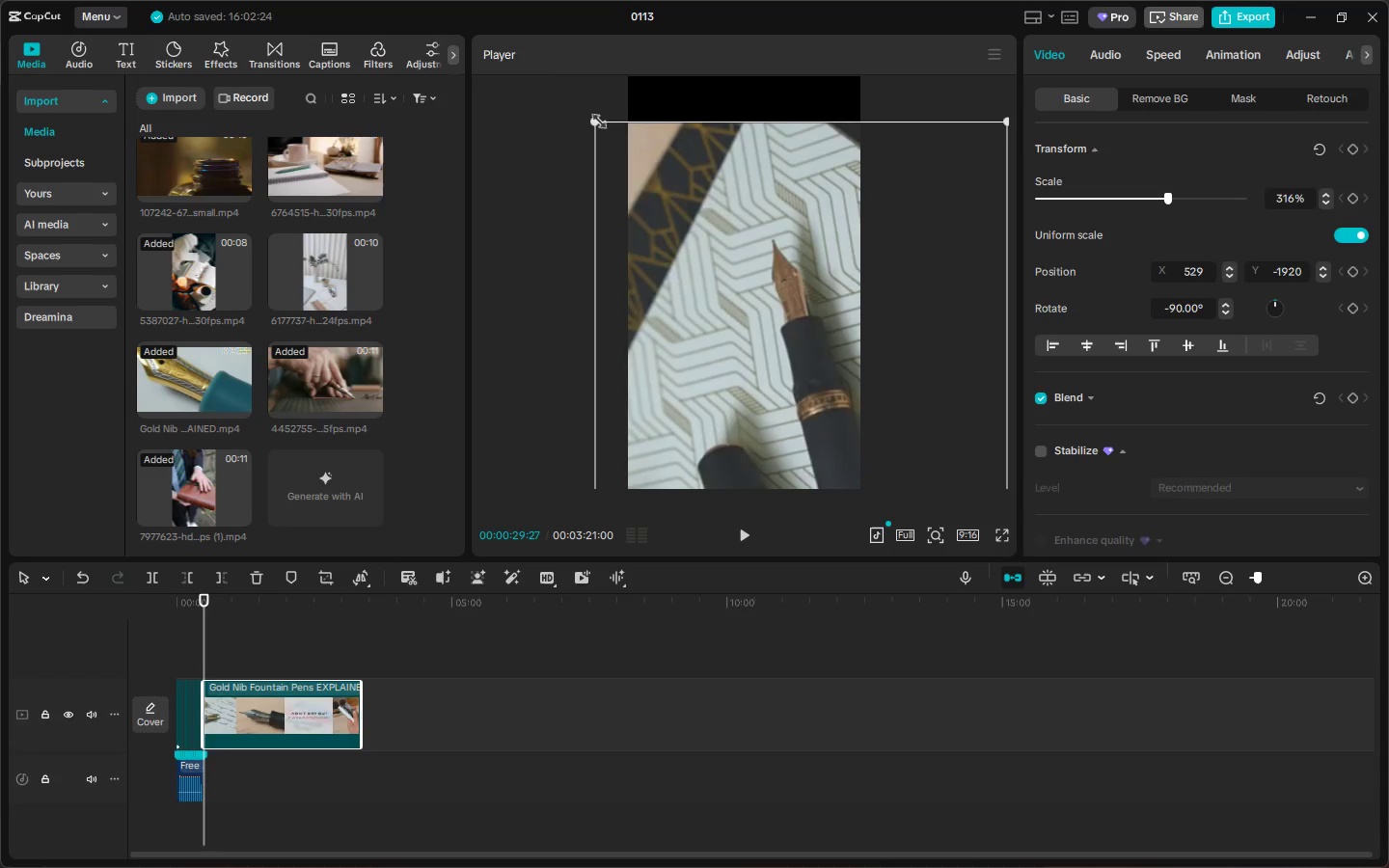 
left_click_drag(start_coordinate=[596, 117], to_coordinate=[767, 336])
 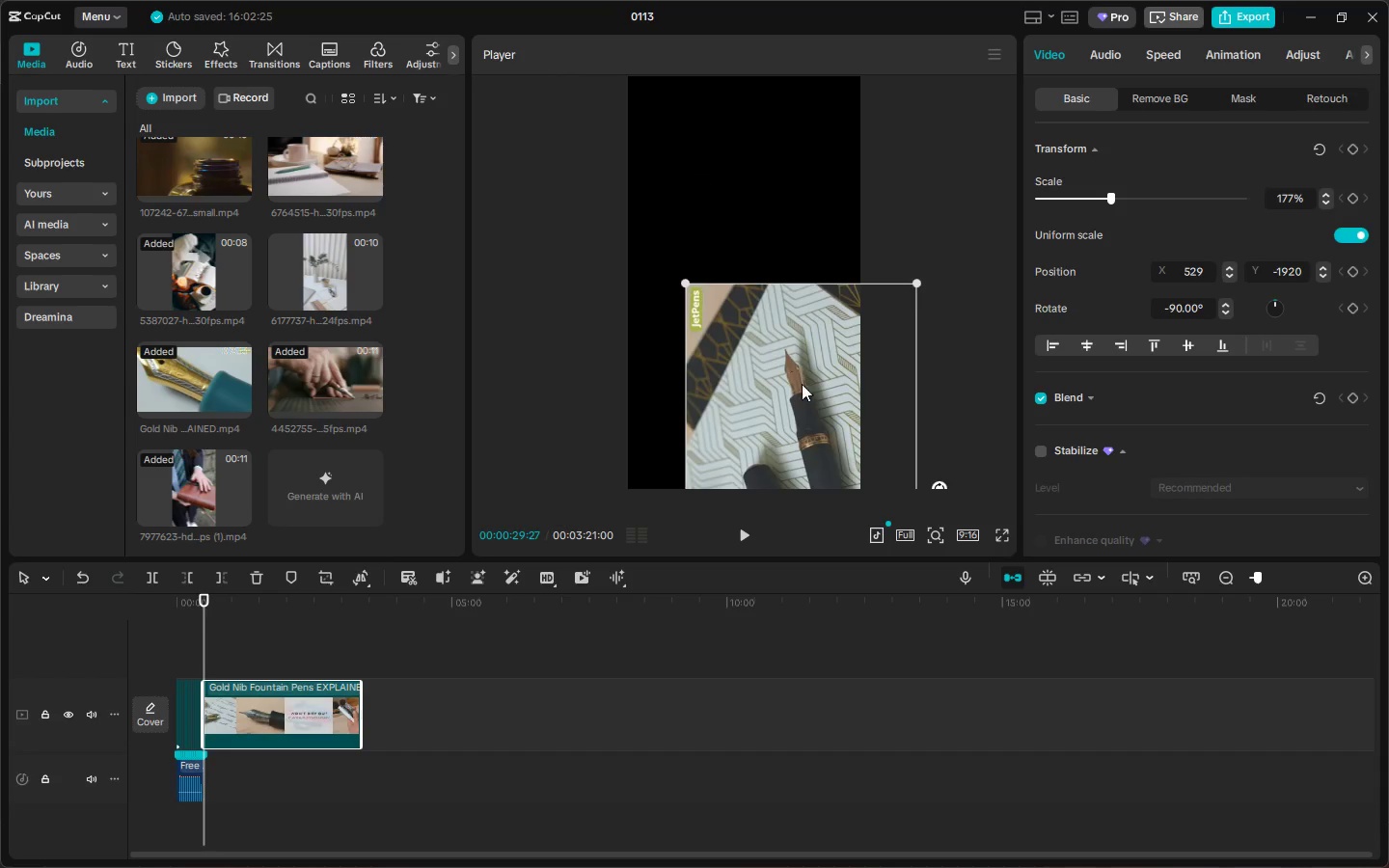 
left_click_drag(start_coordinate=[802, 384], to_coordinate=[727, 177])
 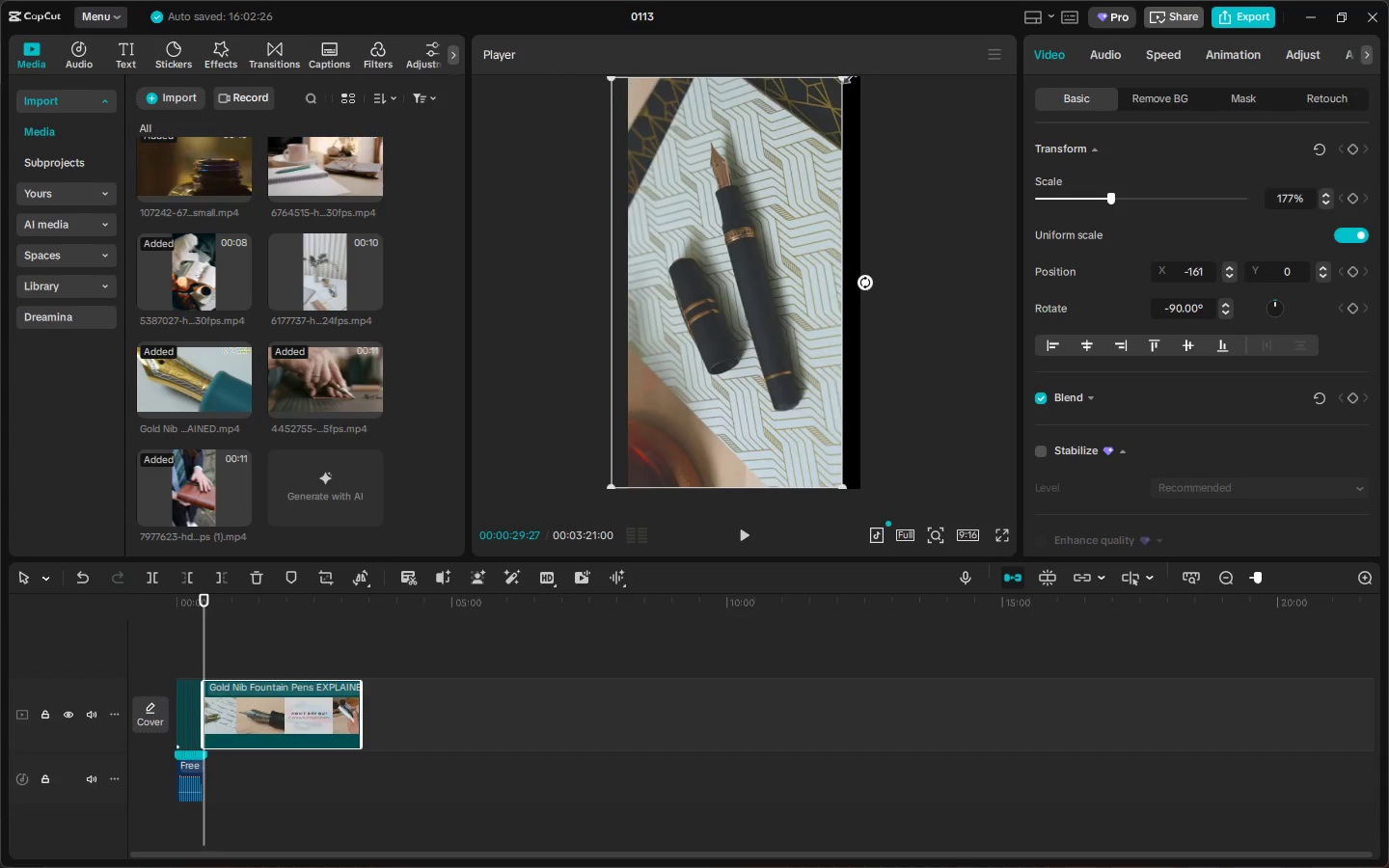 
left_click_drag(start_coordinate=[847, 79], to_coordinate=[857, 74])
 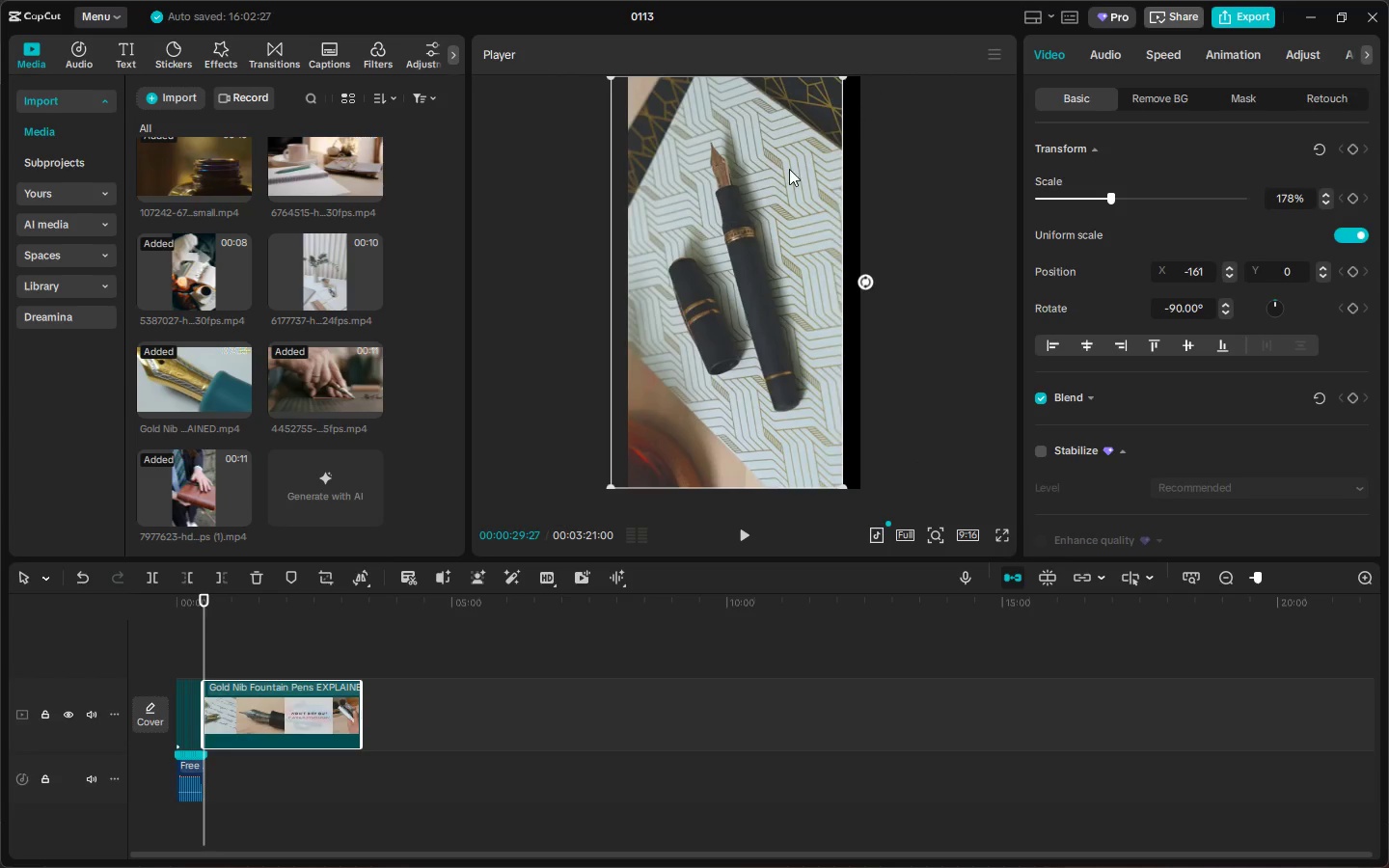 
left_click_drag(start_coordinate=[791, 170], to_coordinate=[810, 172])
 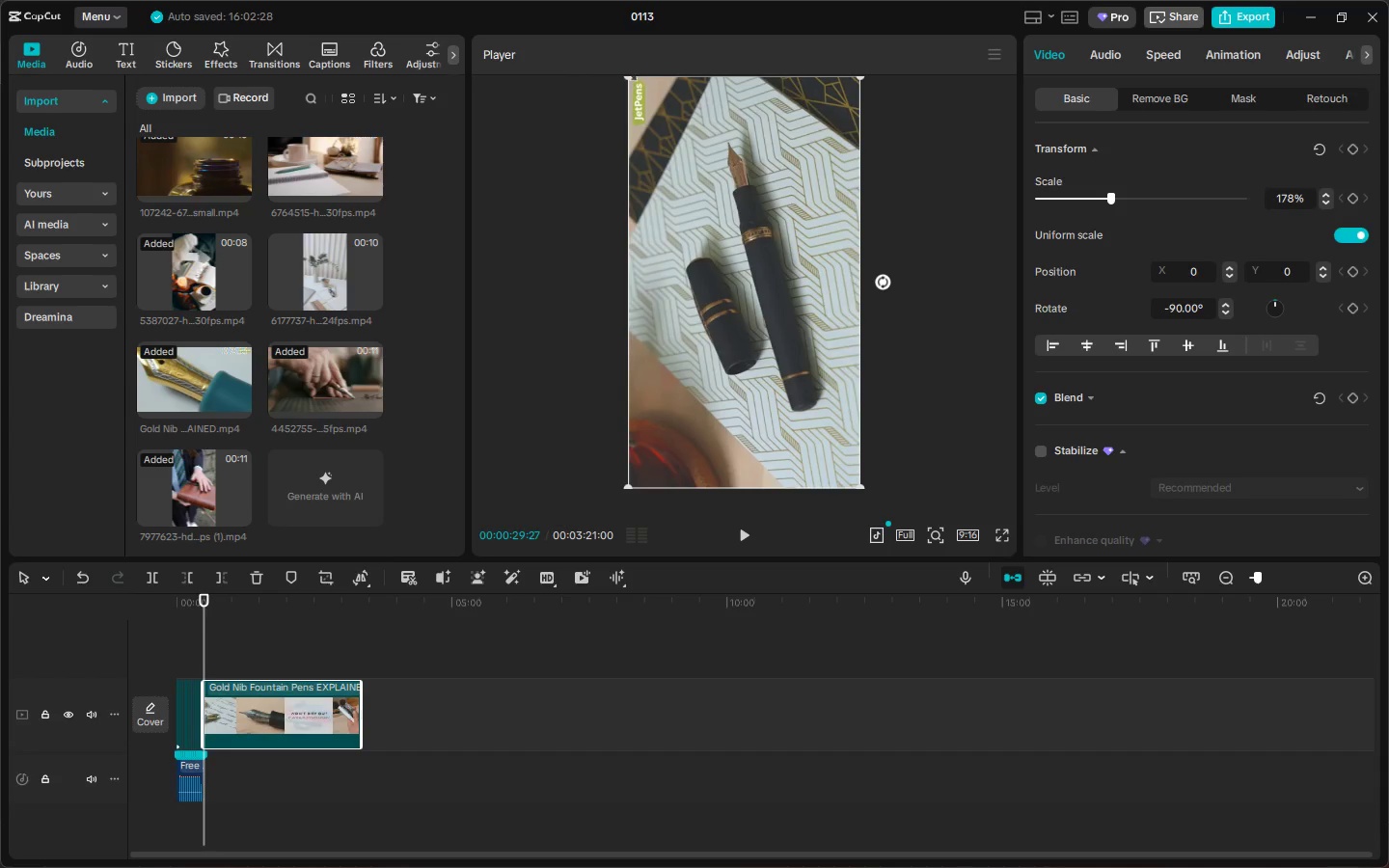 
left_click_drag(start_coordinate=[627, 77], to_coordinate=[606, 68])
 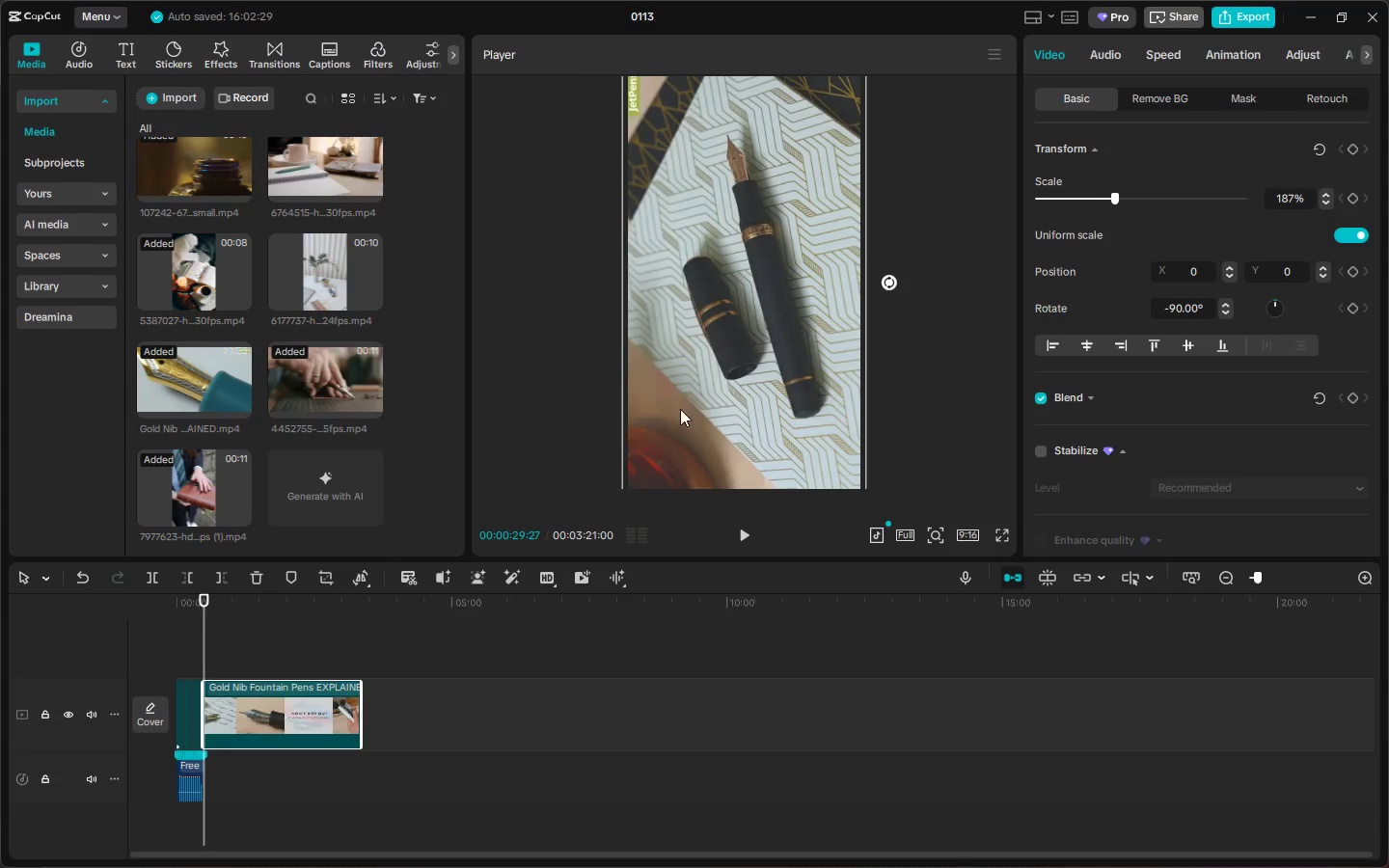 
left_click_drag(start_coordinate=[684, 244], to_coordinate=[692, 276])
 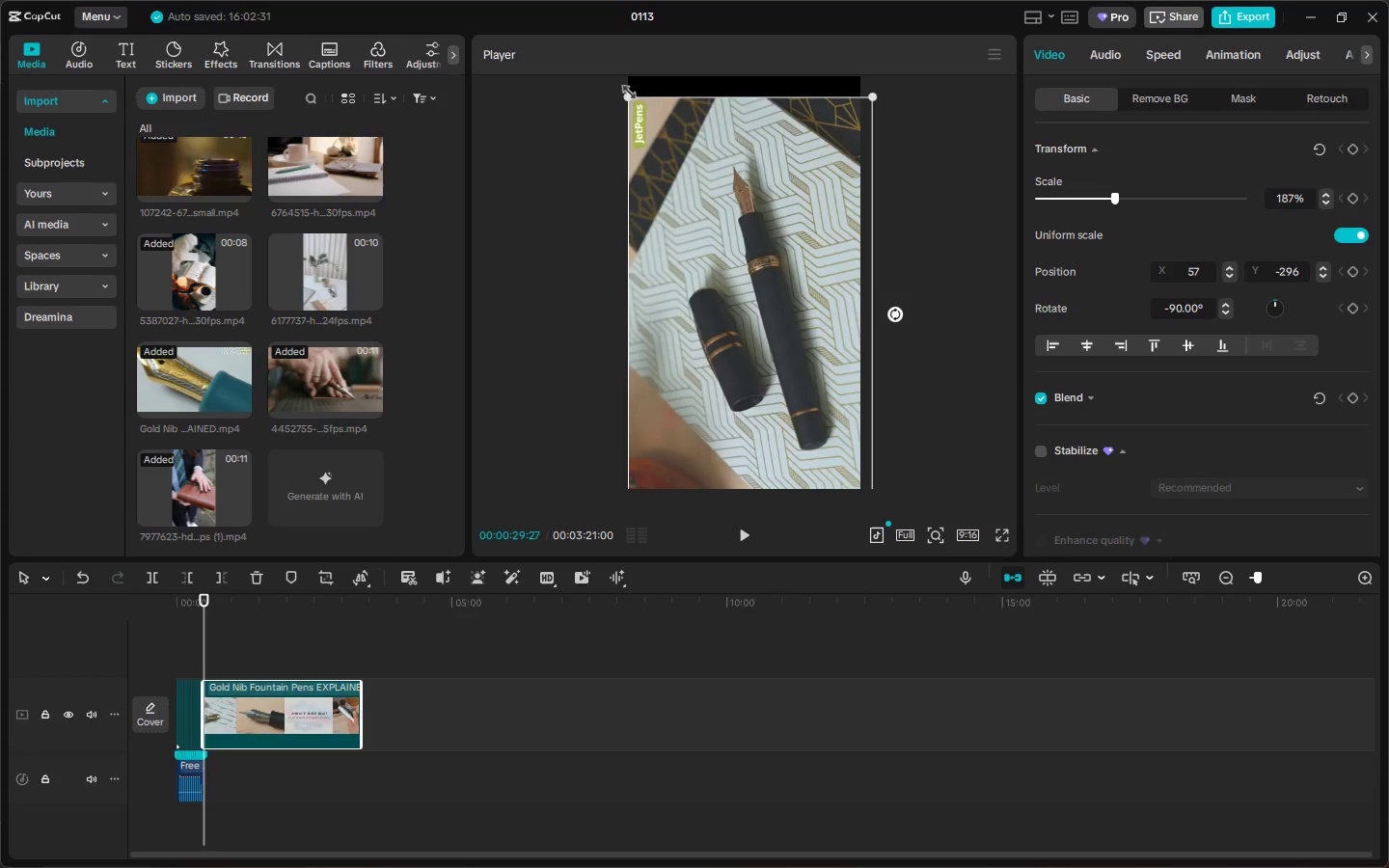 
left_click_drag(start_coordinate=[626, 95], to_coordinate=[600, 81])
 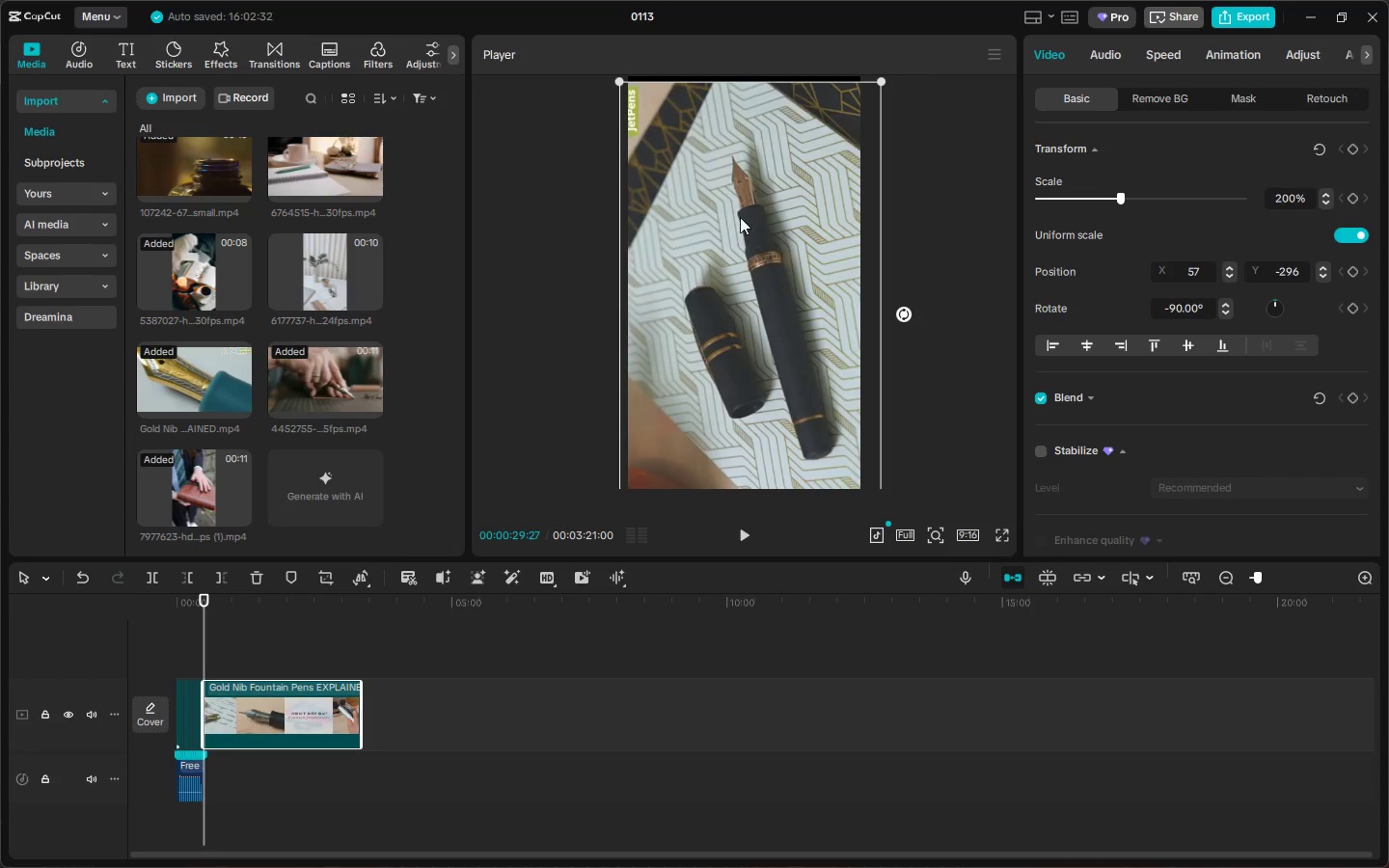 
left_click_drag(start_coordinate=[746, 222], to_coordinate=[728, 188])
 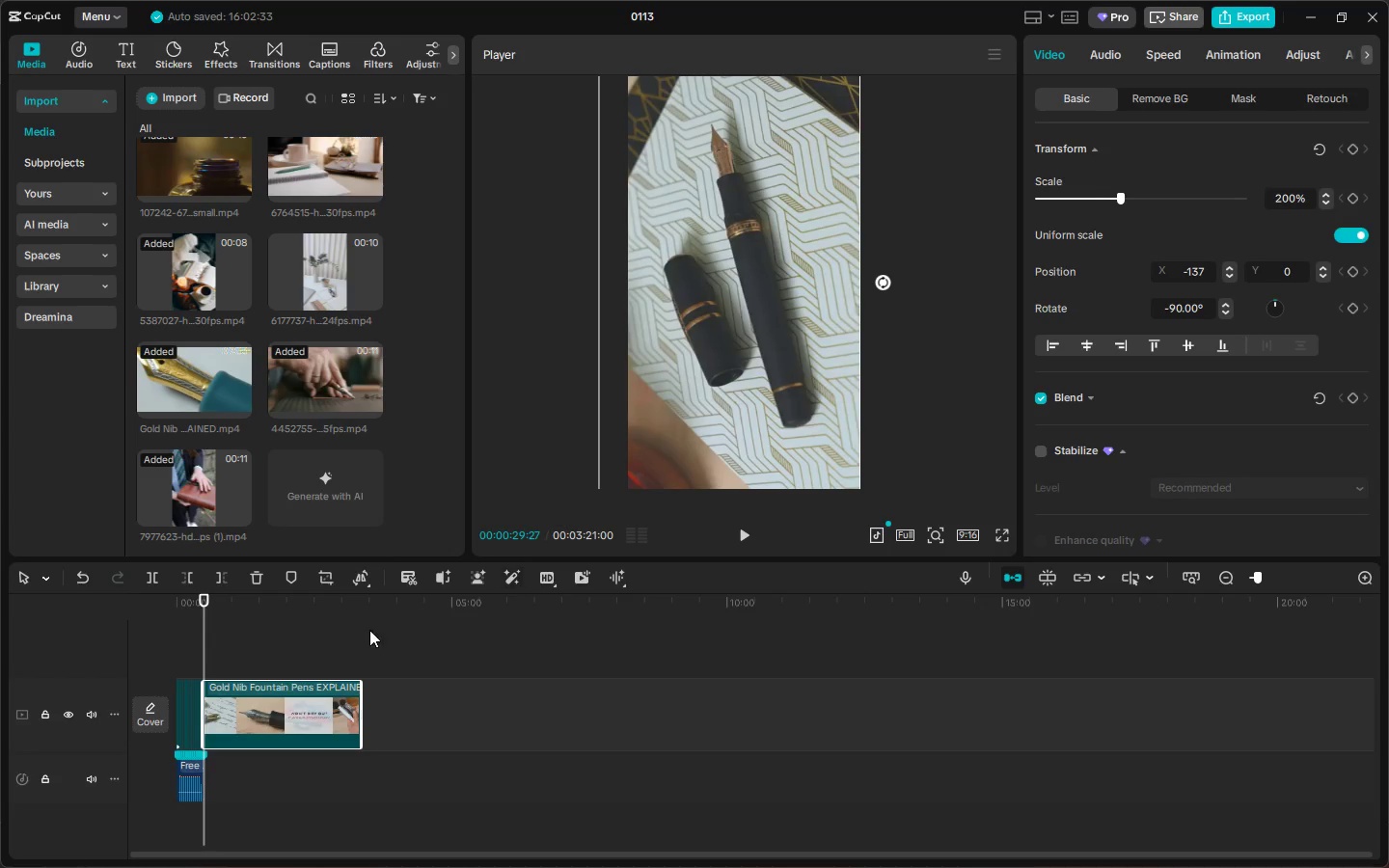 
key(Space)
 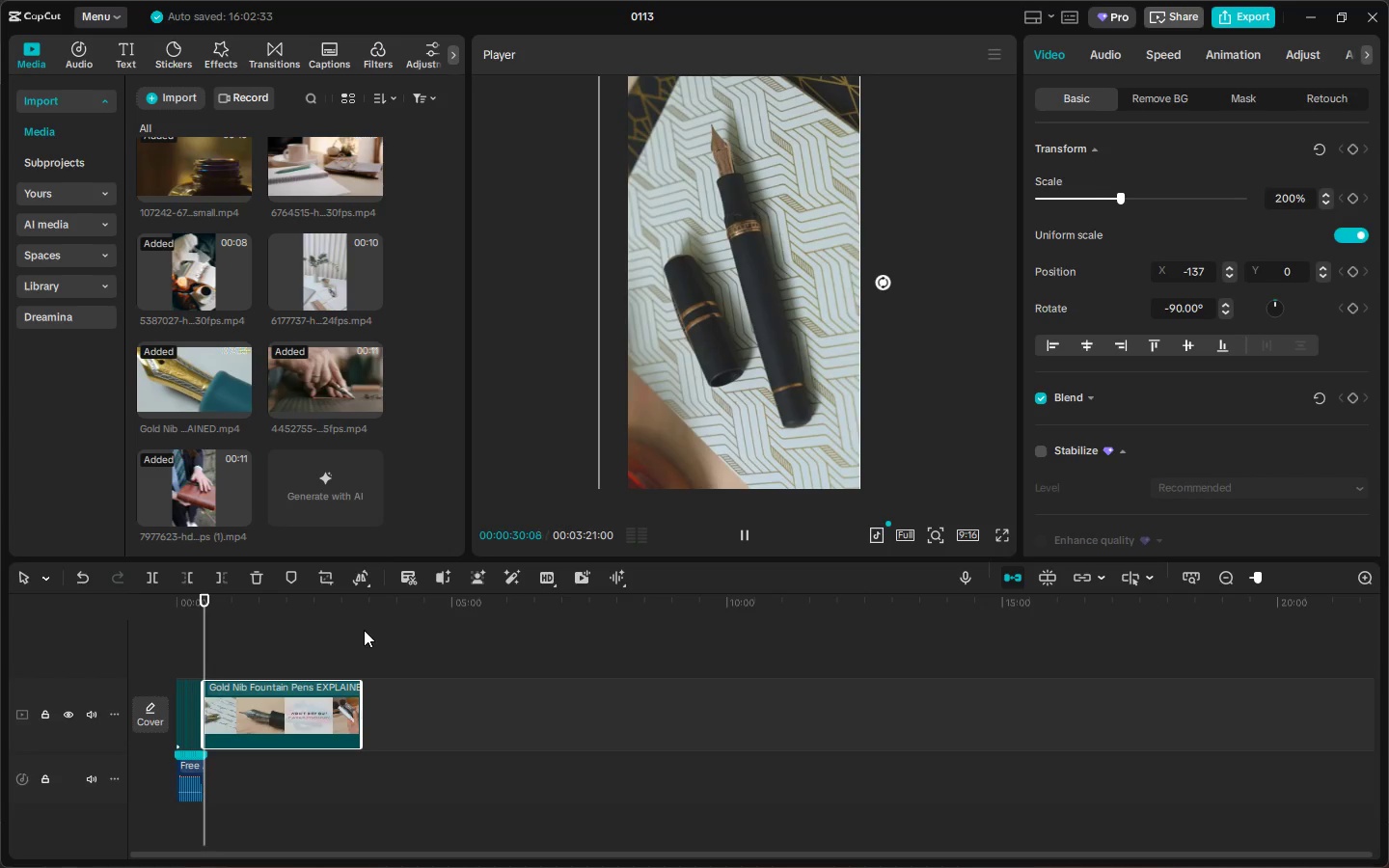 
key(Space)
 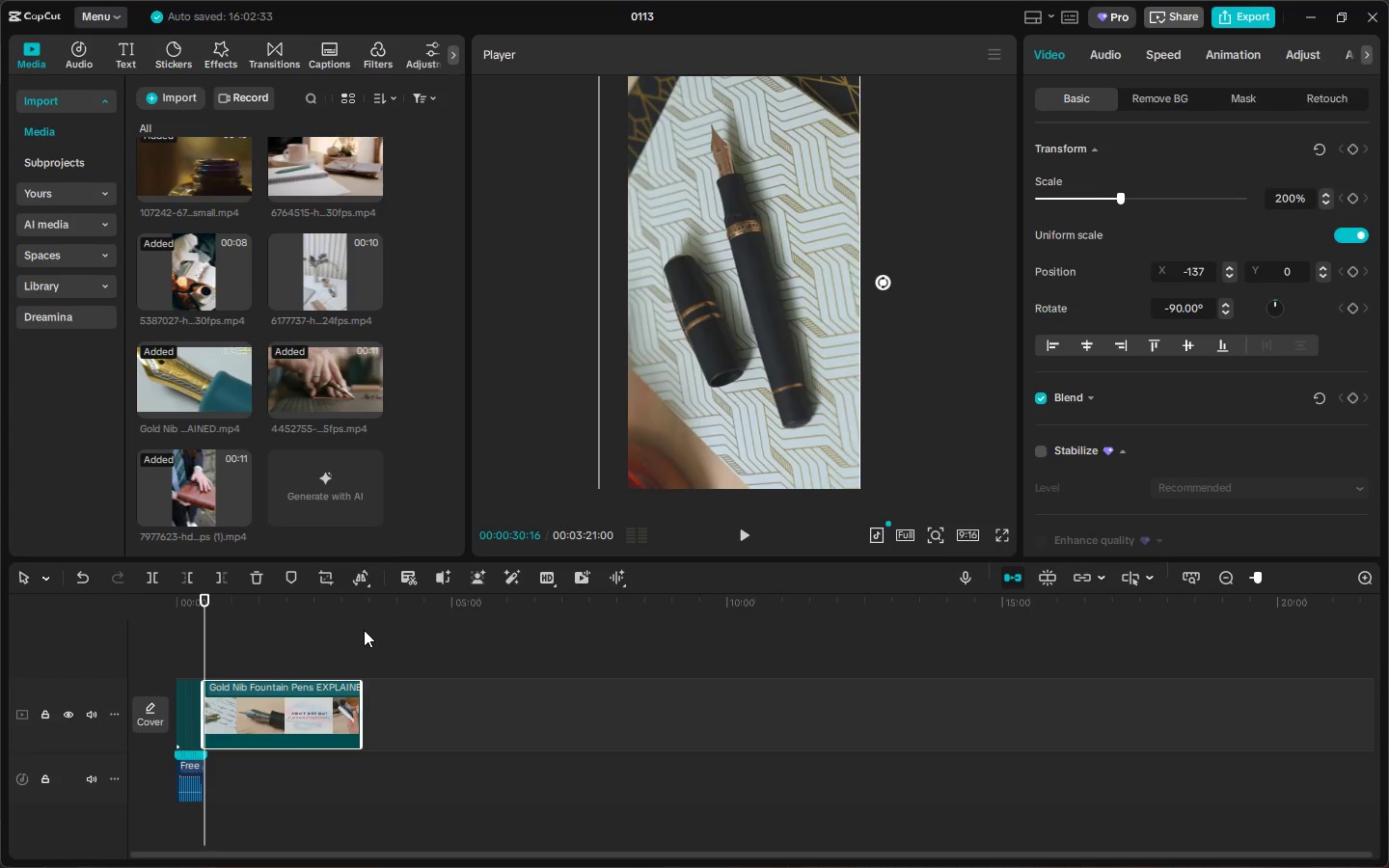 
key(Space)
 